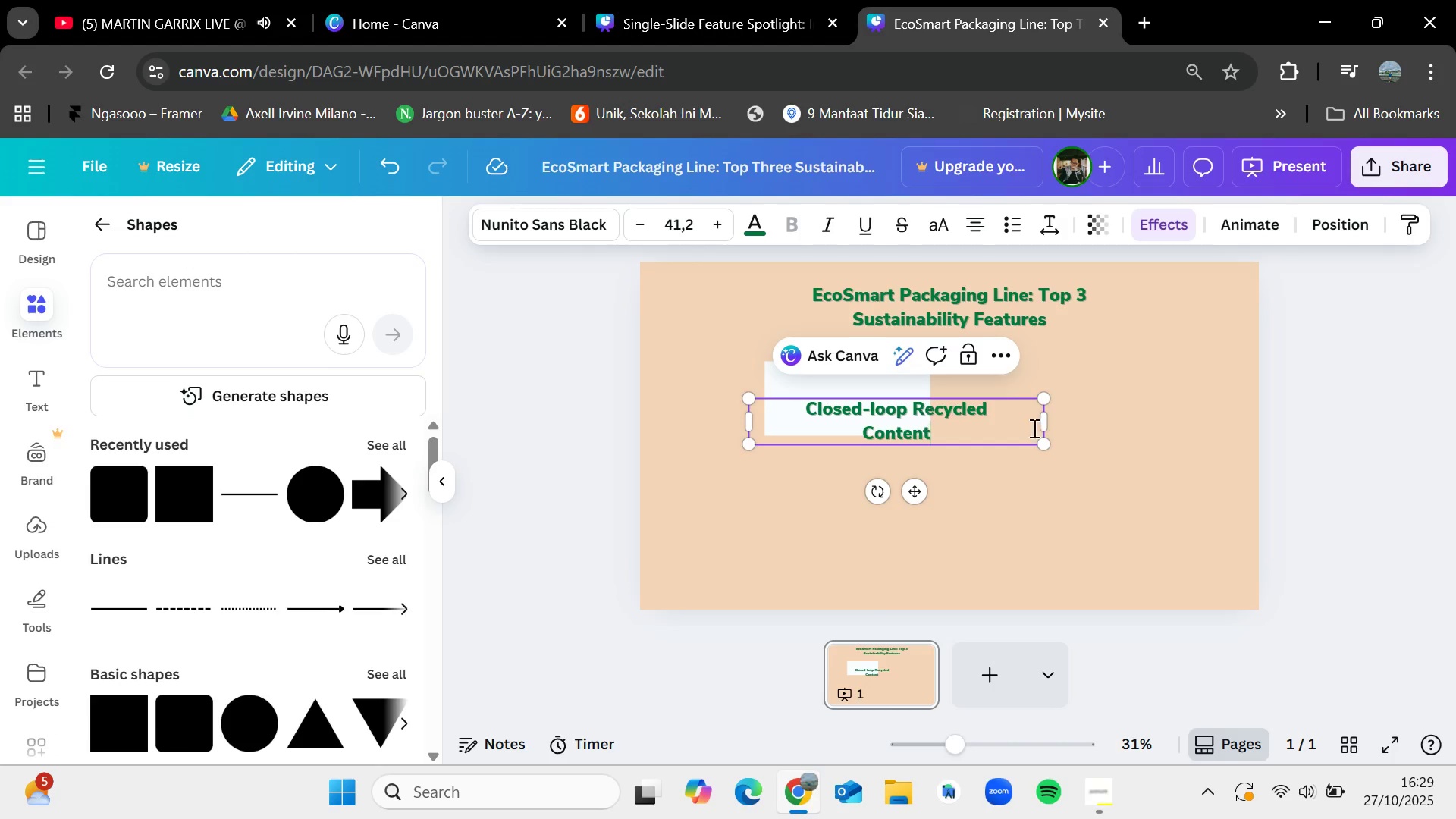 
left_click([1156, 437])
 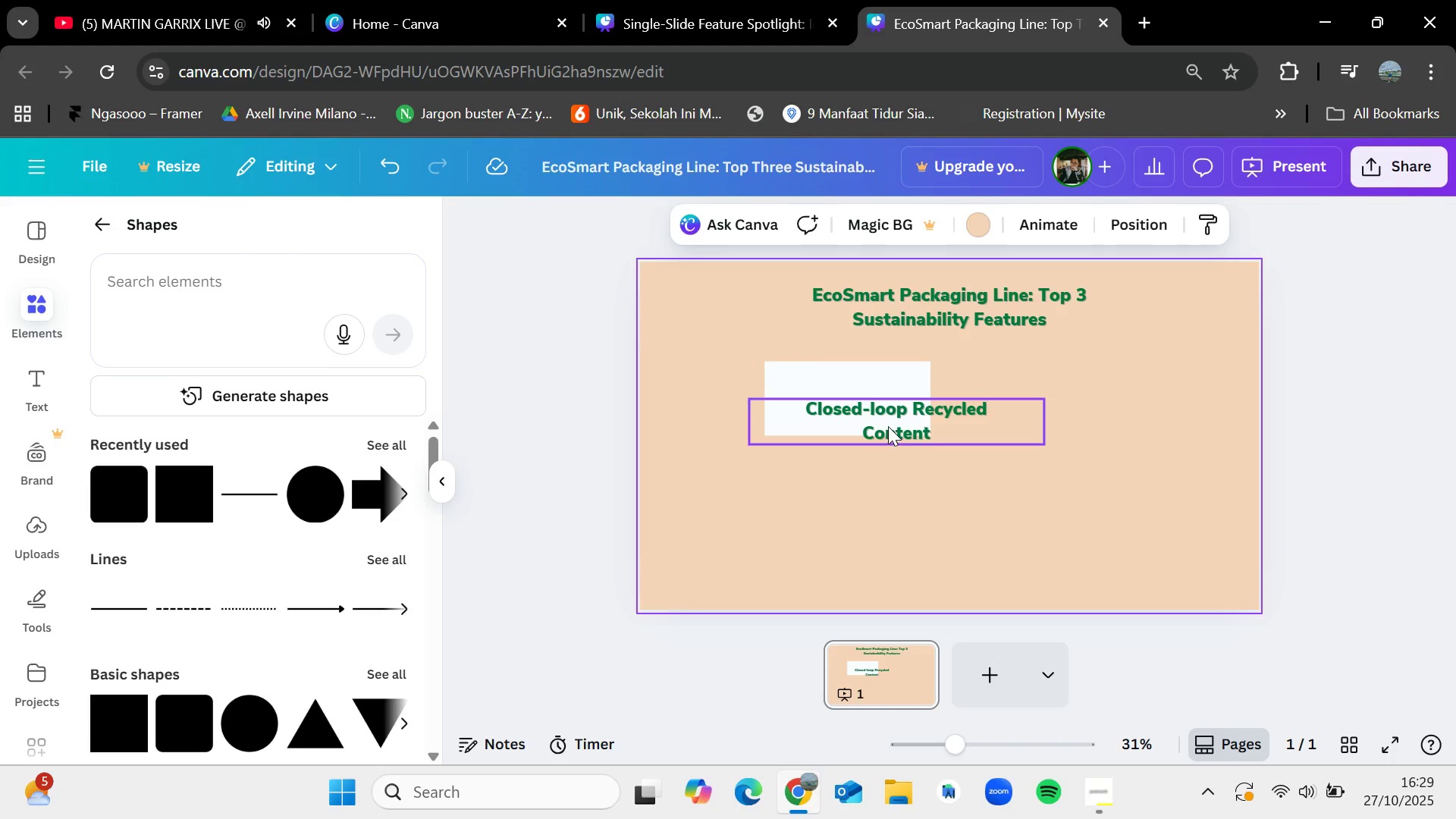 
left_click_drag(start_coordinate=[888, 426], to_coordinate=[852, 409])
 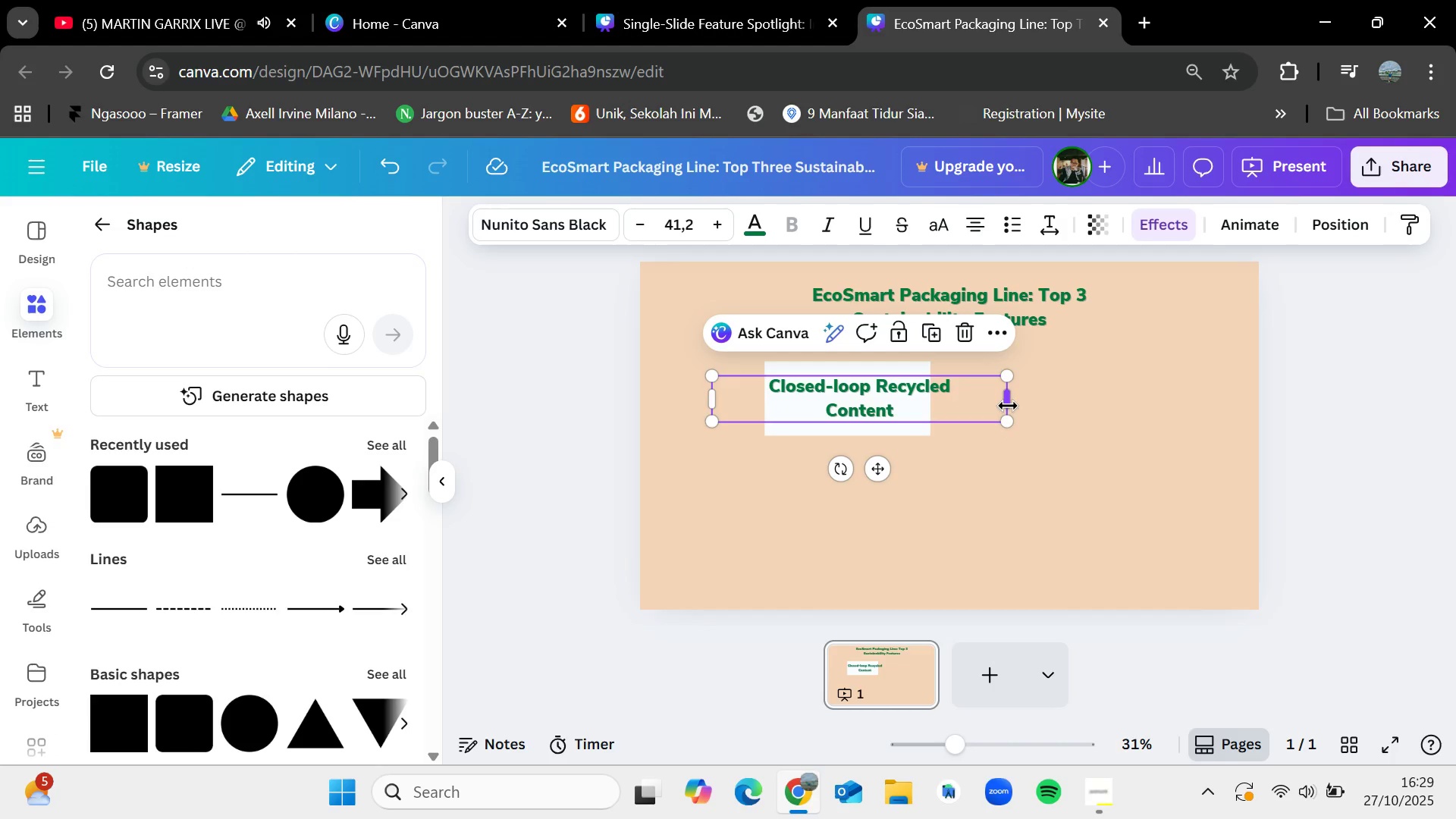 
left_click_drag(start_coordinate=[1008, 406], to_coordinate=[918, 403])
 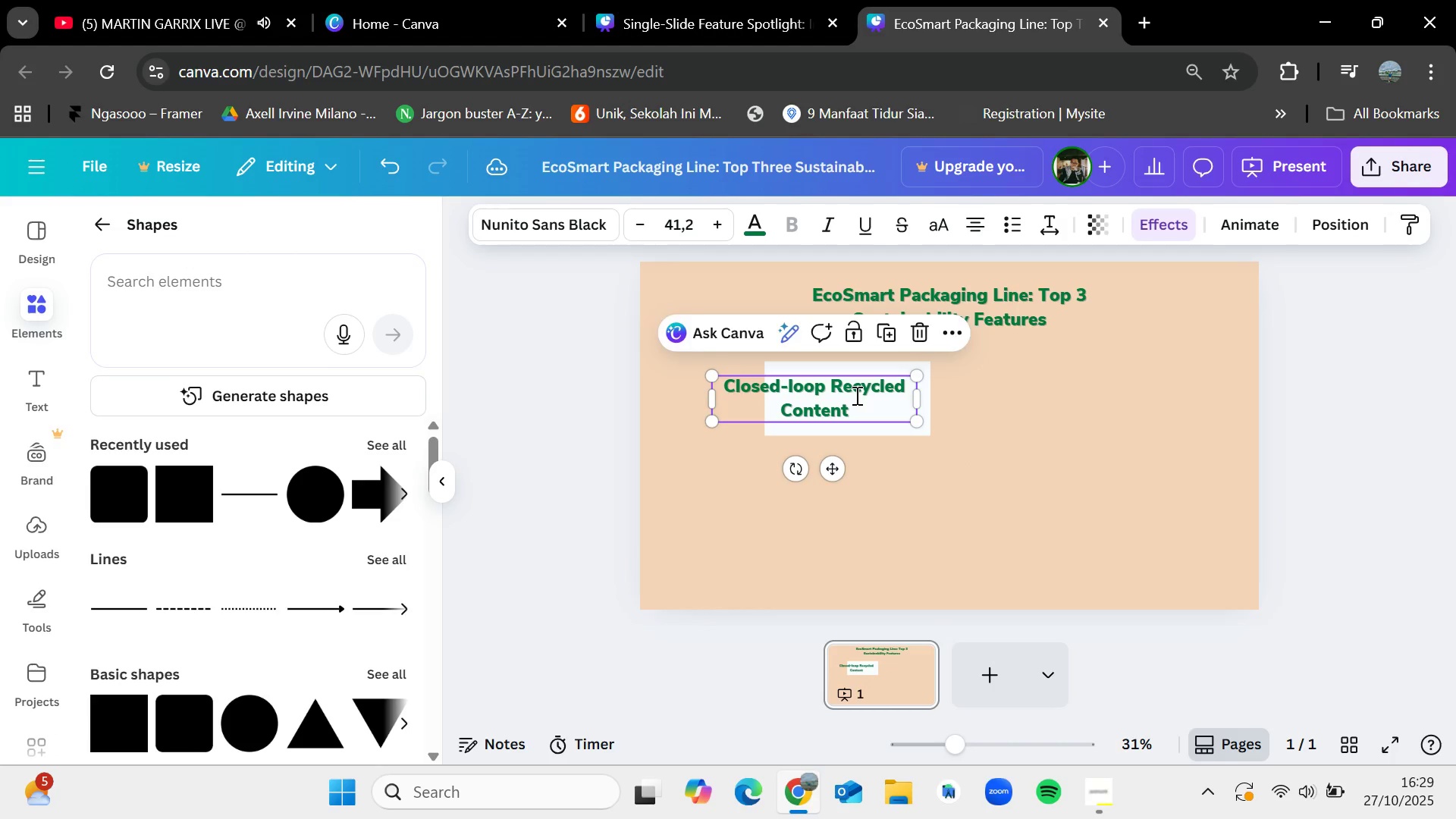 
left_click([855, 395])
 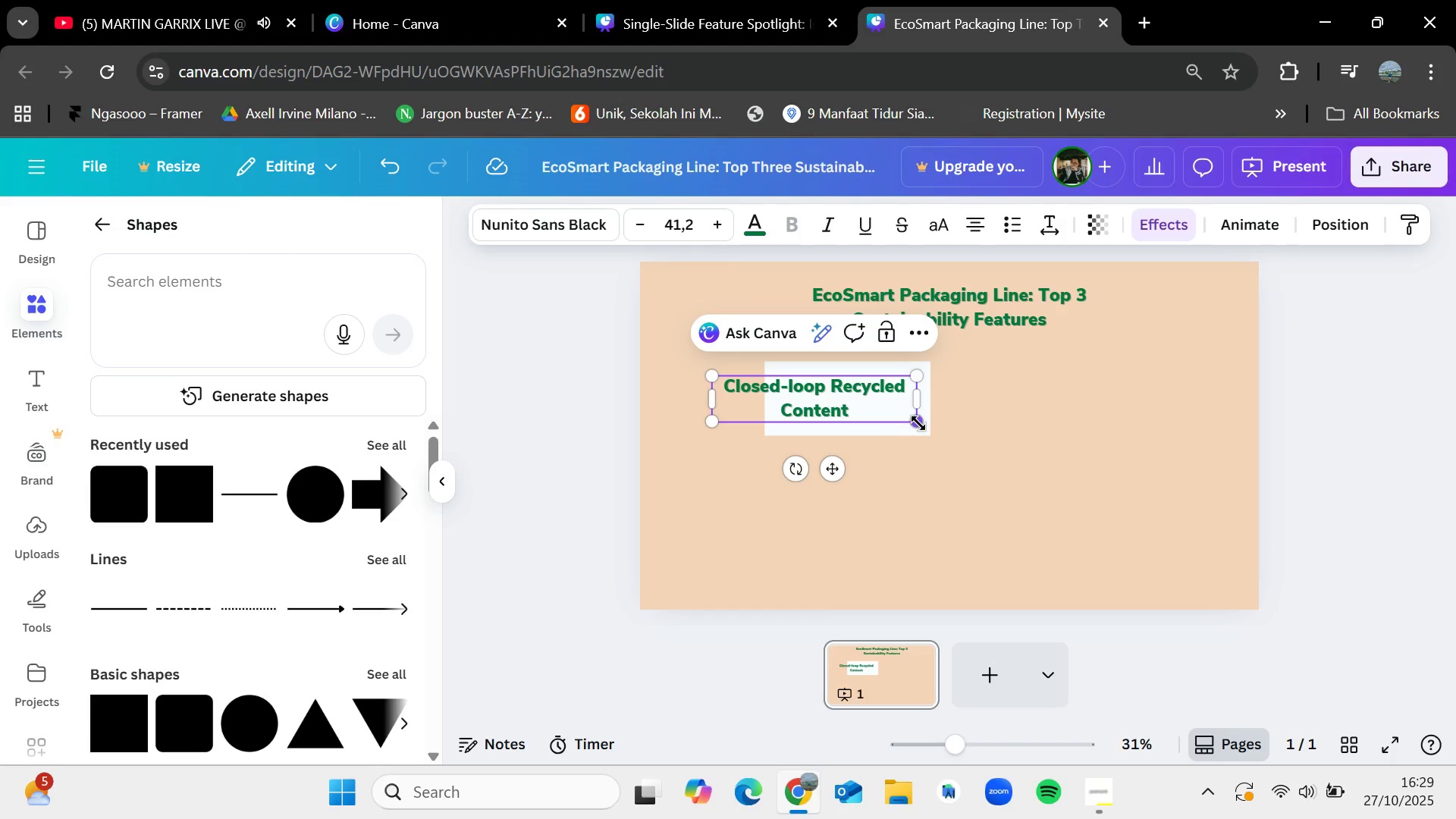 
left_click_drag(start_coordinate=[918, 422], to_coordinate=[893, 409])
 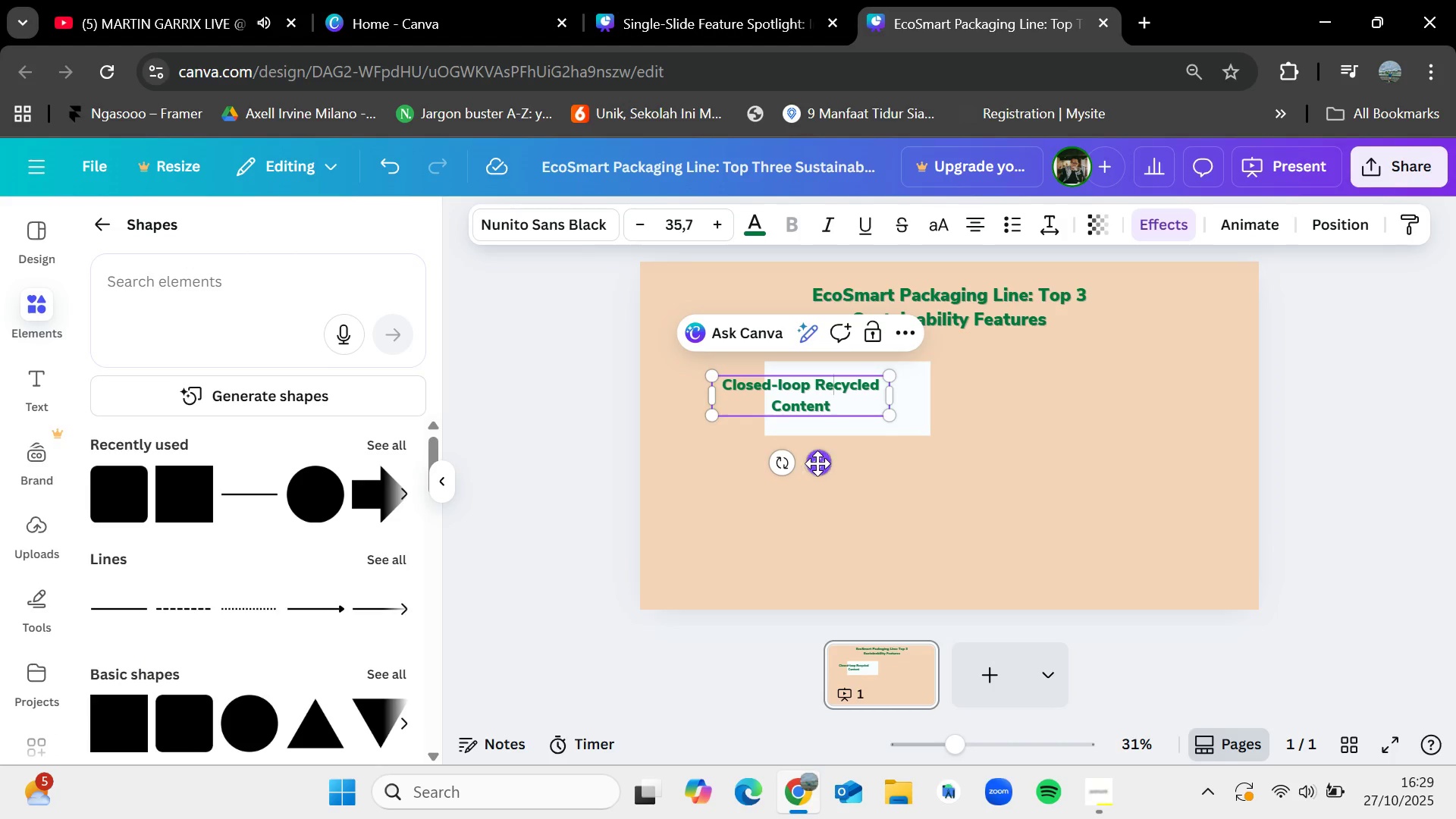 
left_click_drag(start_coordinate=[817, 463], to_coordinate=[864, 467])
 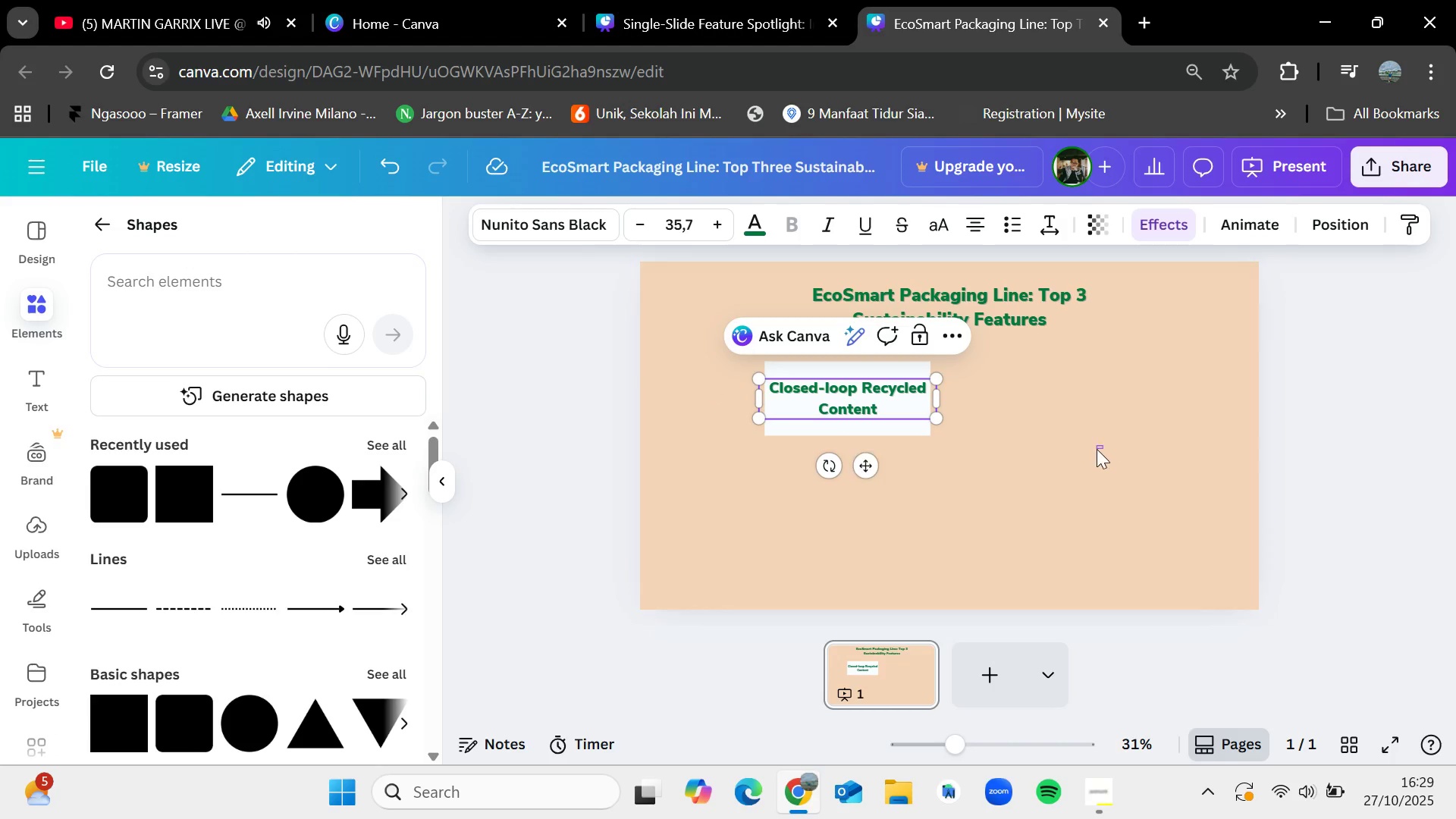 
left_click_drag(start_coordinate=[1104, 445], to_coordinate=[1097, 449])
 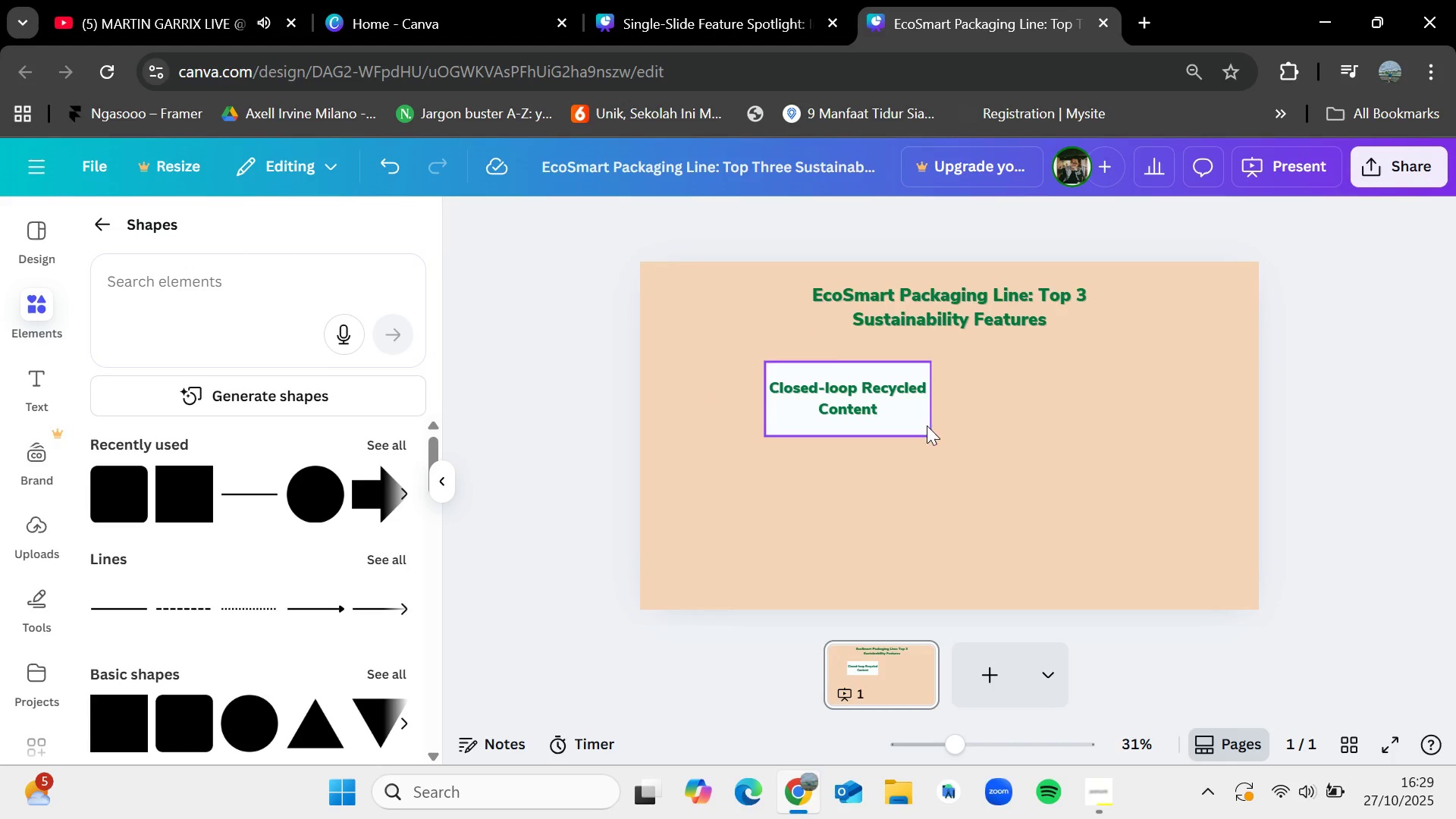 
left_click([927, 425])
 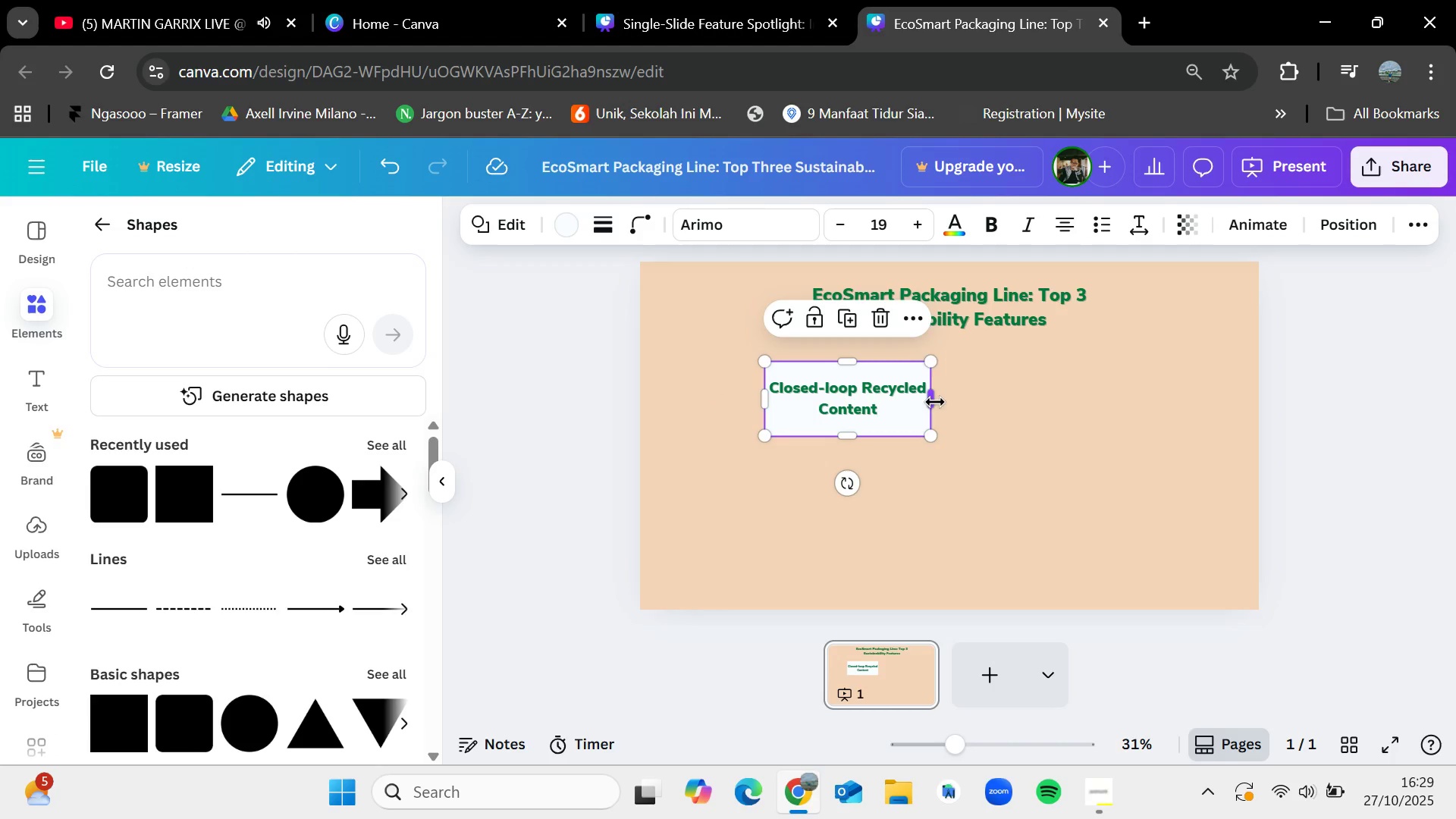 
left_click_drag(start_coordinate=[935, 402], to_coordinate=[943, 402])
 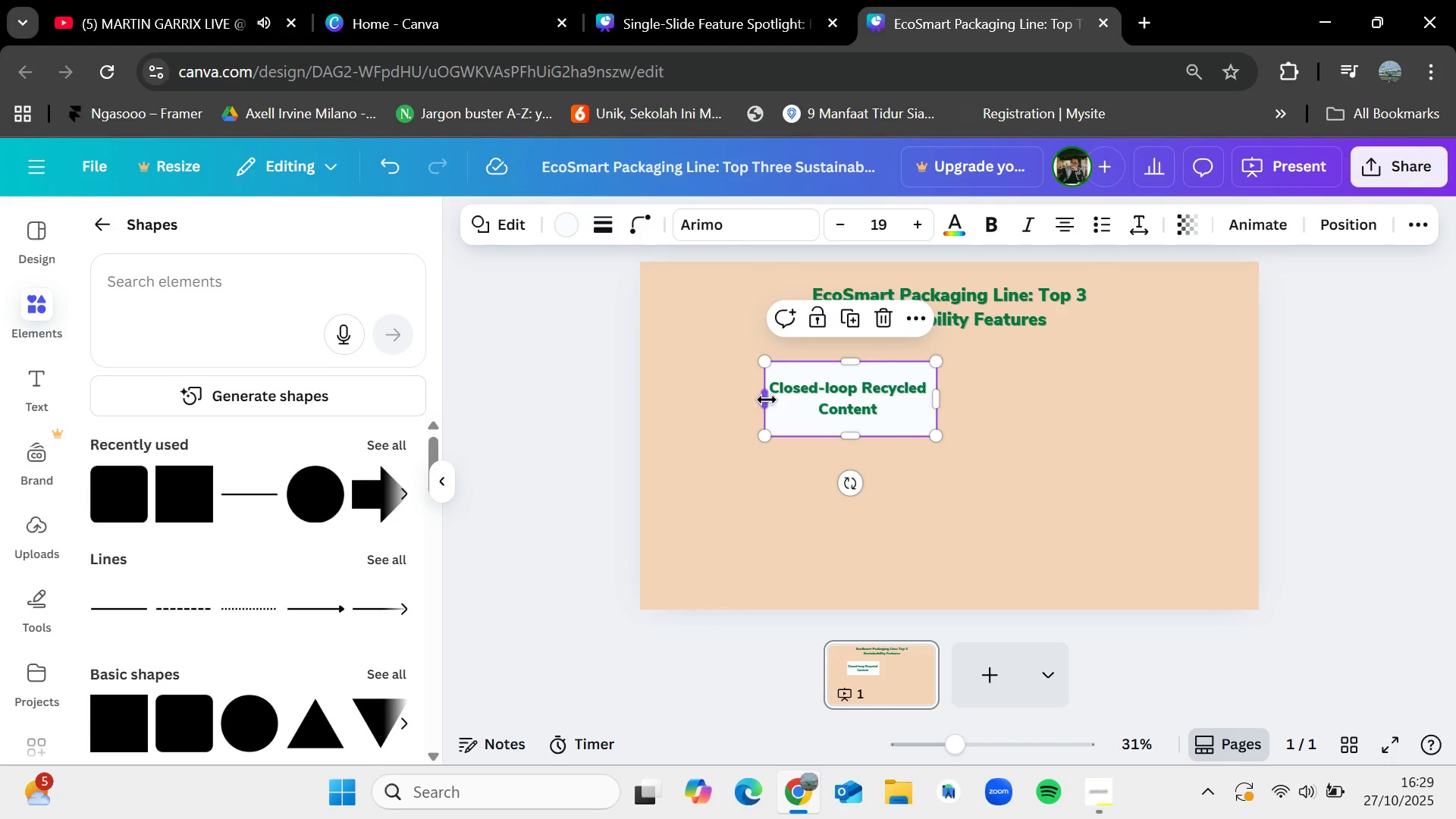 
left_click_drag(start_coordinate=[765, 400], to_coordinate=[759, 399])
 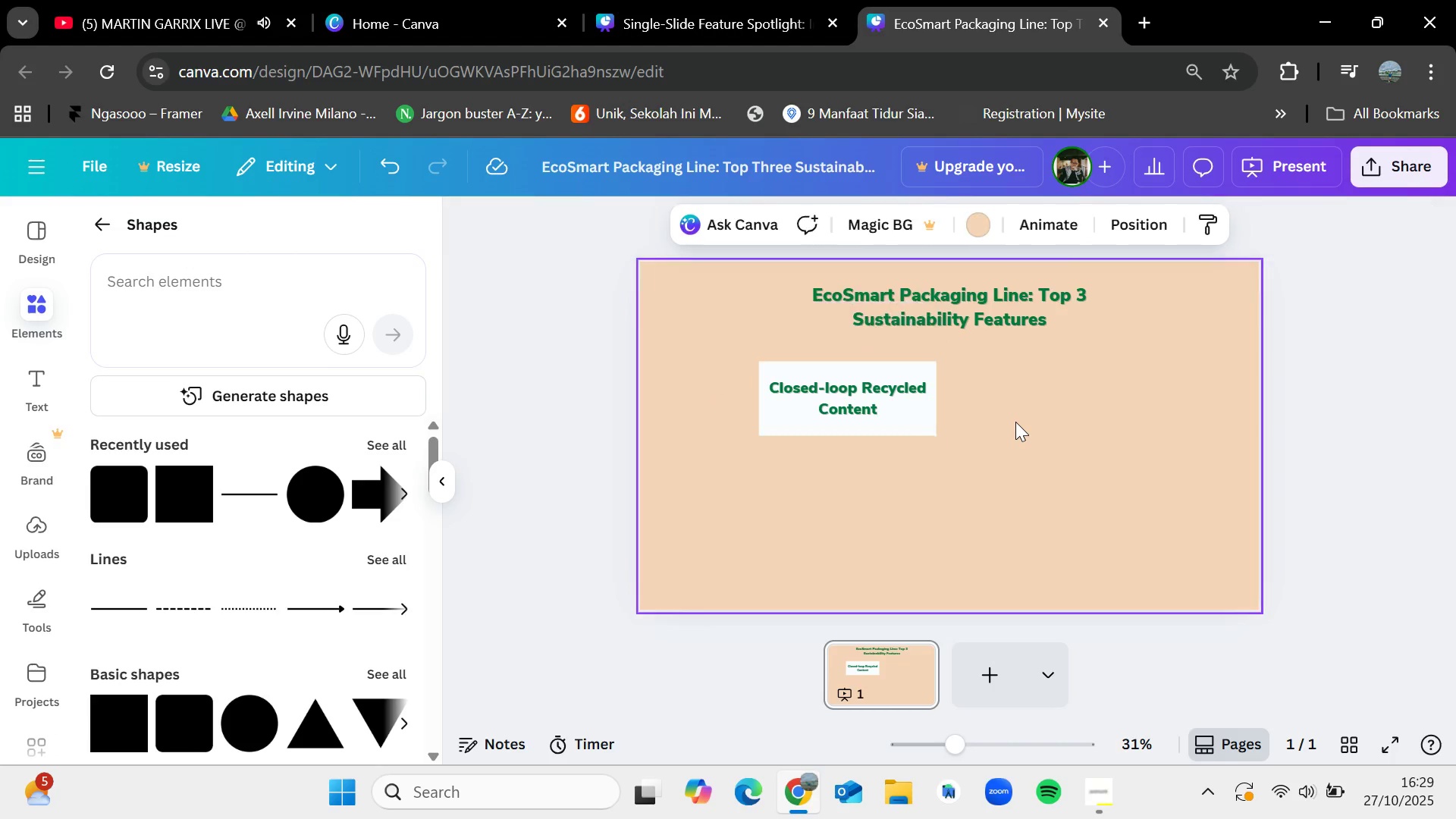 
left_click([1015, 422])
 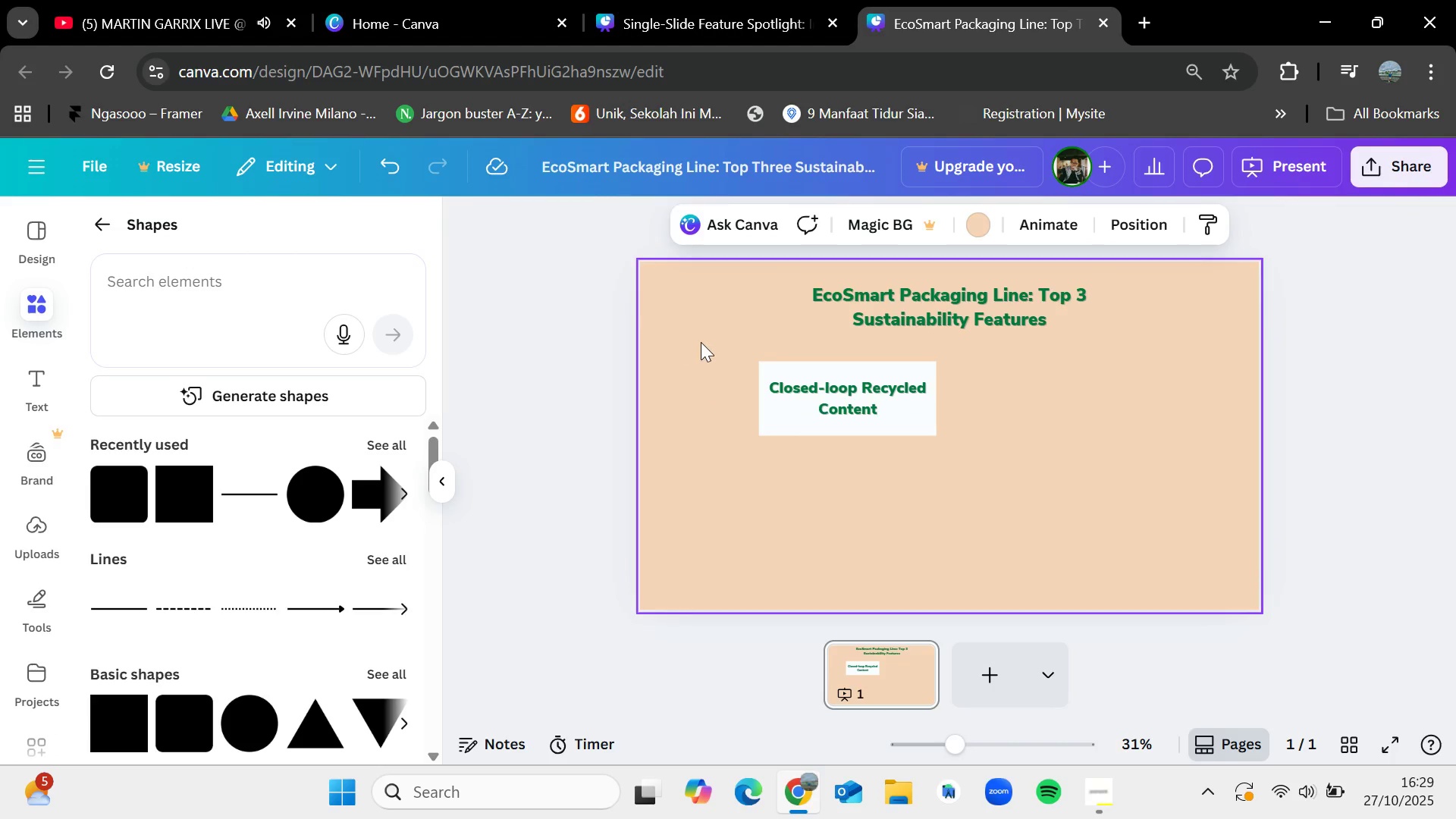 
left_click_drag(start_coordinate=[701, 341], to_coordinate=[1013, 463])
 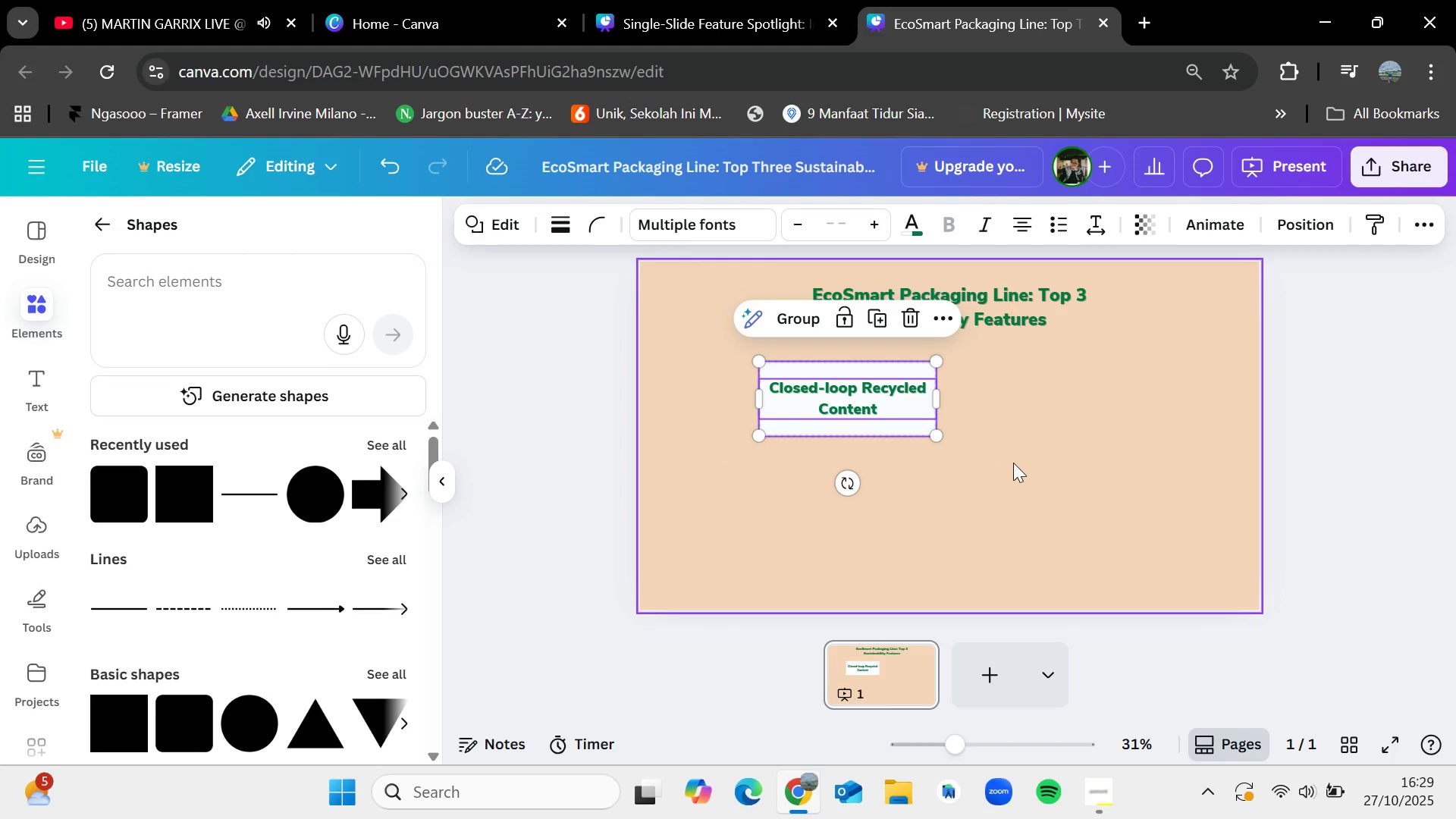 
key(Control+C)
 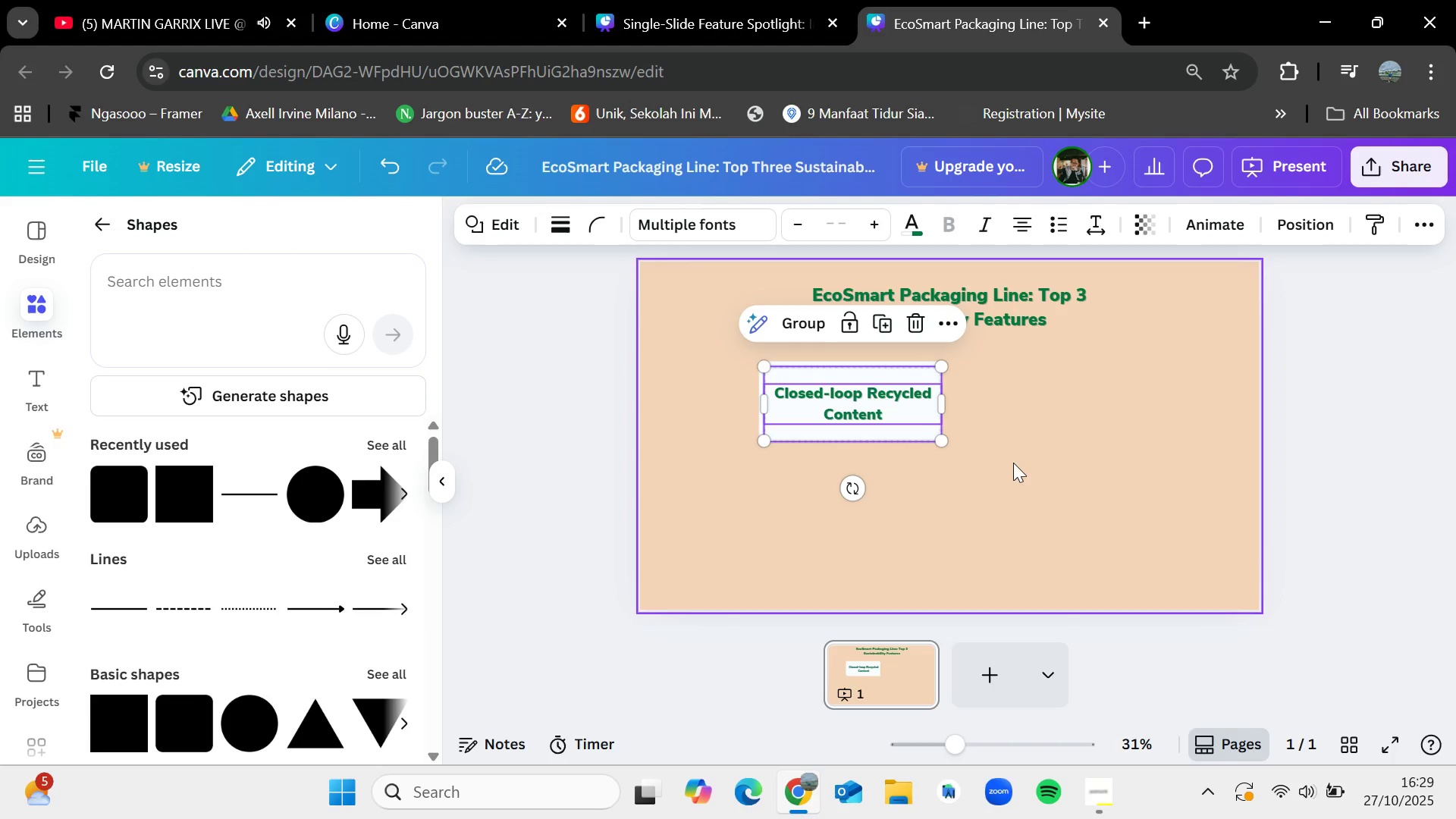 
key(Control+V)
 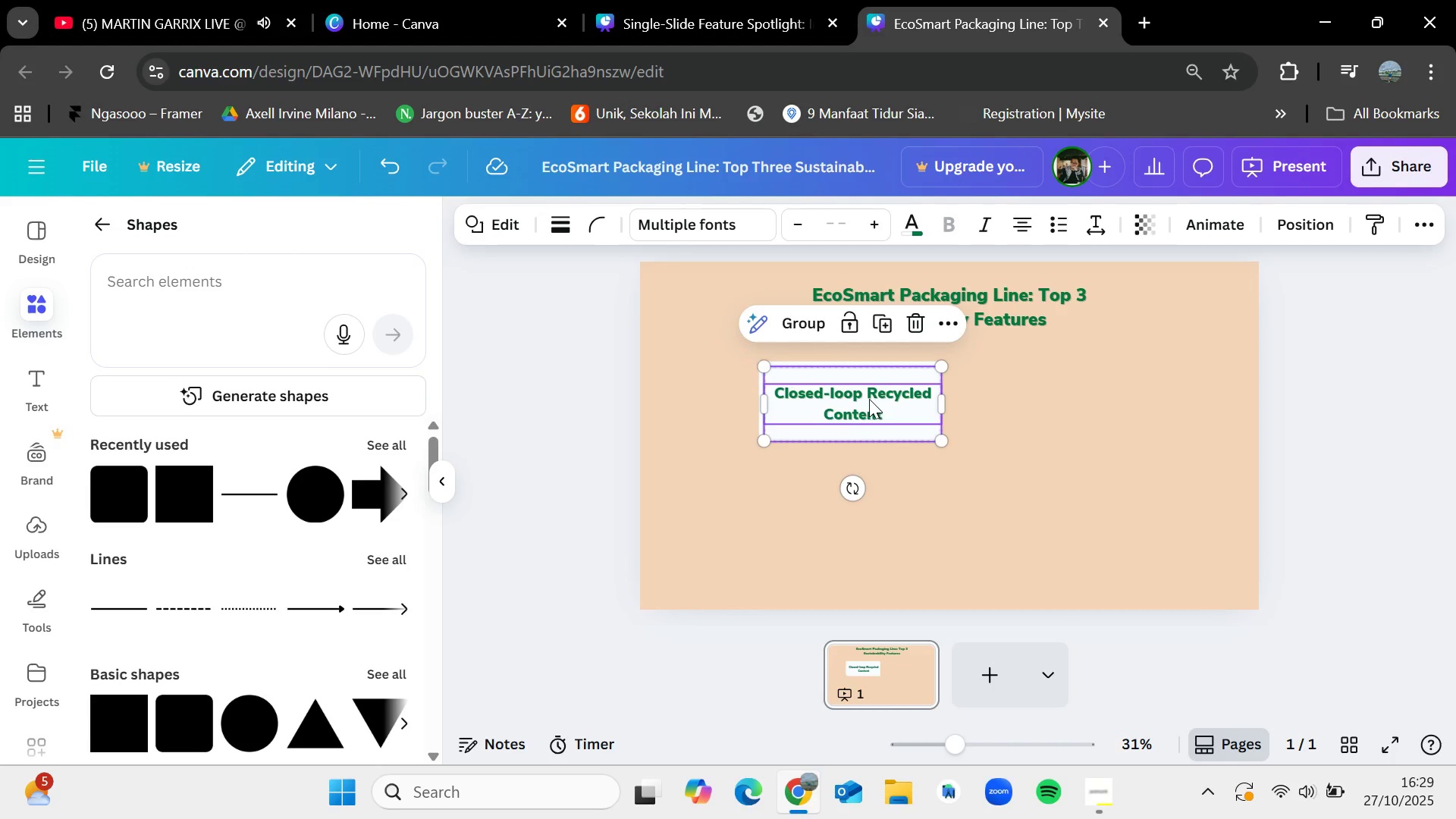 
left_click_drag(start_coordinate=[869, 399], to_coordinate=[1043, 398])
 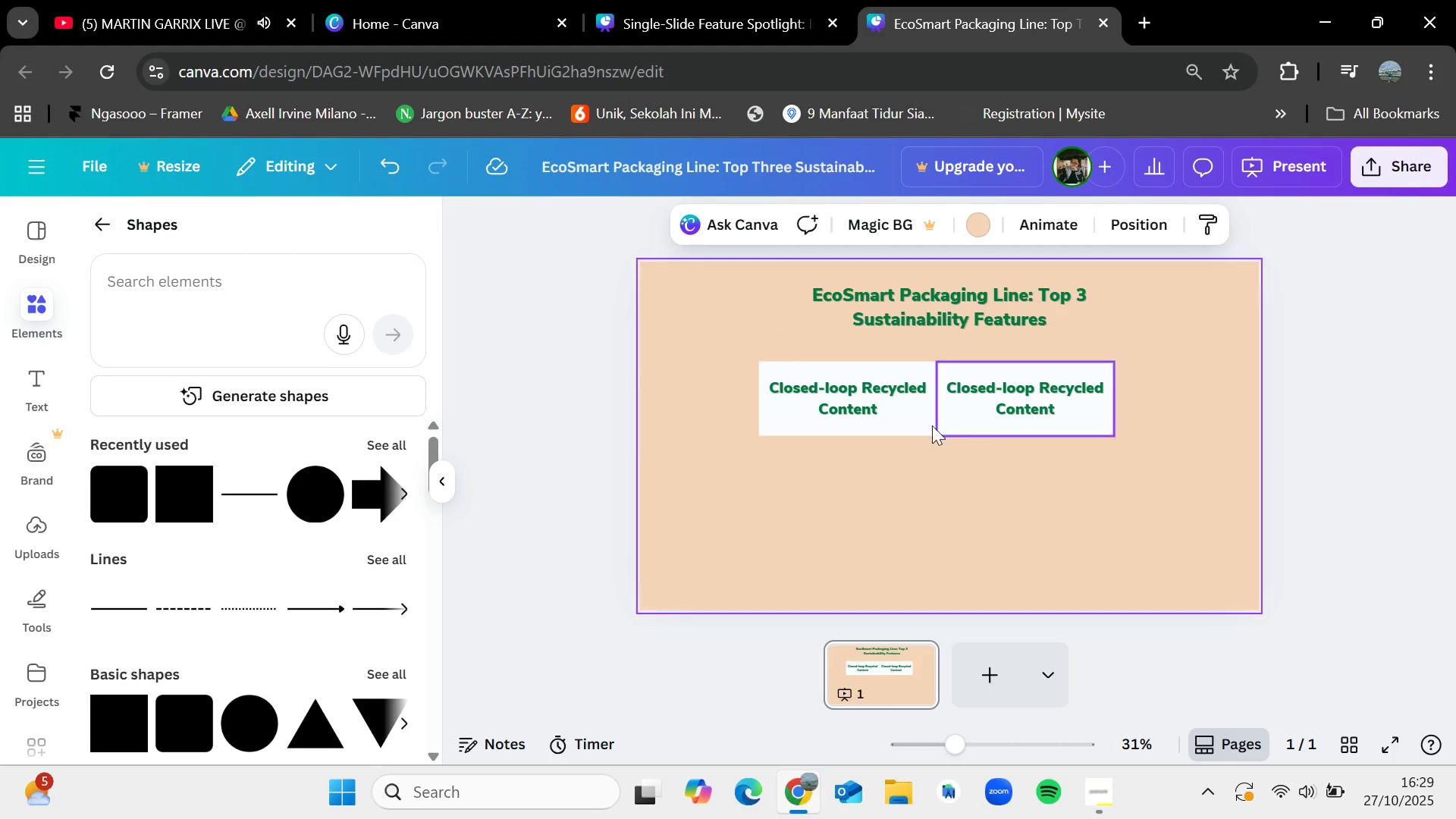 
left_click([908, 422])
 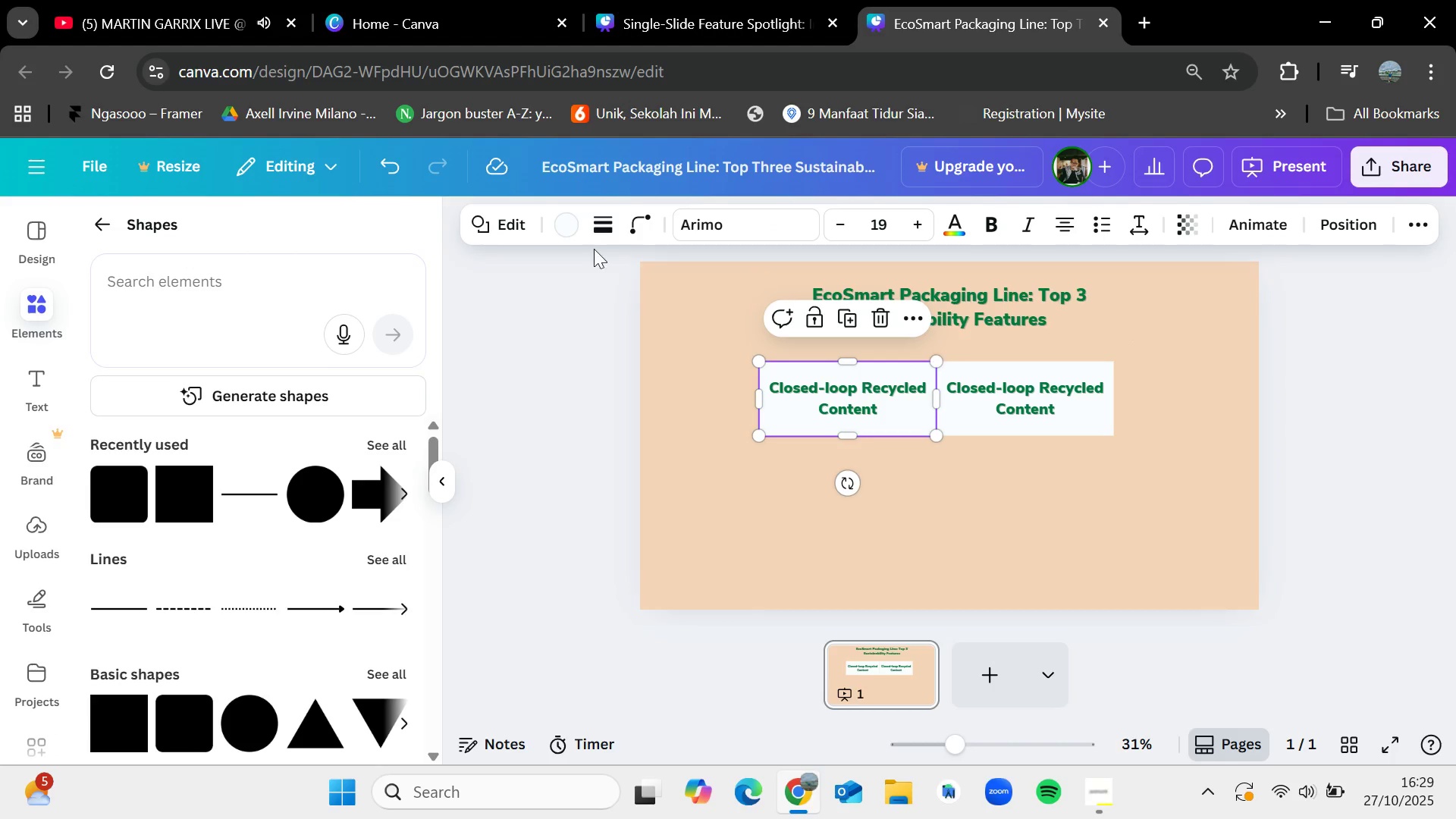 
left_click([597, 228])
 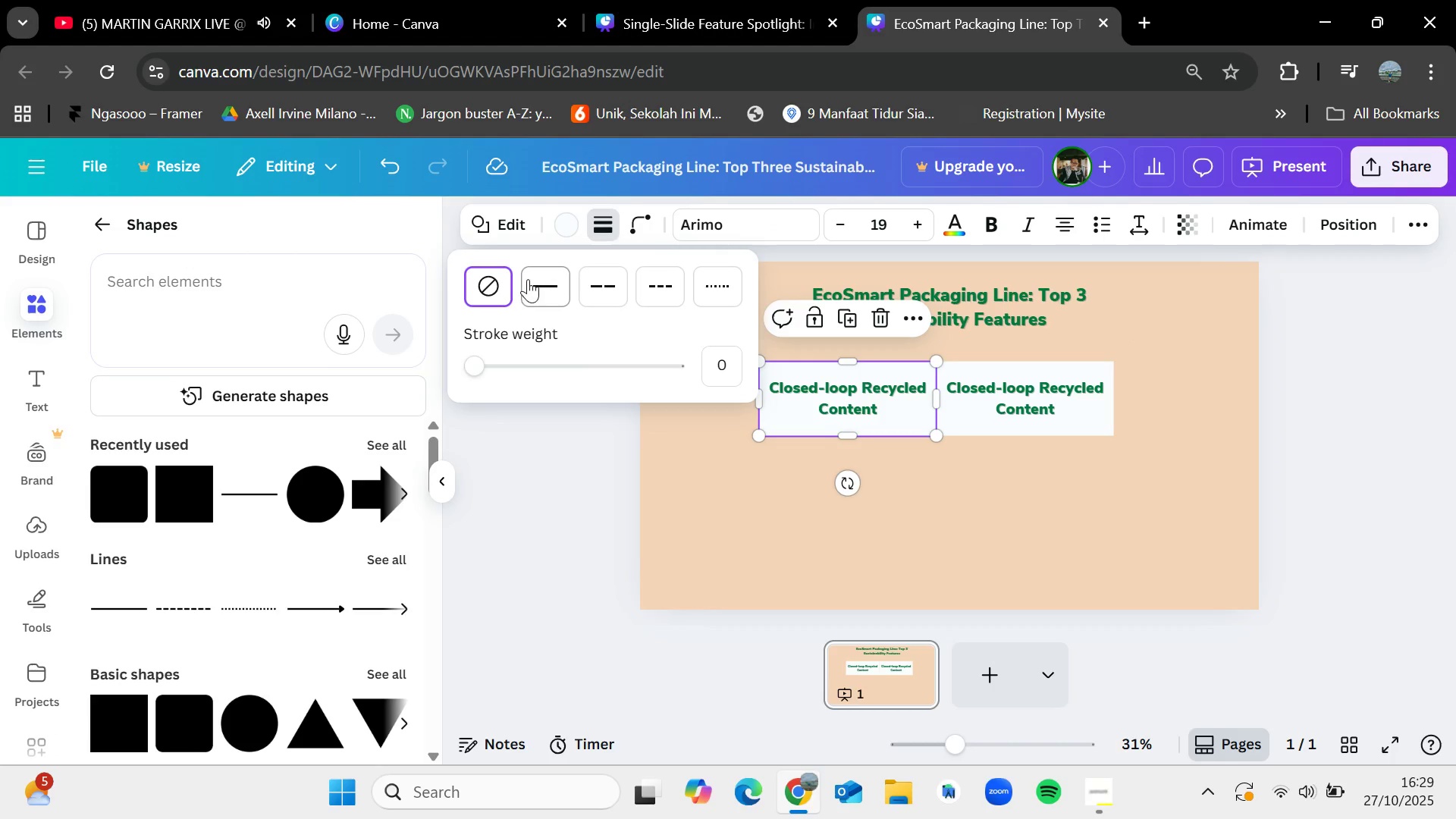 
left_click([530, 279])
 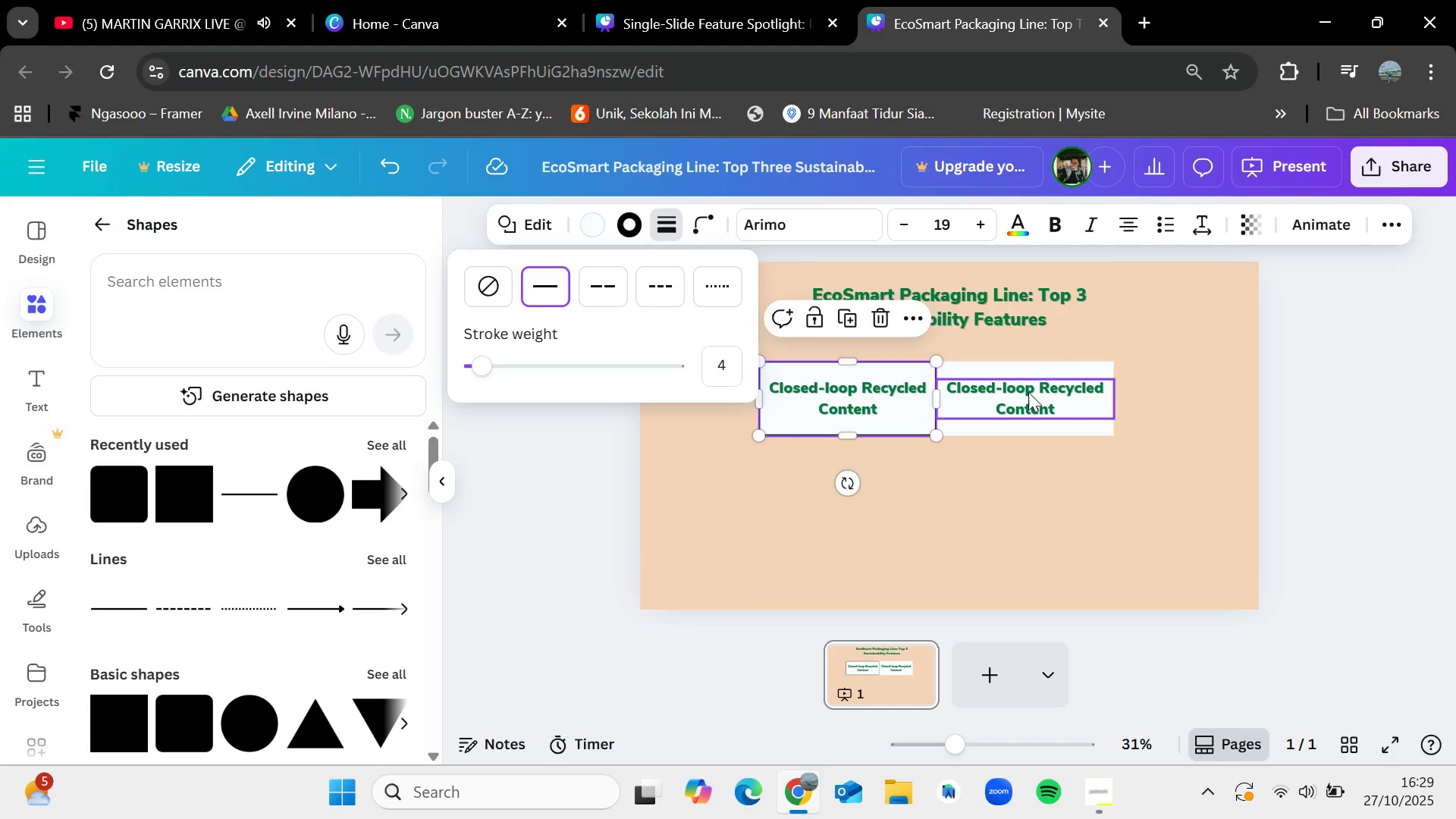 
left_click([1028, 392])
 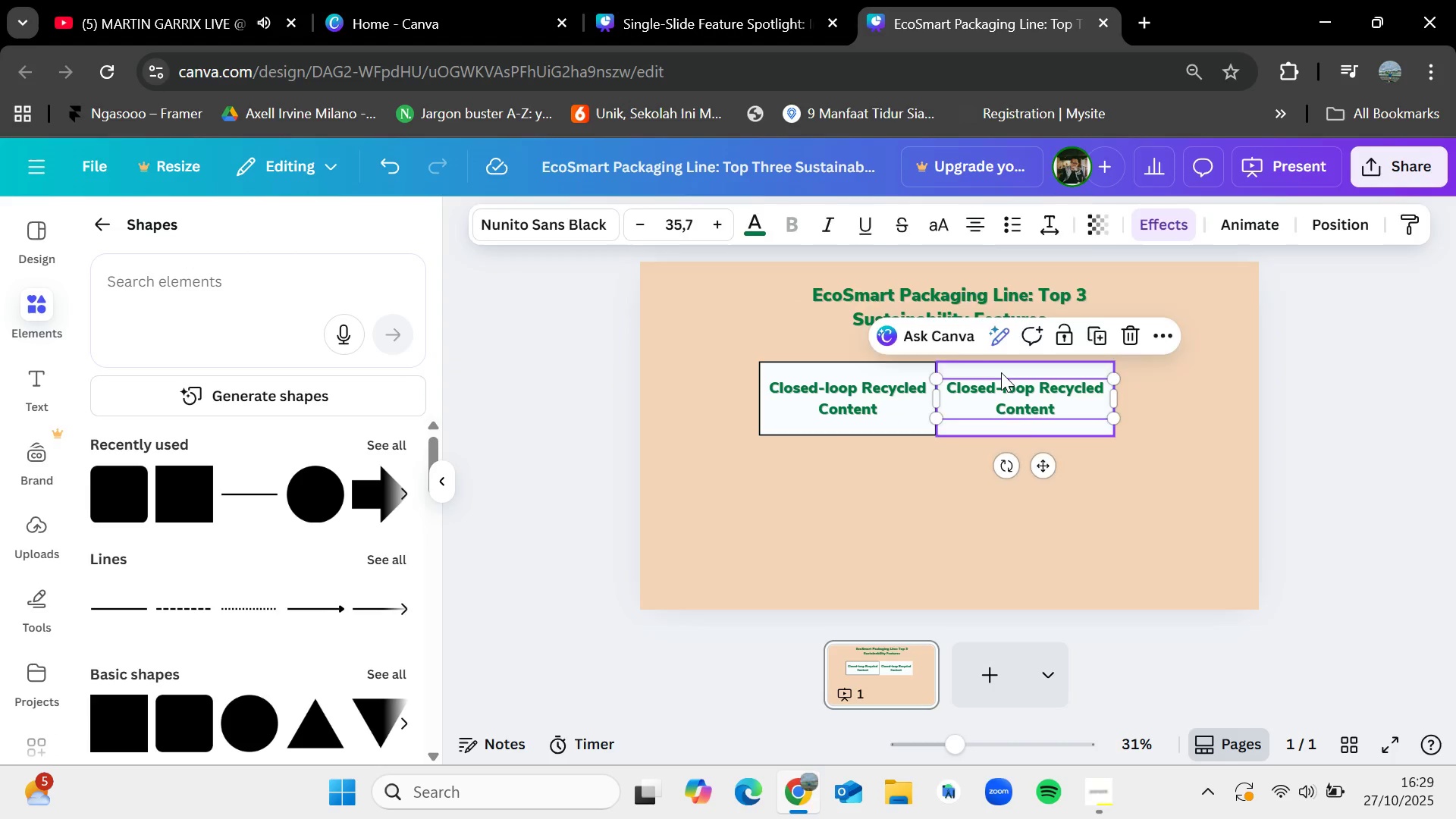 
left_click([1001, 372])
 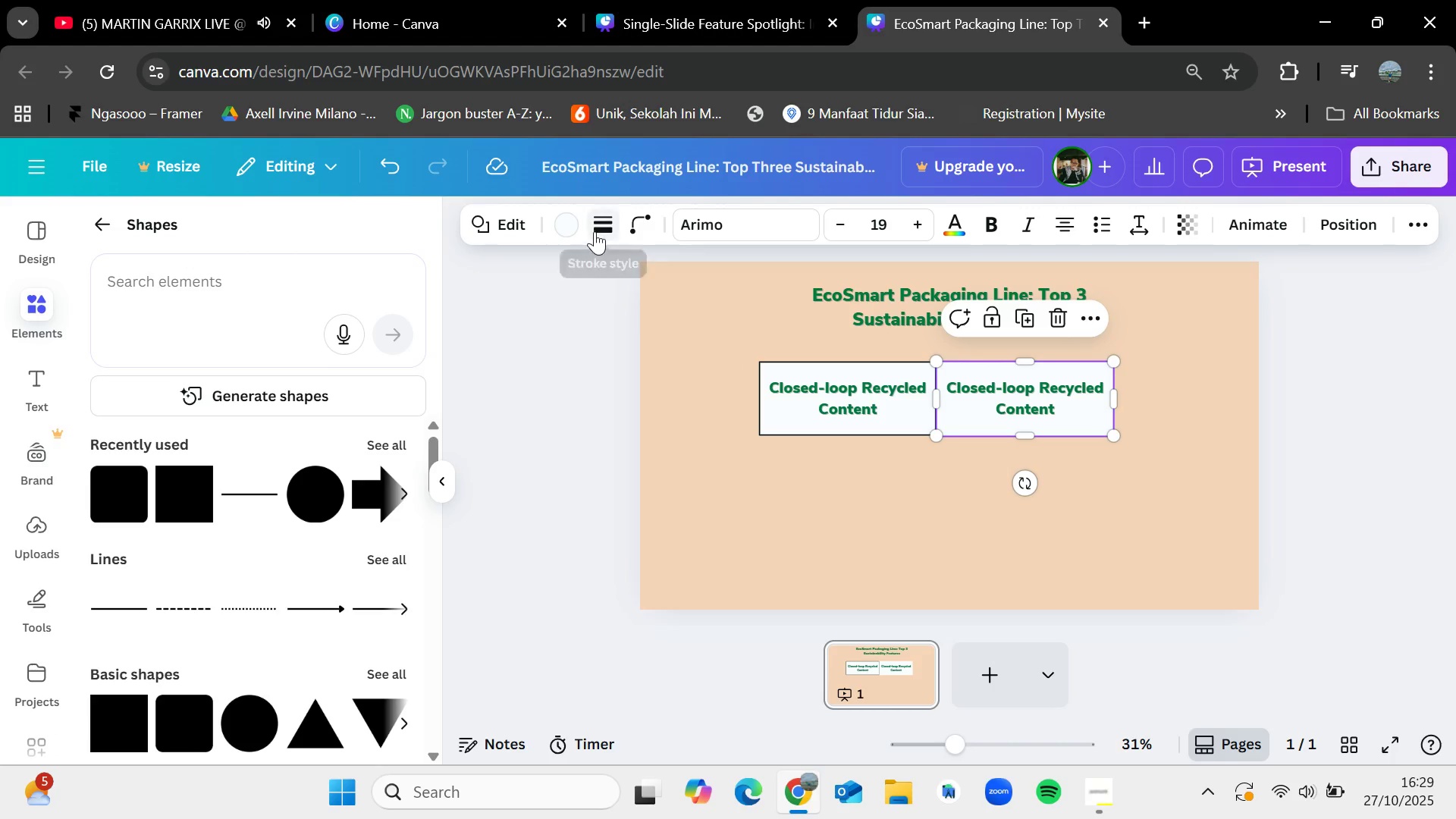 
left_click([595, 231])
 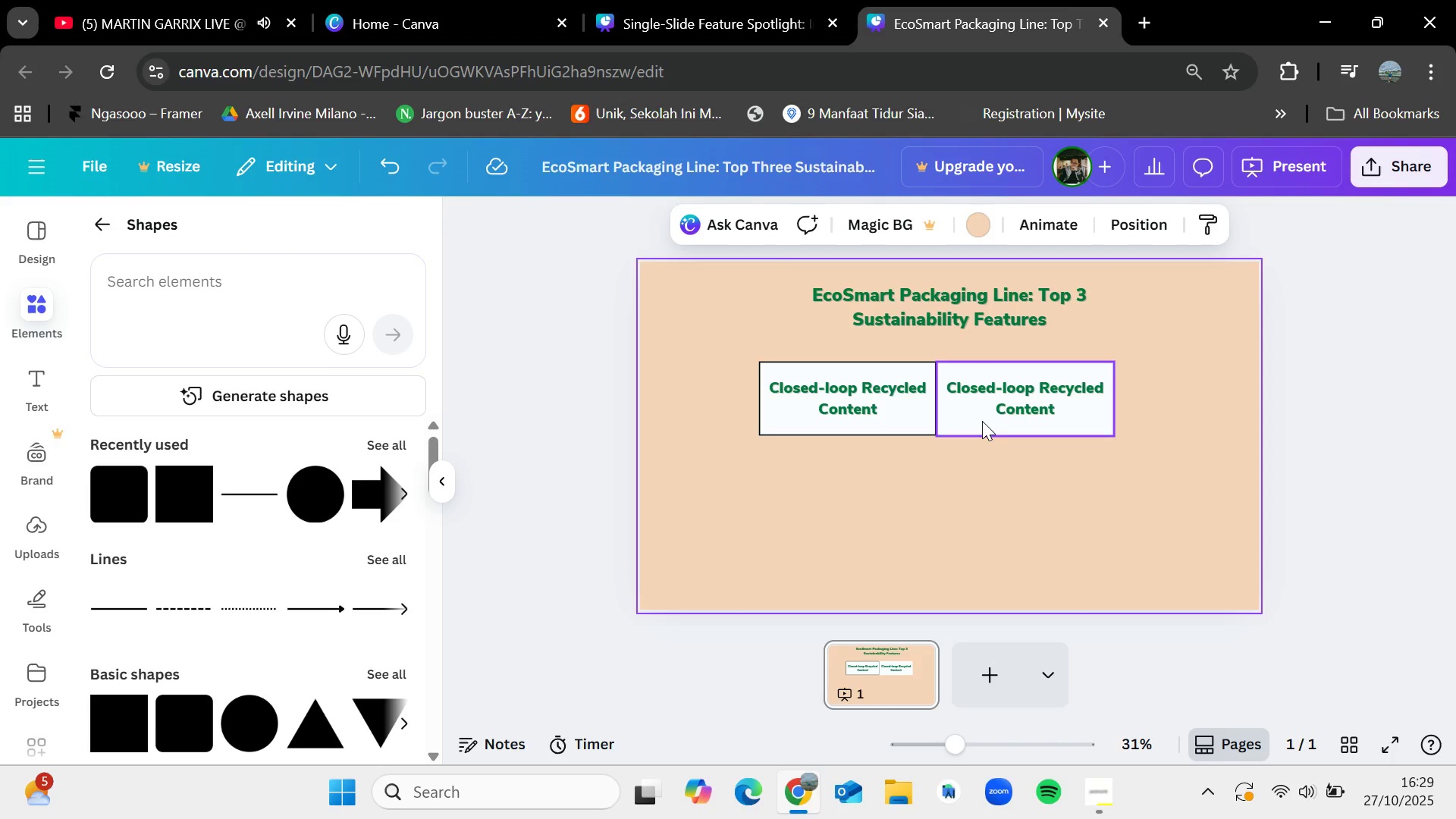 
left_click([982, 419])
 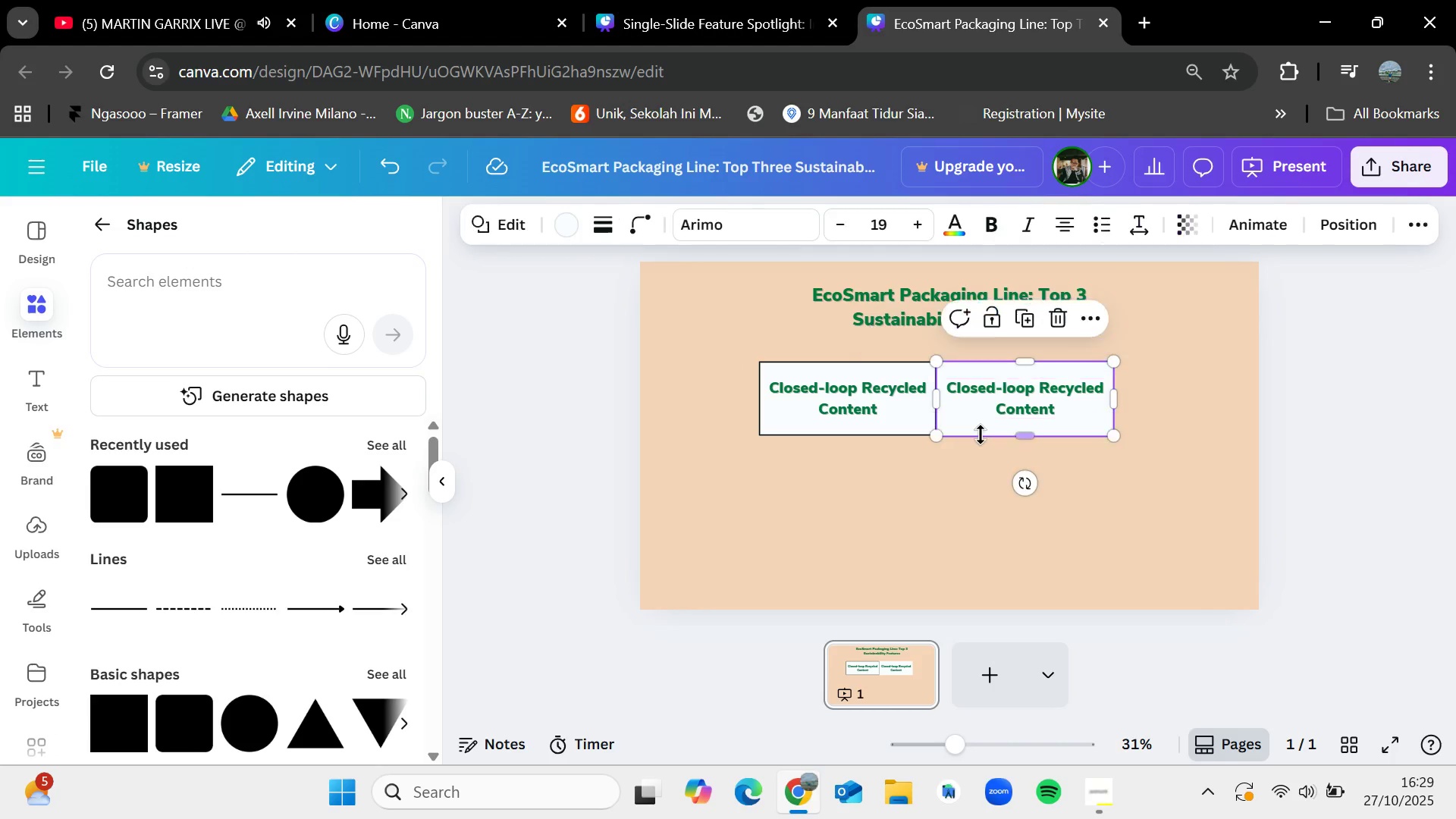 
left_click([981, 435])
 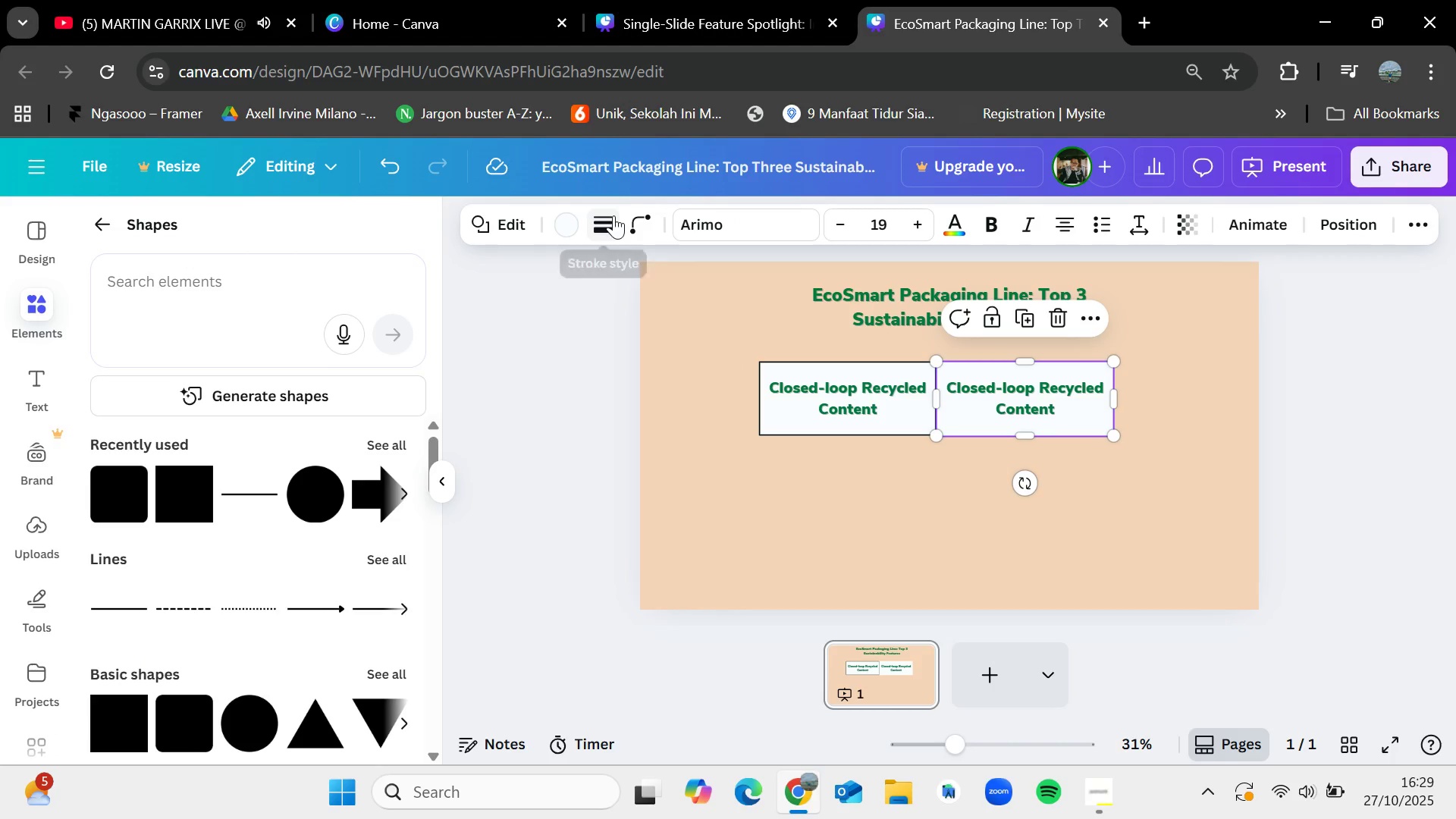 
left_click([613, 215])
 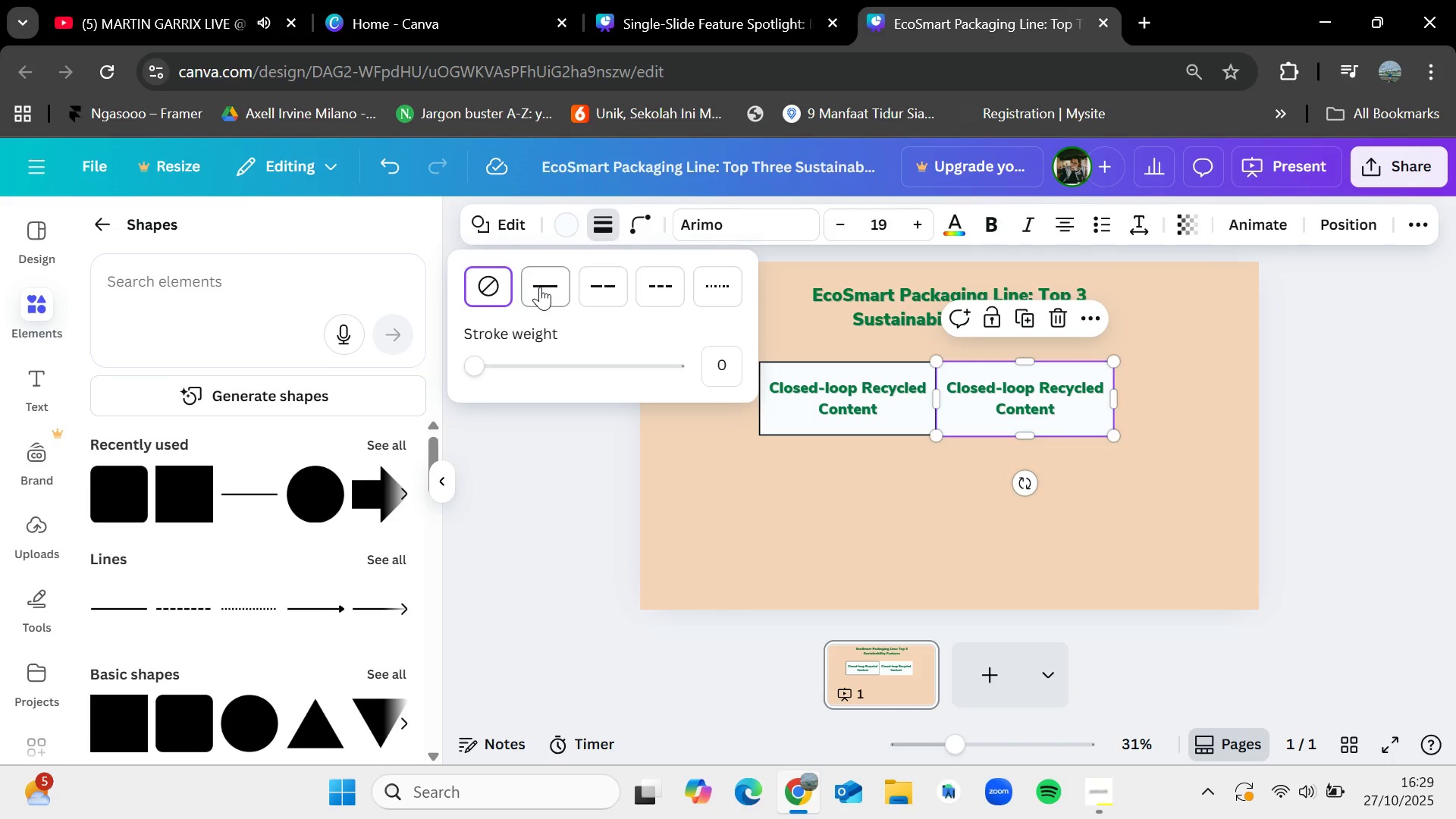 
left_click([540, 287])
 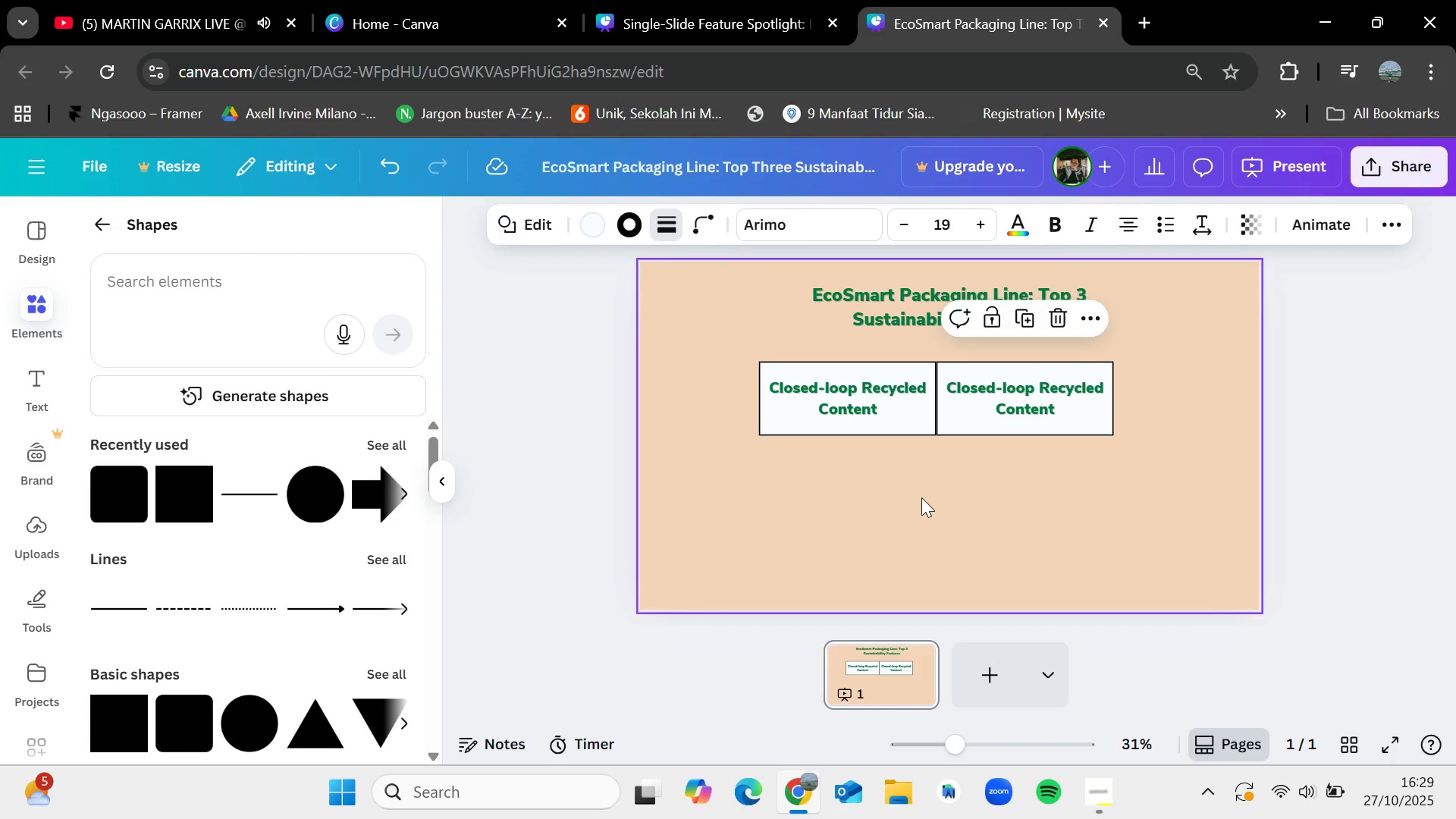 
double_click([921, 497])
 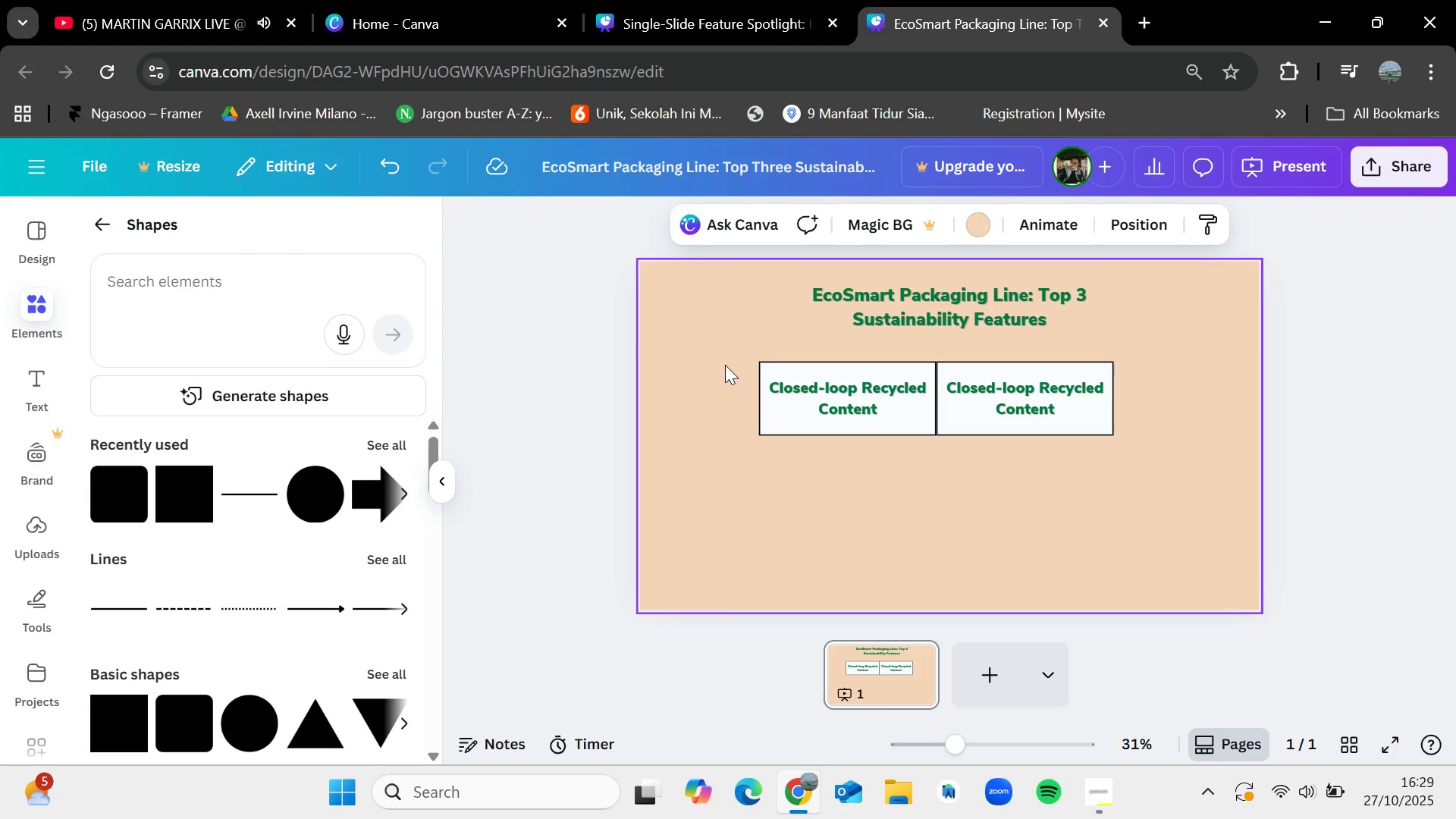 
left_click_drag(start_coordinate=[724, 362], to_coordinate=[1290, 482])
 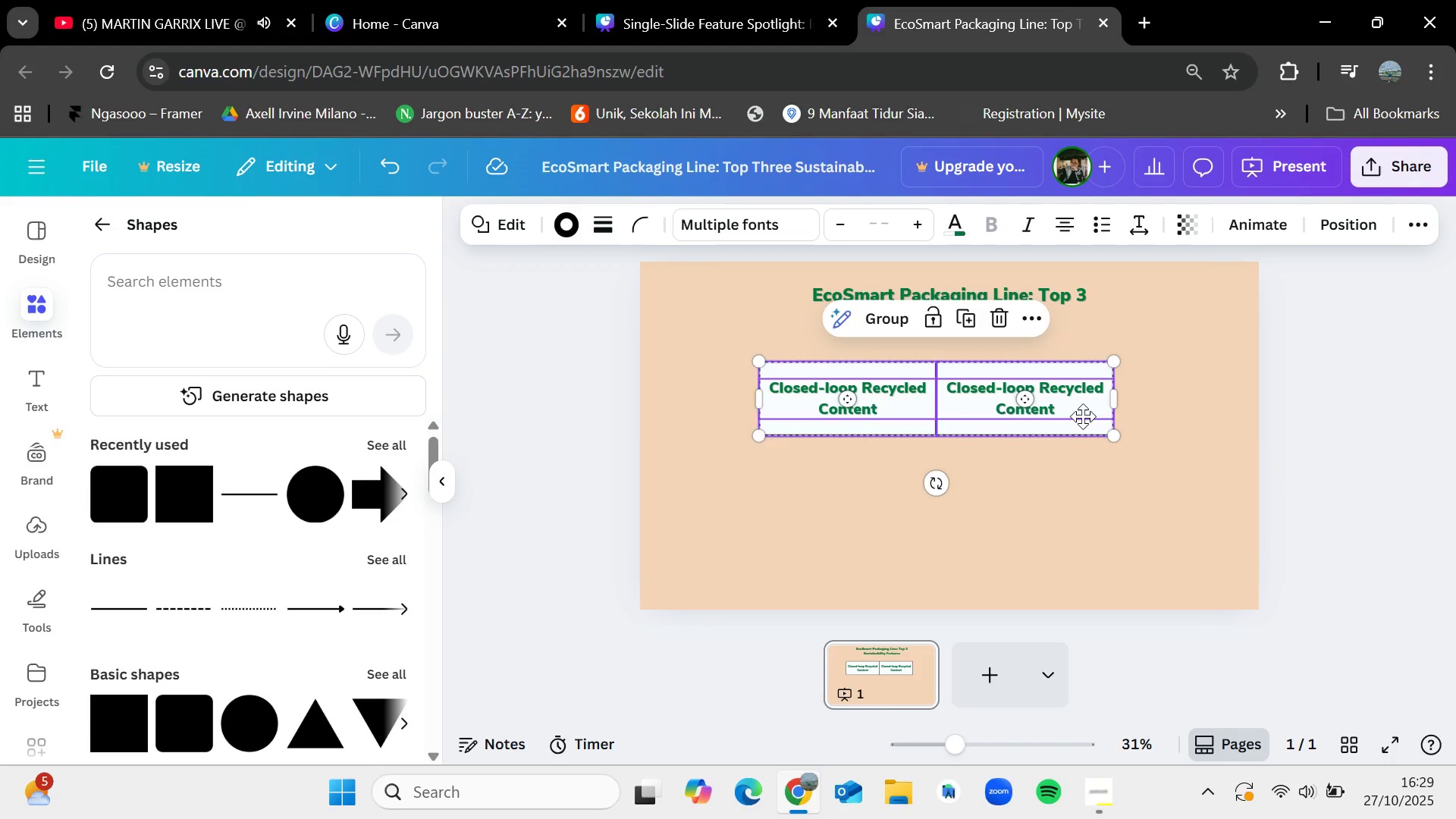 
left_click_drag(start_coordinate=[1072, 421], to_coordinate=[1085, 406])
 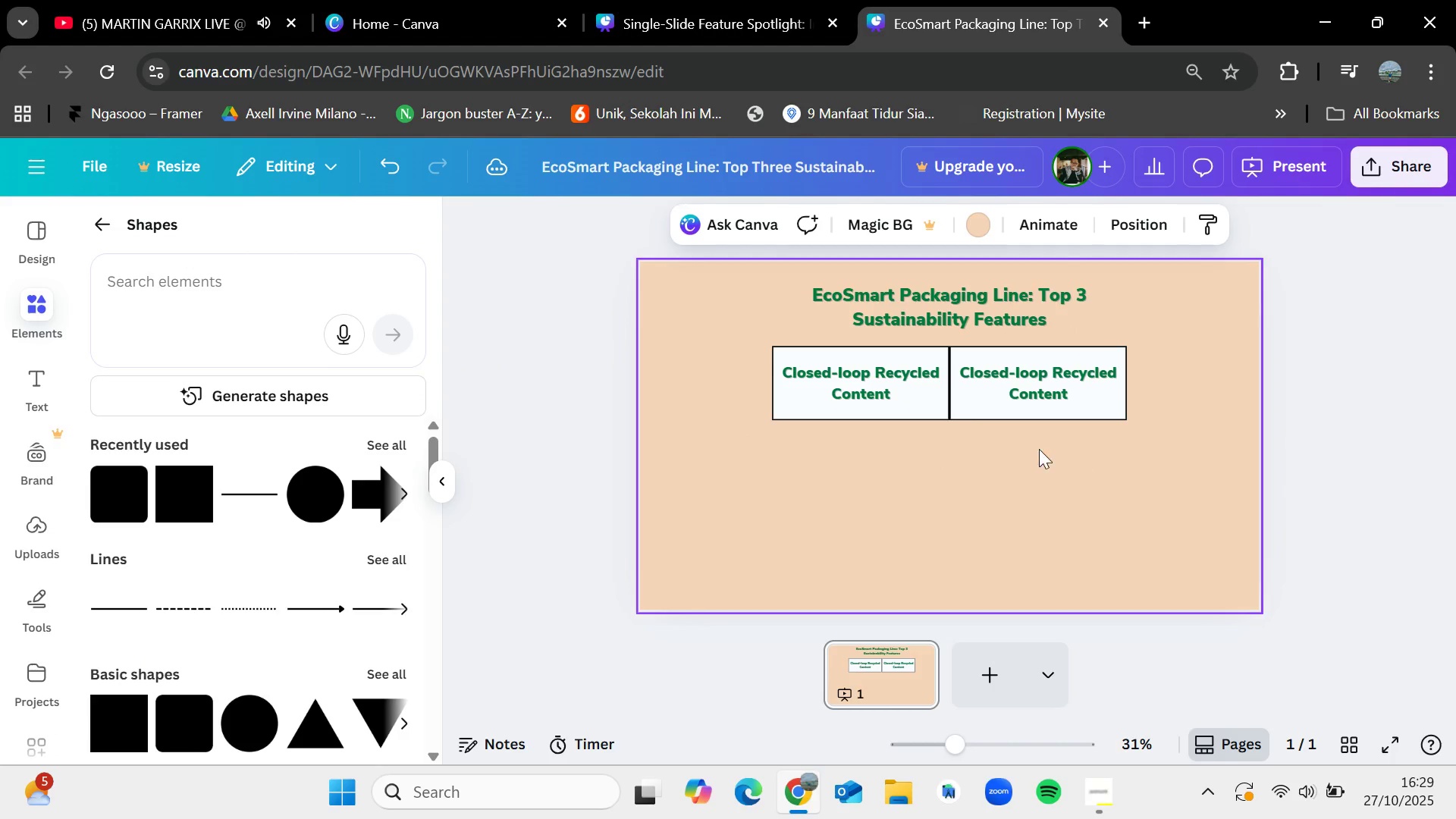 
left_click([1091, 467])
 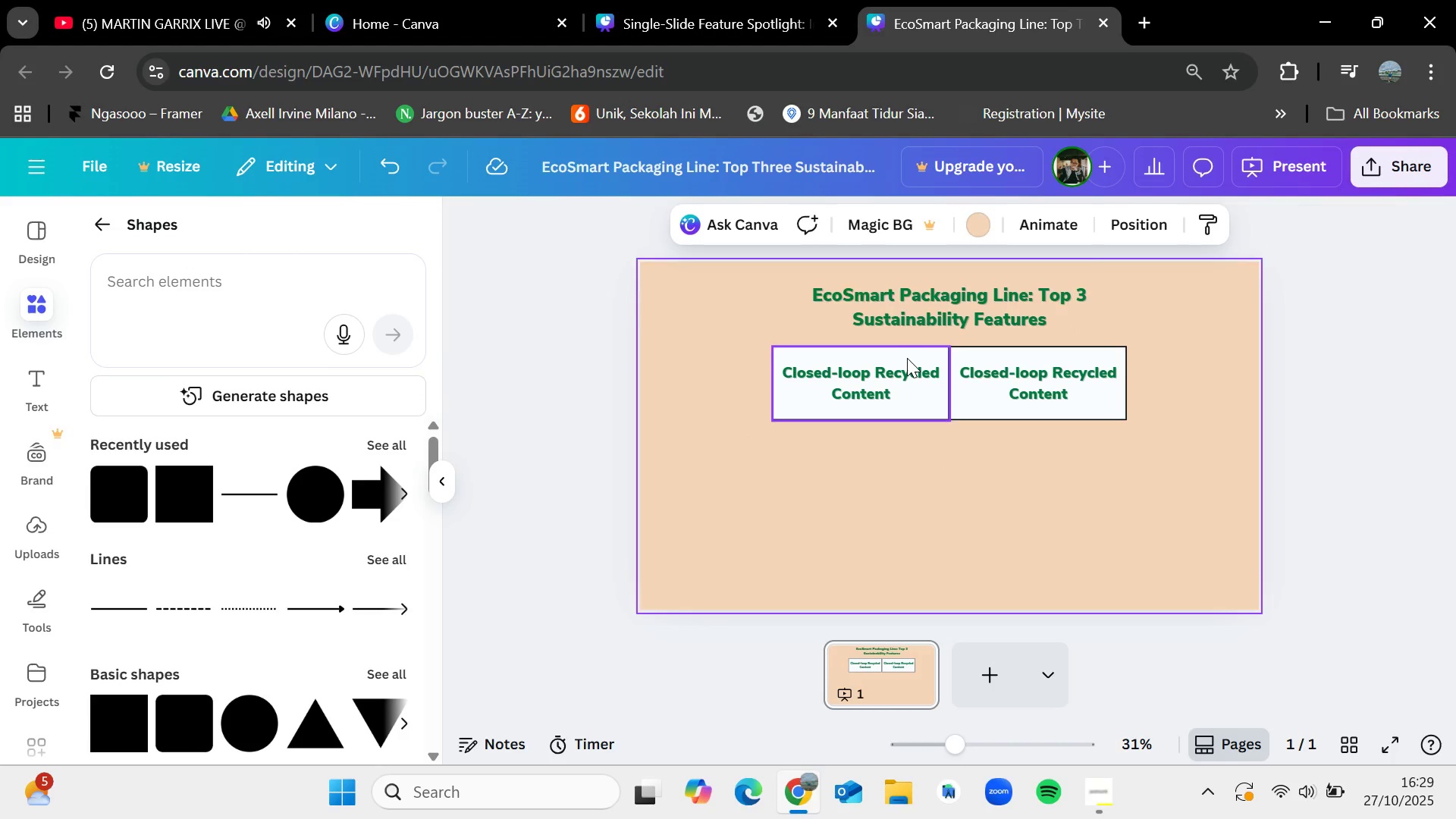 
left_click([907, 358])
 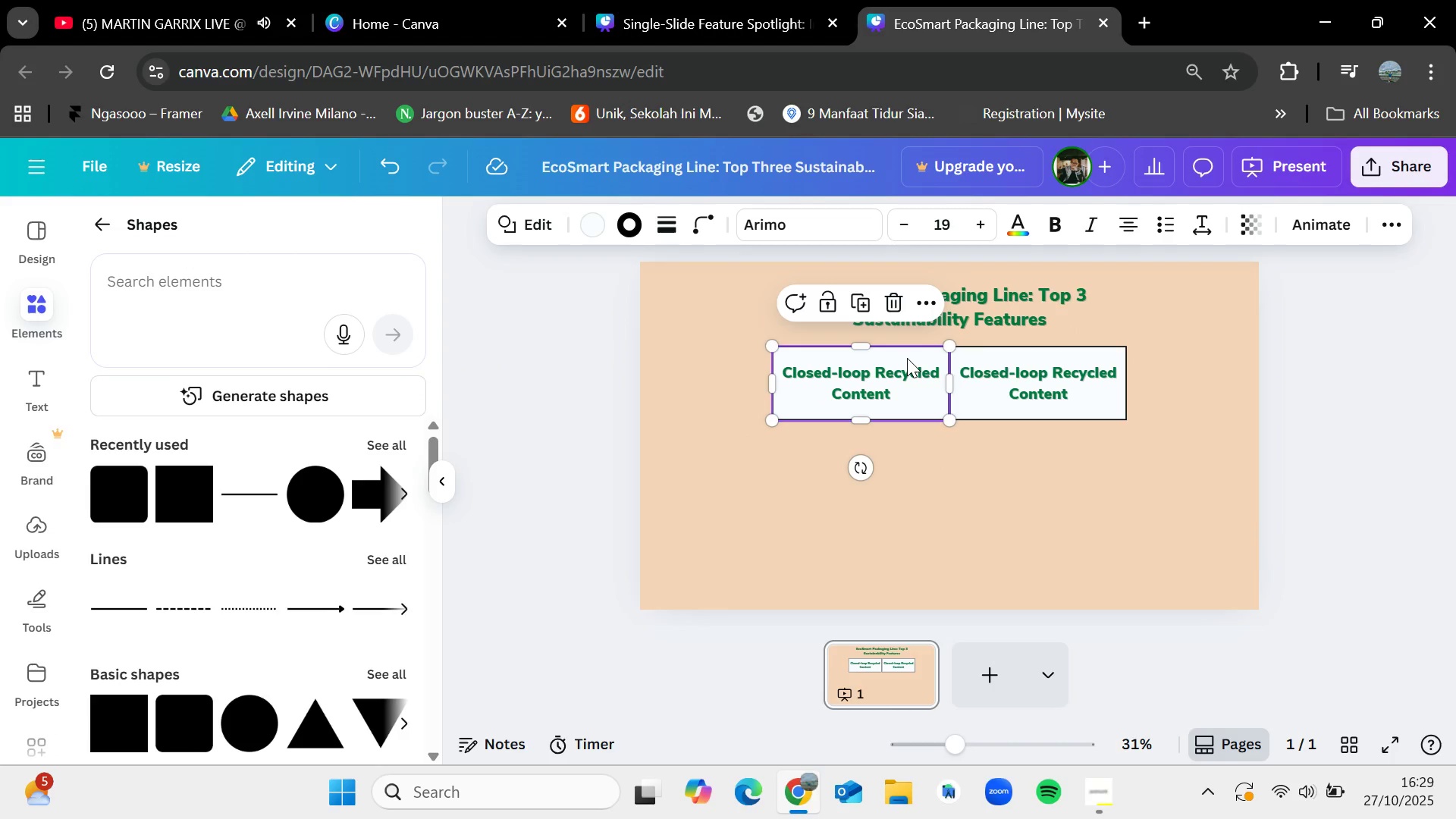 
key(Control+C)
 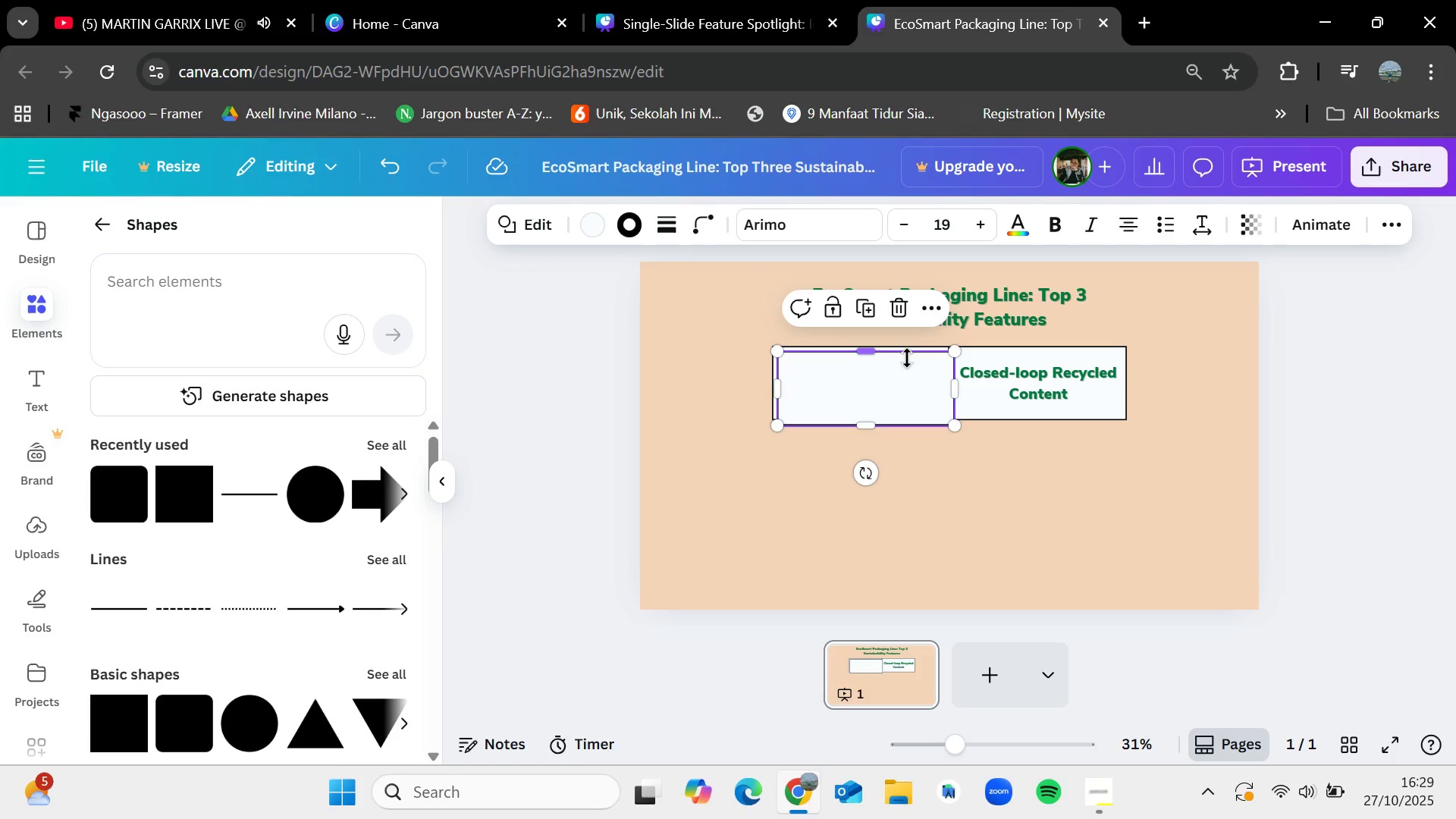 
key(Control+V)
 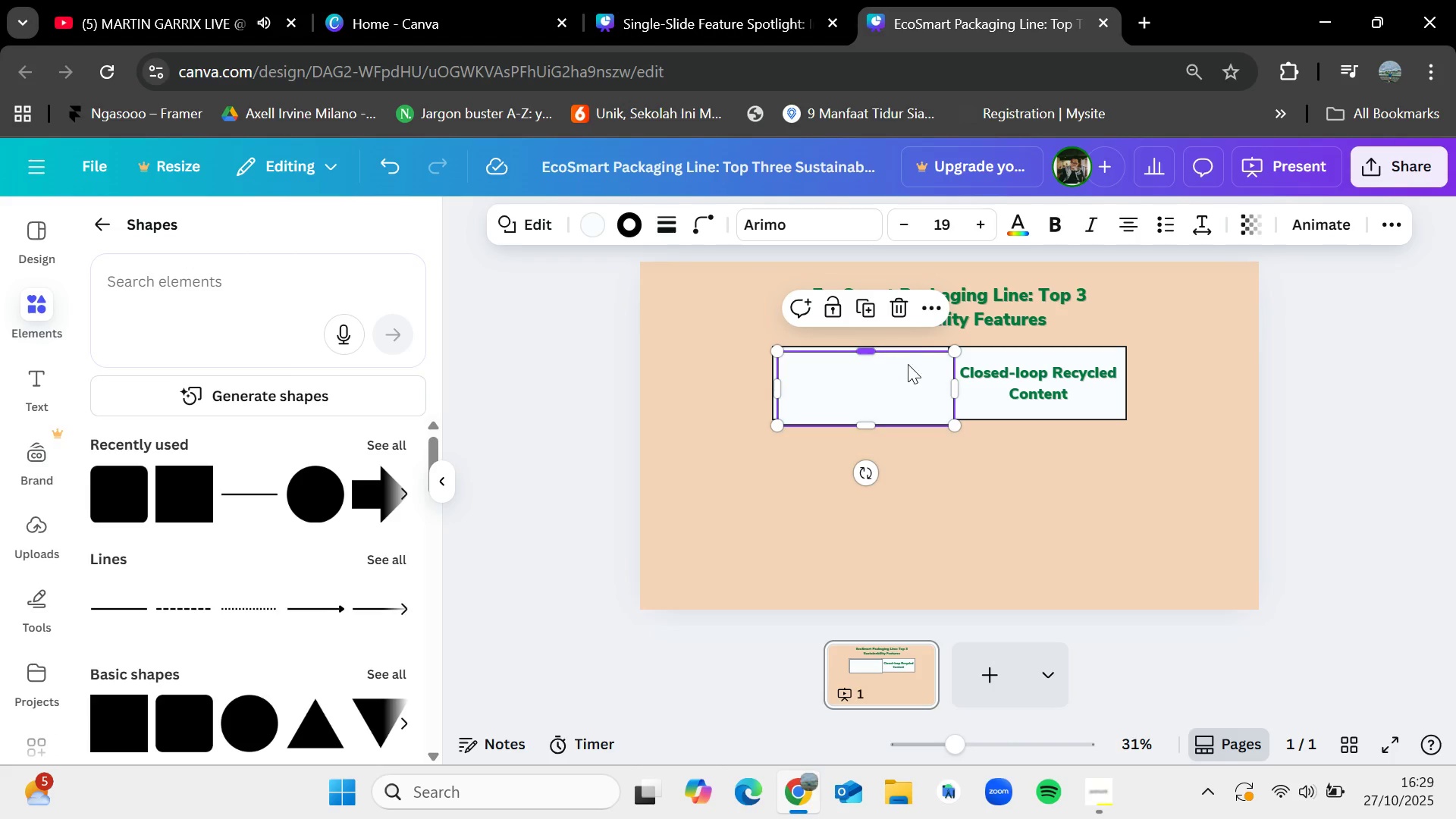 
left_click_drag(start_coordinate=[907, 358], to_coordinate=[908, 369])
 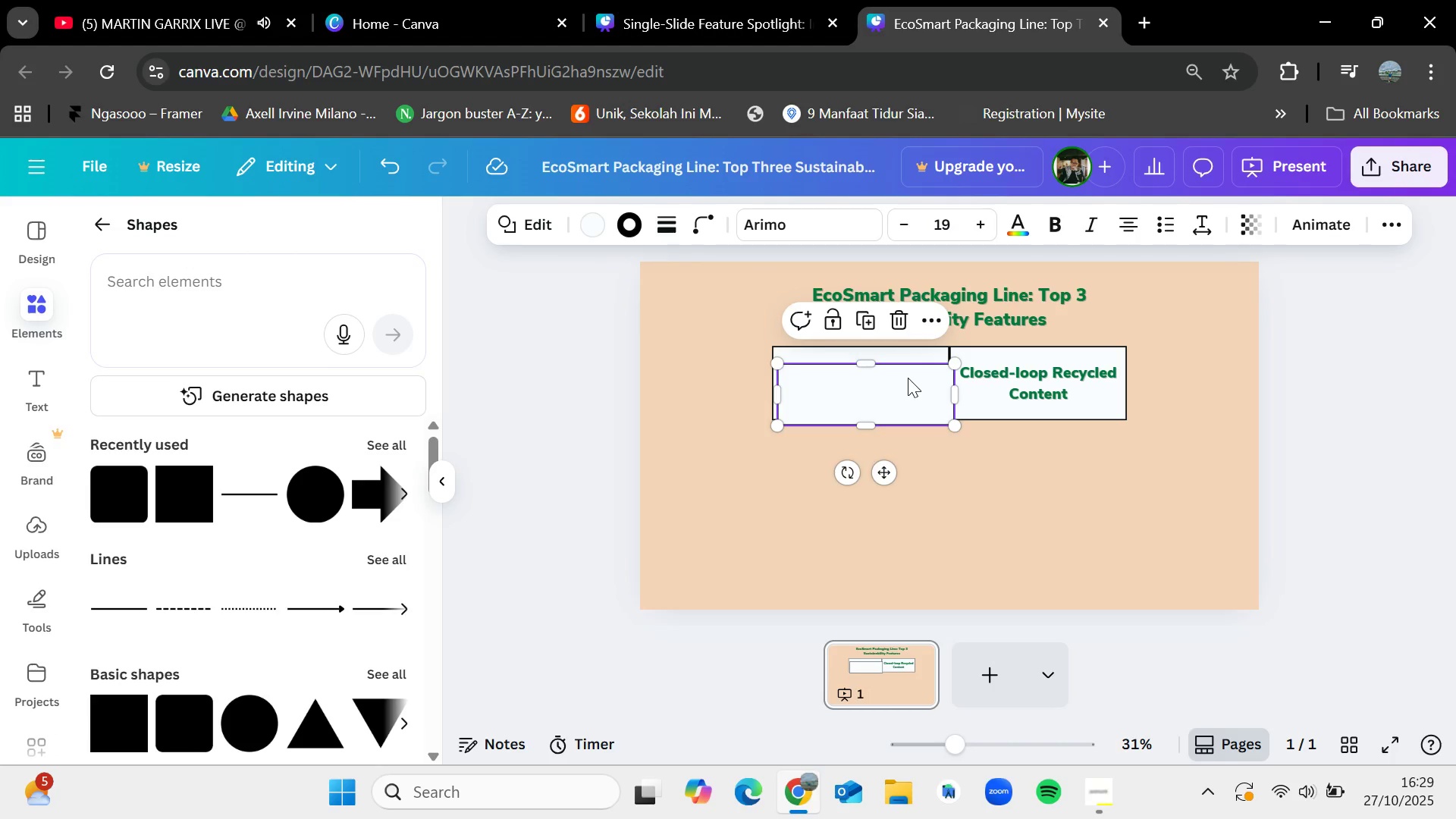 
key(Control+Z)
 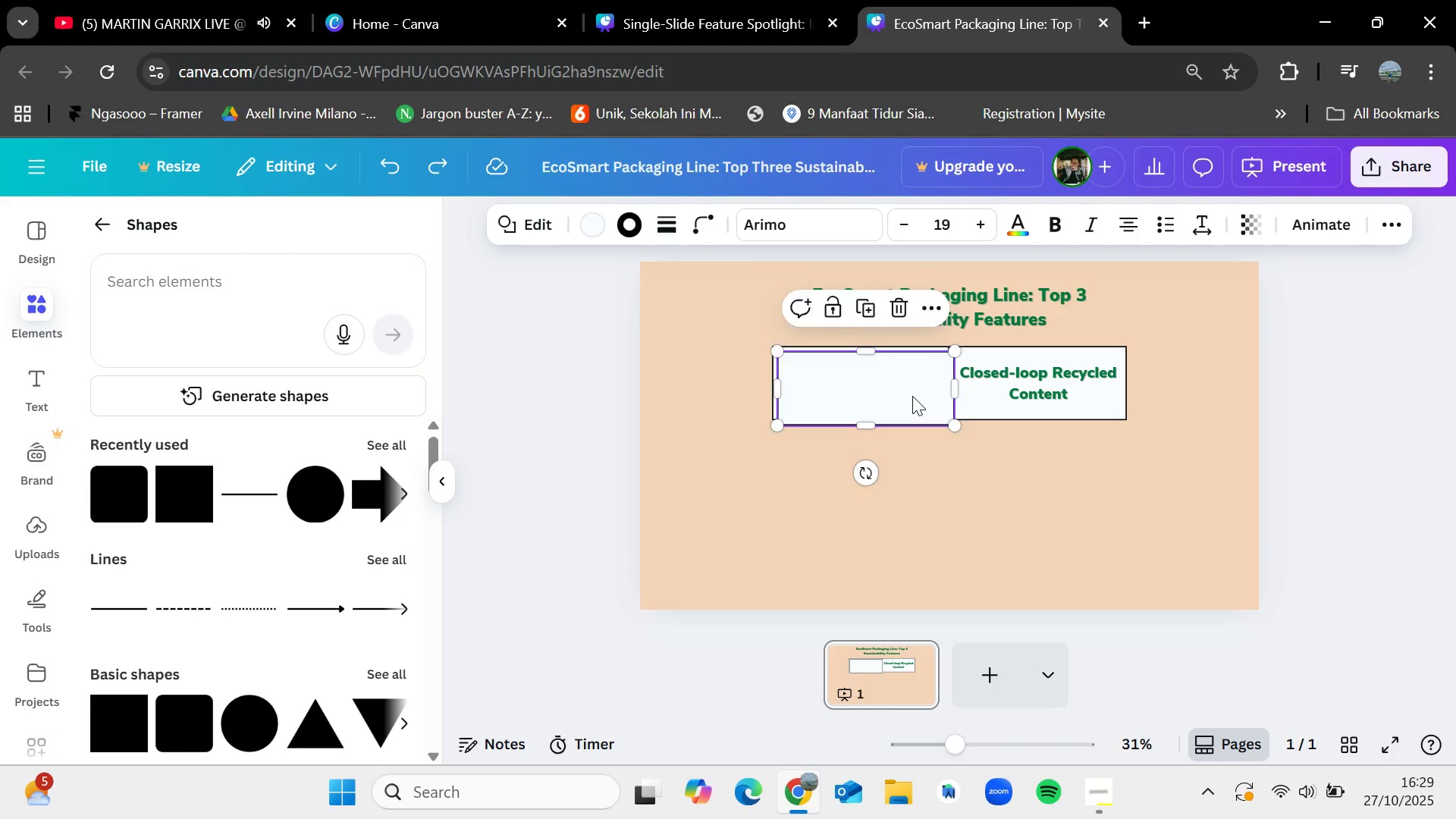 
left_click_drag(start_coordinate=[910, 391], to_coordinate=[905, 461])
 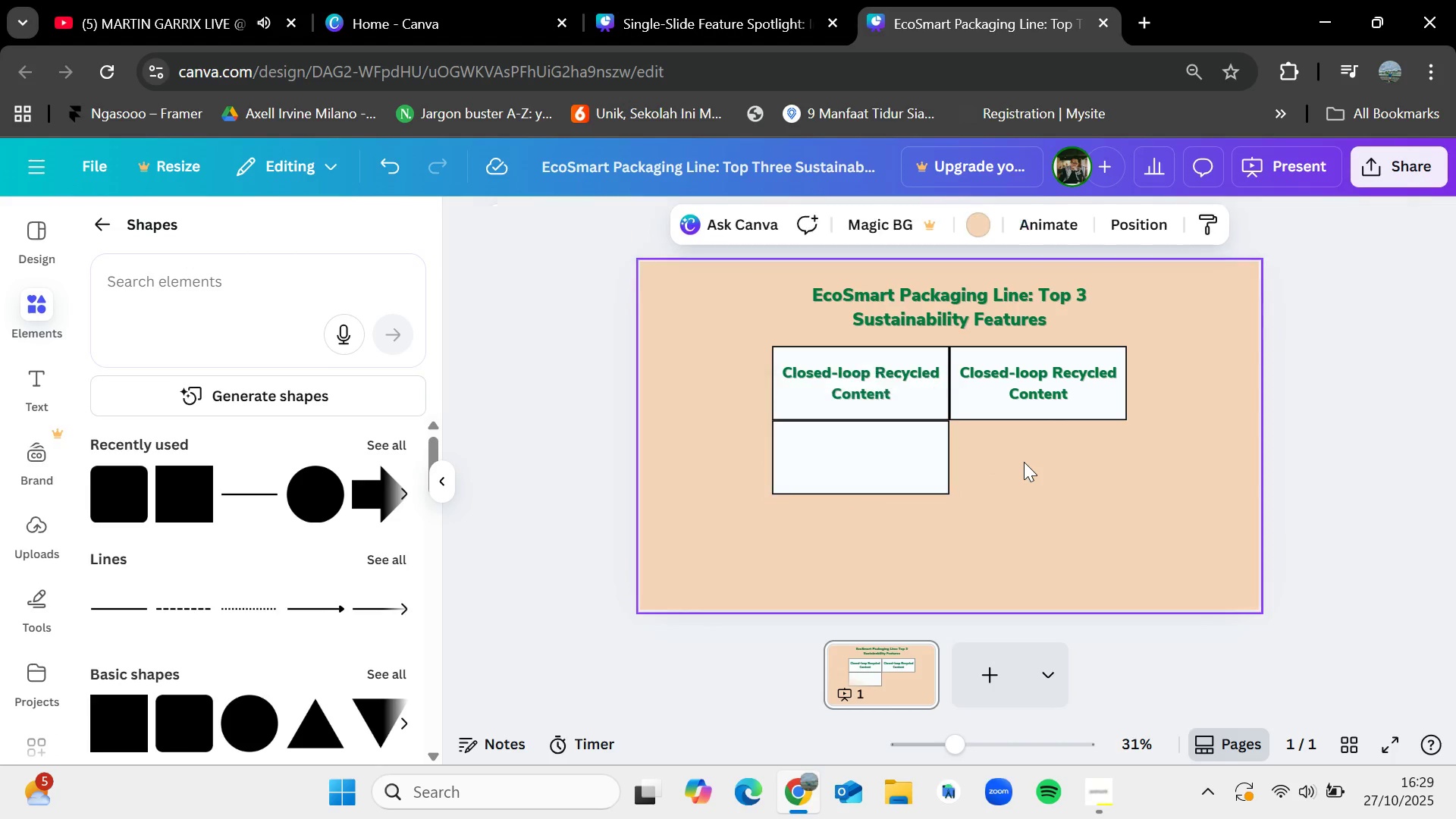 
left_click([1024, 462])
 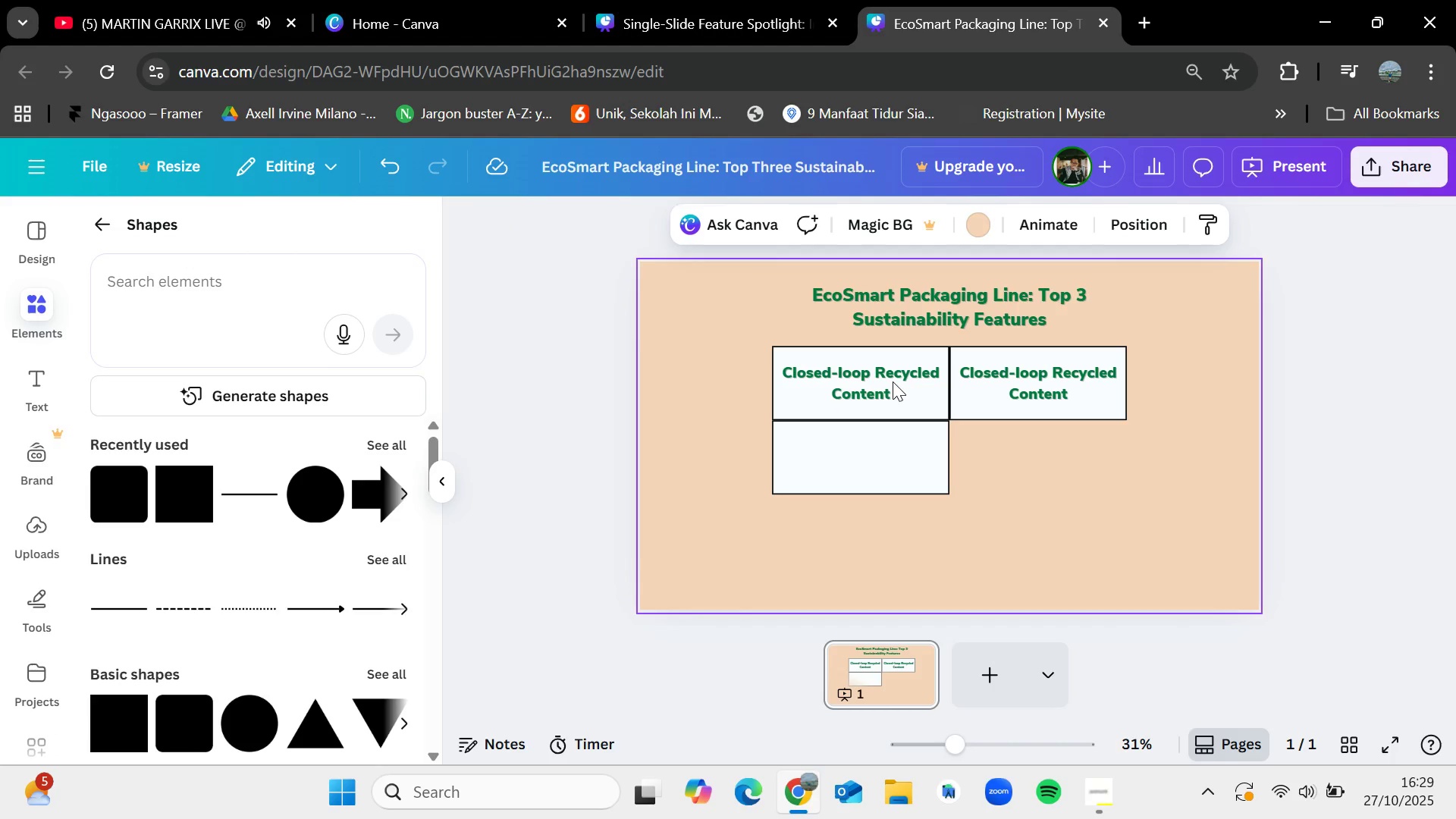 
left_click([893, 381])
 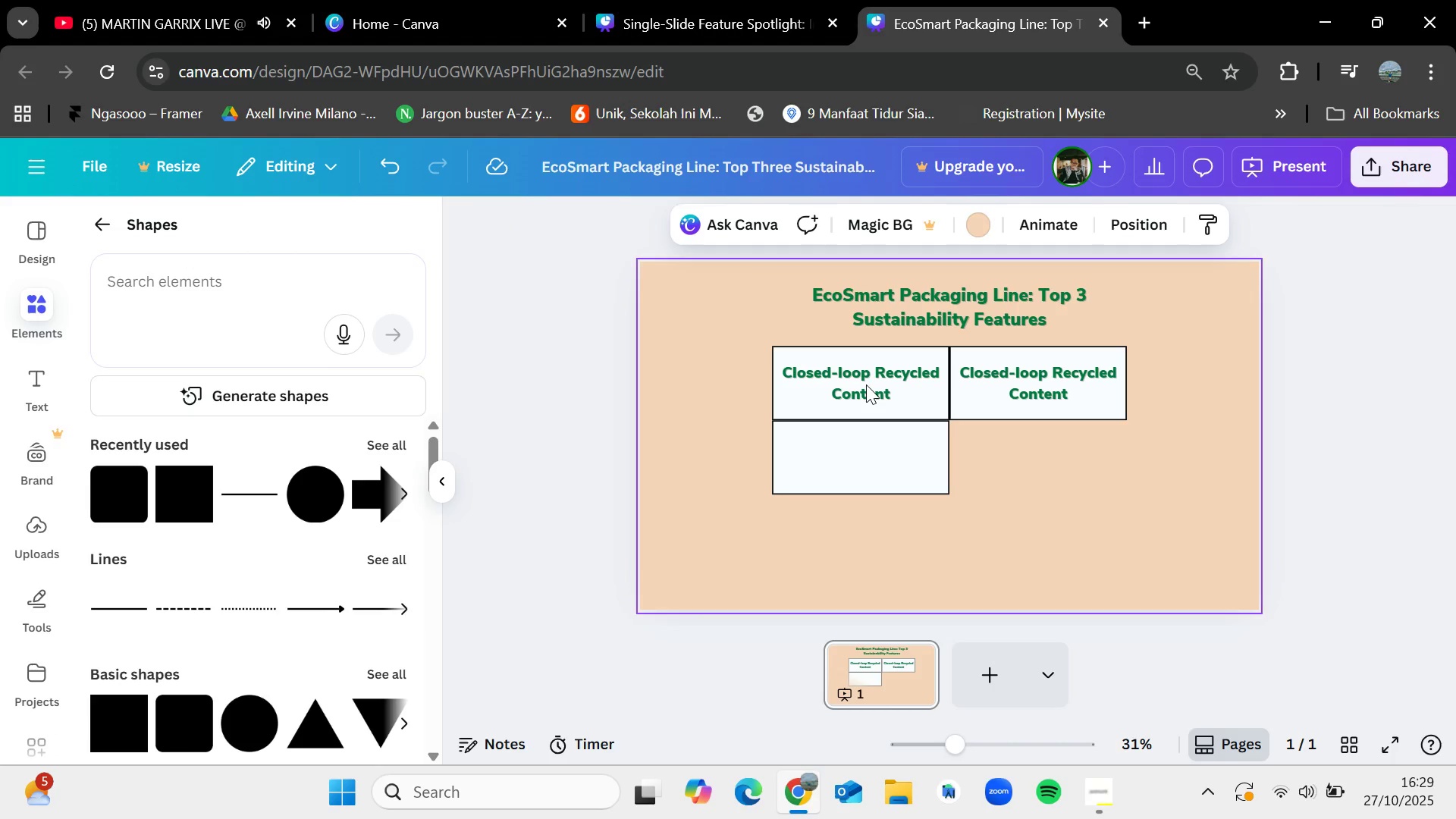 
double_click([866, 384])
 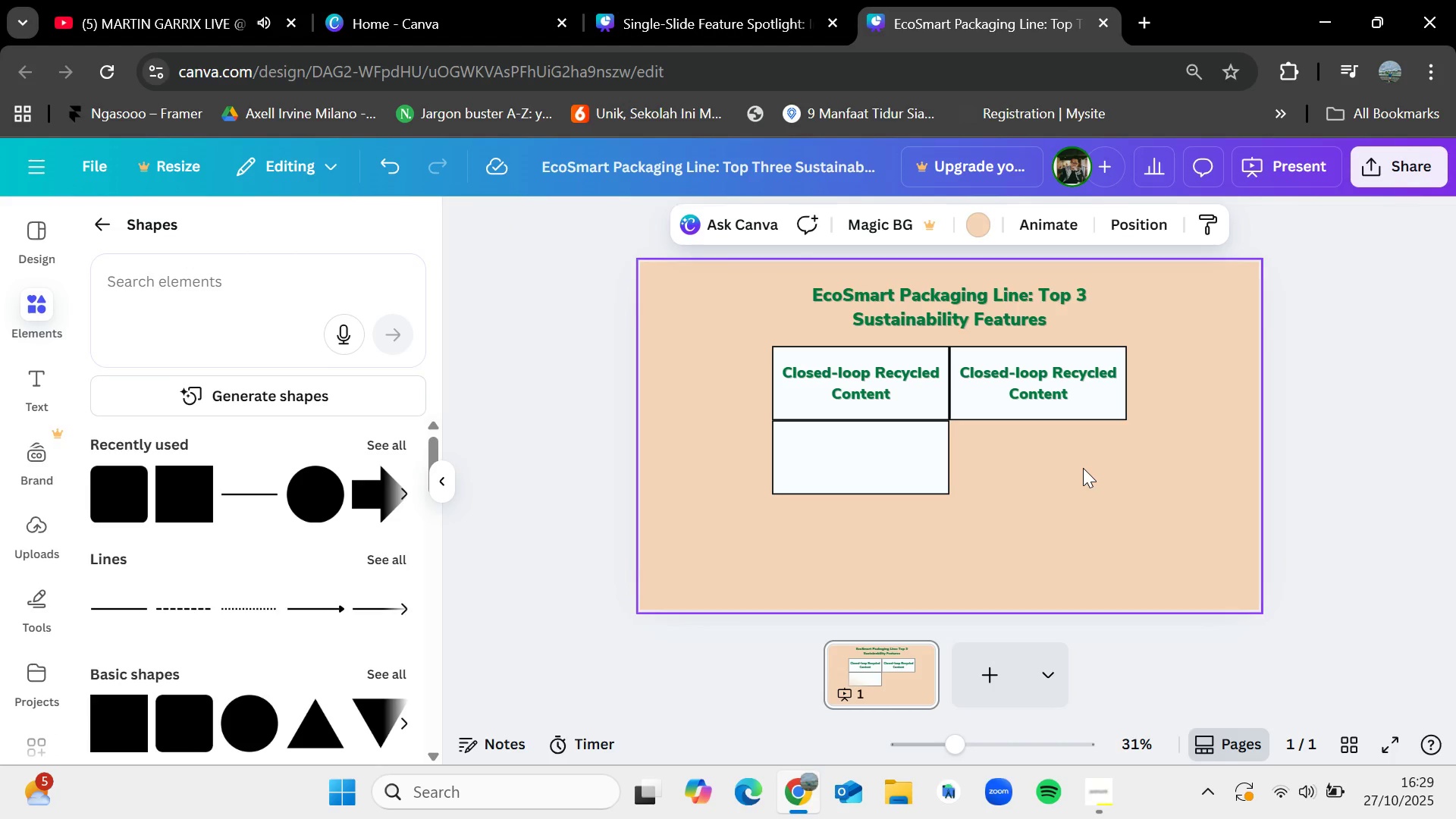 
left_click([1083, 468])
 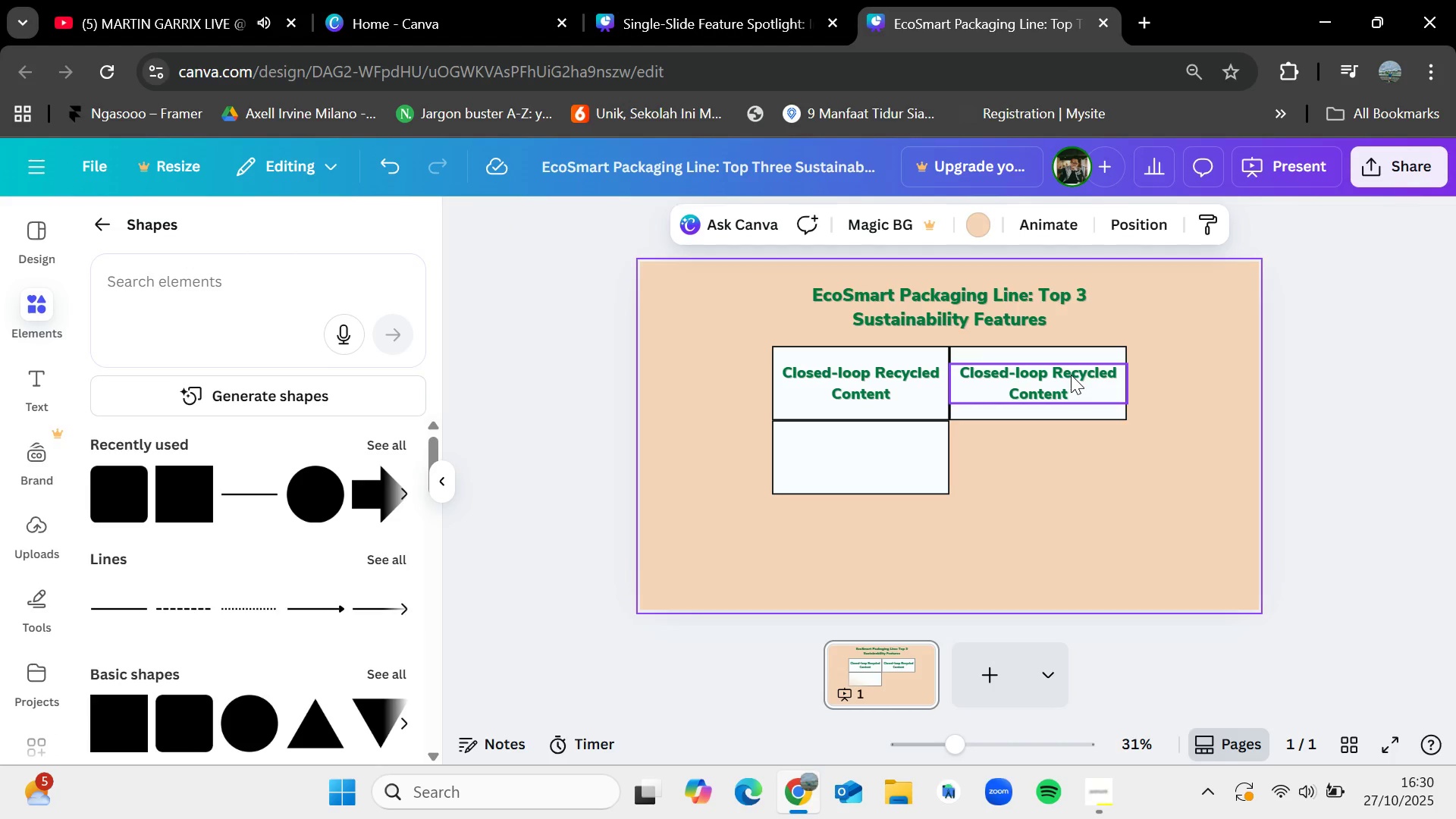 
left_click([1060, 376])
 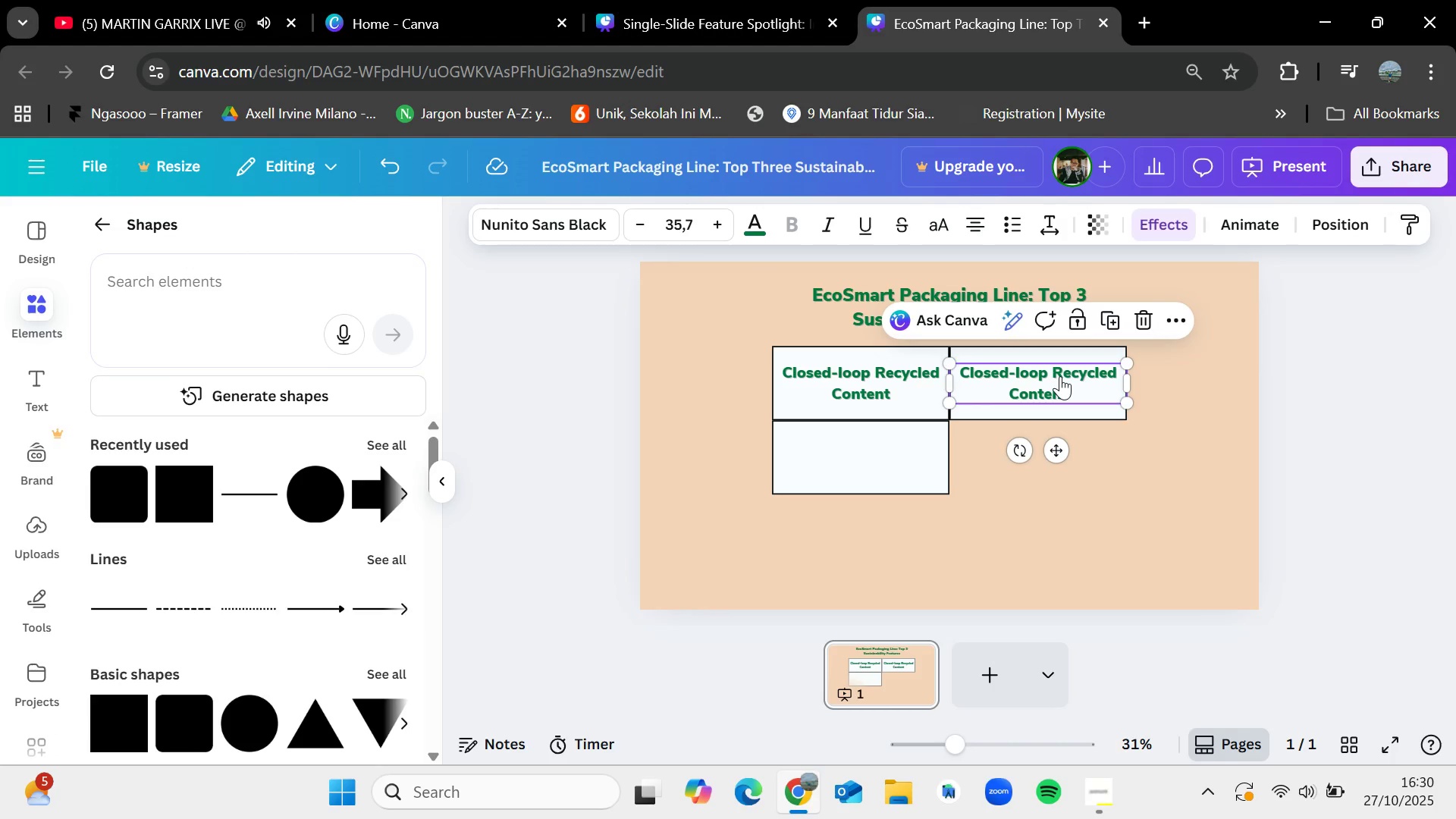 
key(Control+C)
 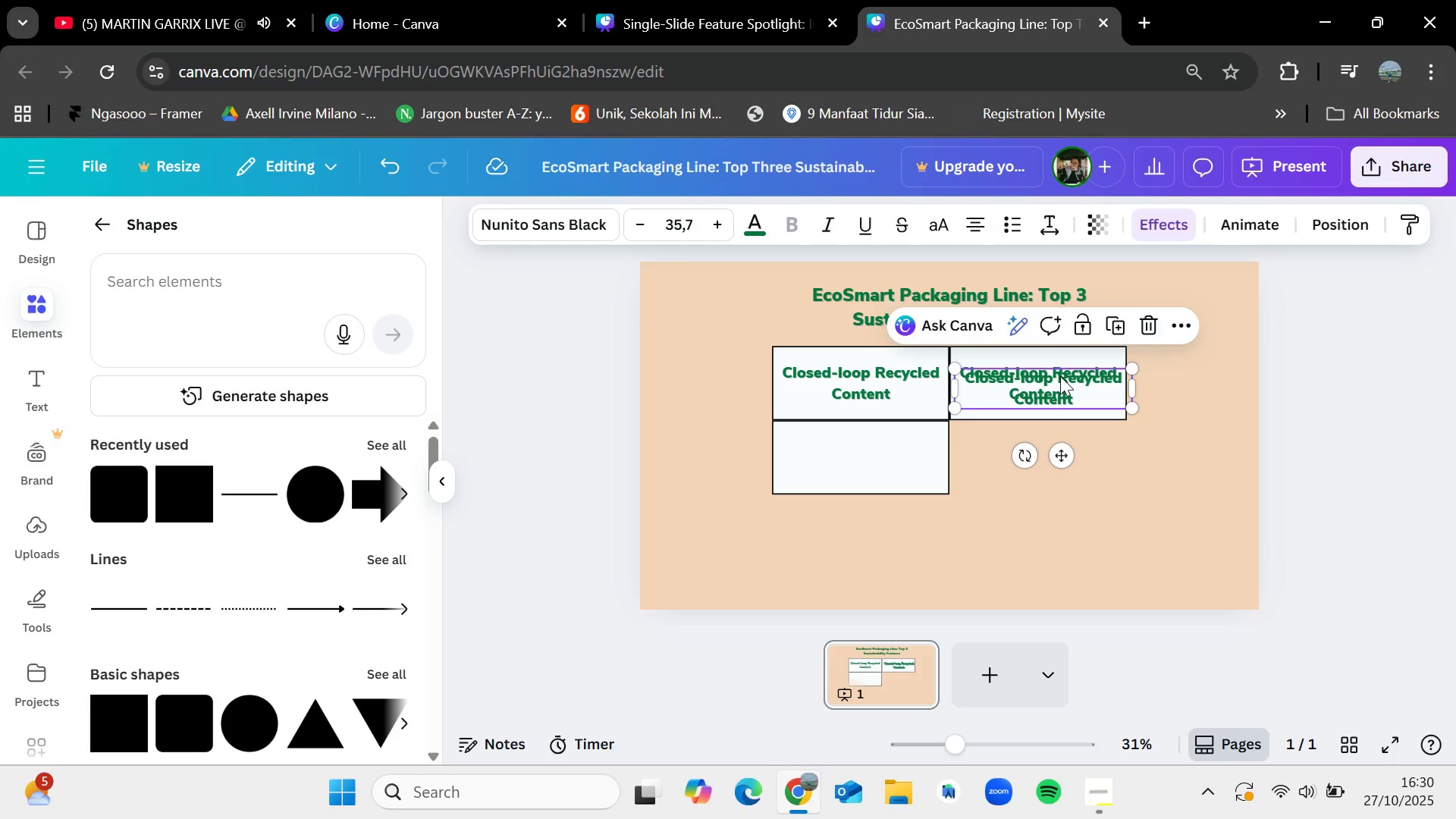 
key(Control+V)
 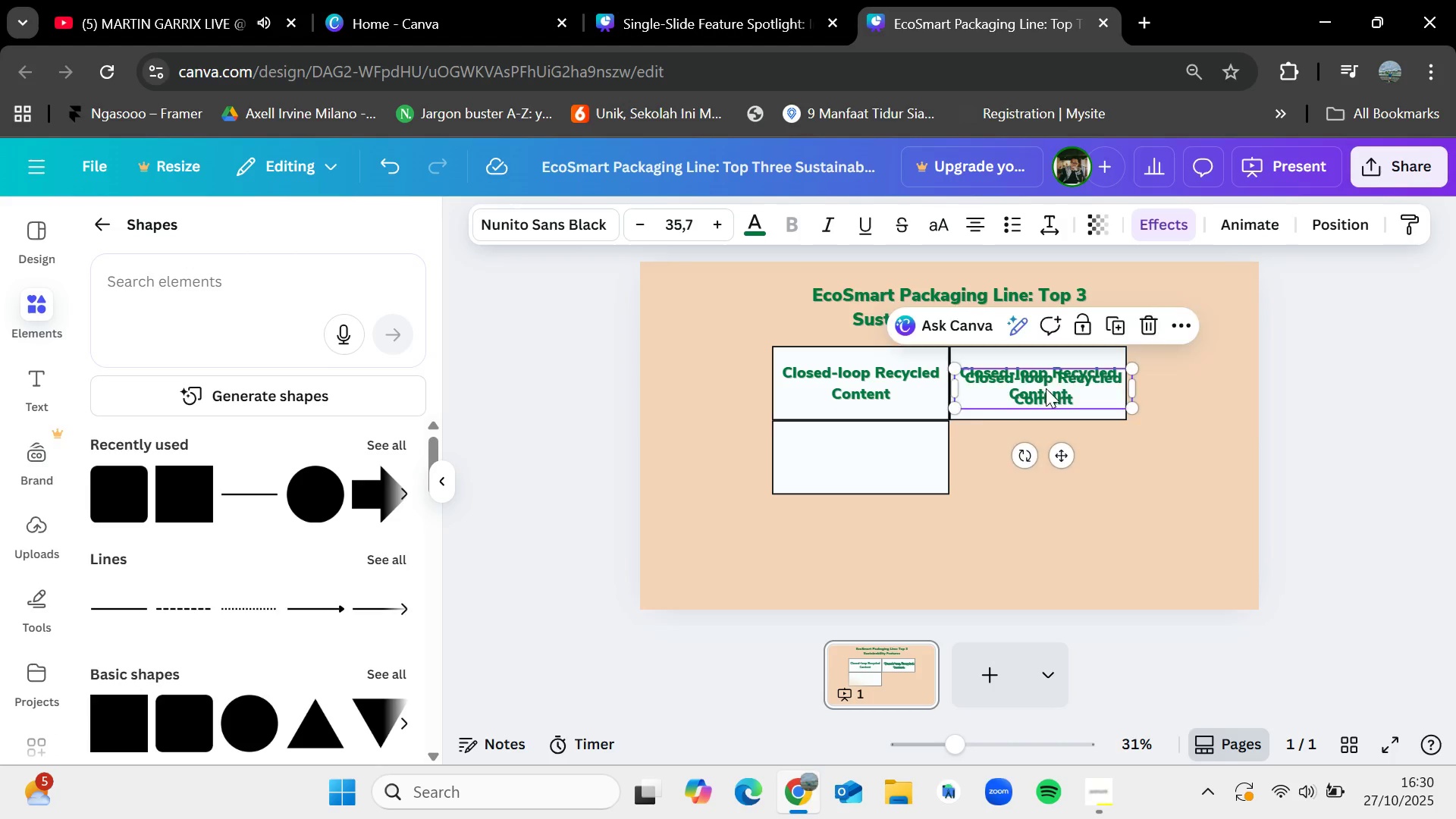 
left_click_drag(start_coordinate=[1057, 376], to_coordinate=[873, 450])
 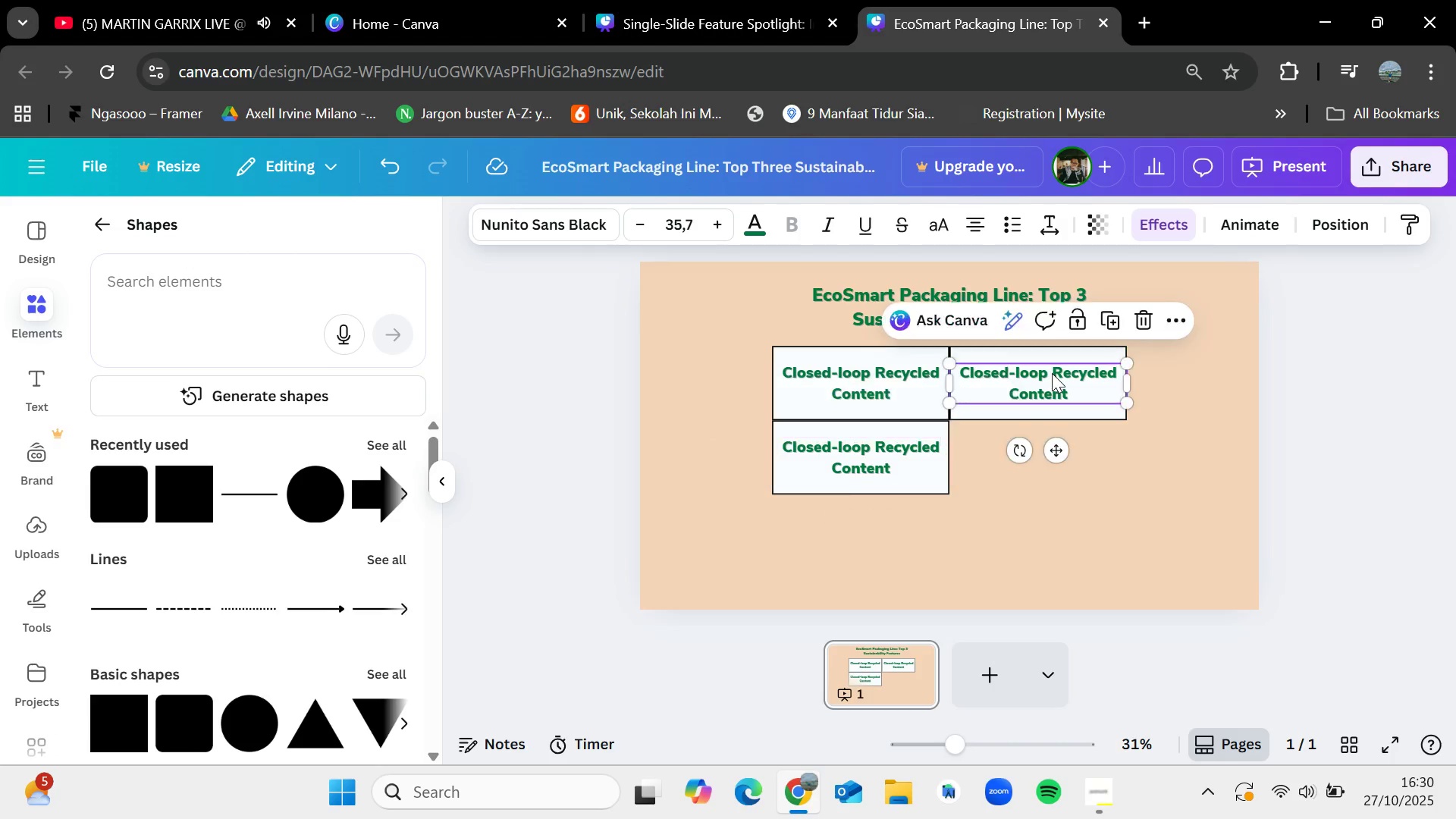 
double_click([1052, 373])
 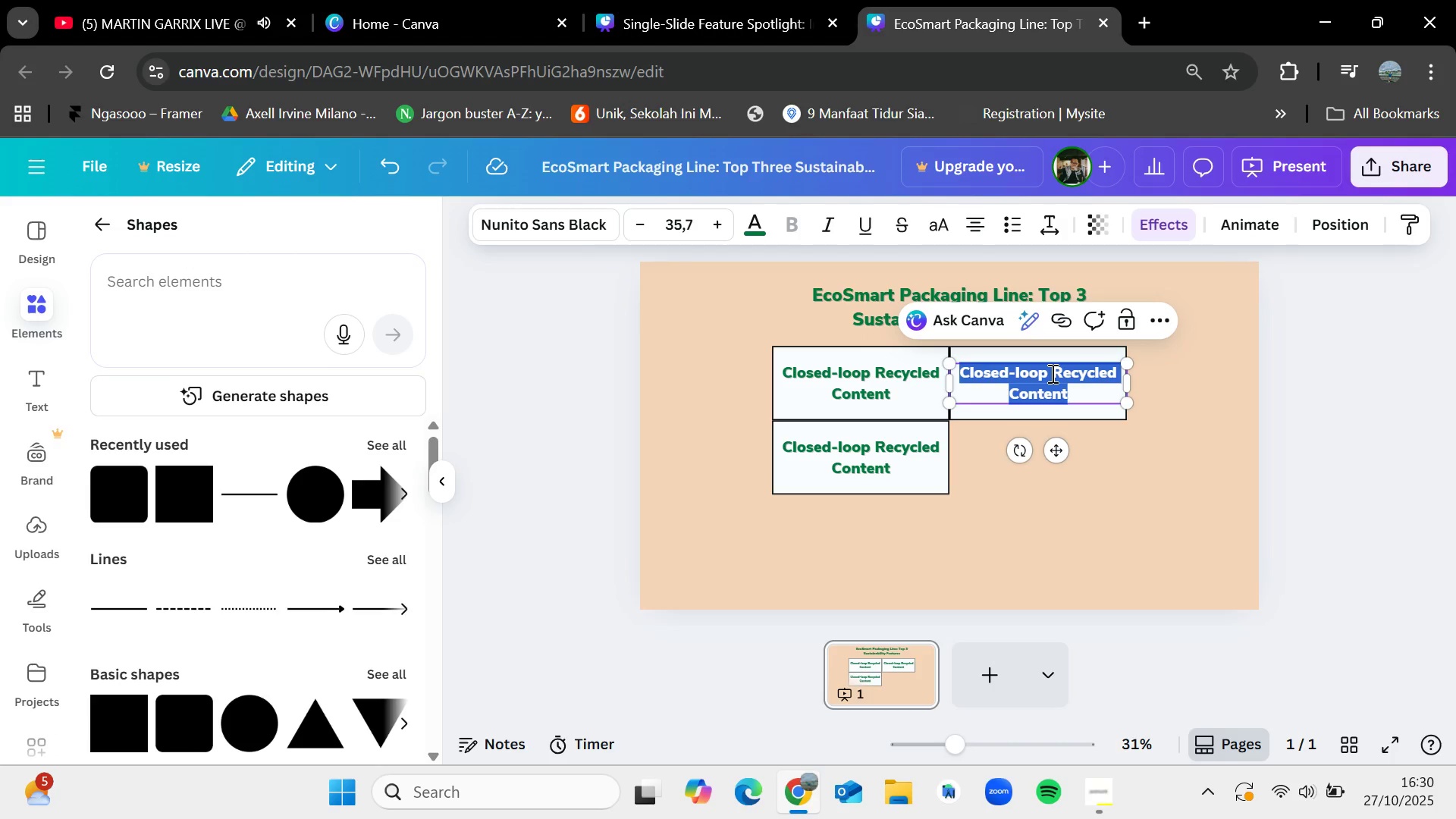 
key(Backspace)
type(Ceri)
key(Backspace)
type(tified Home)
 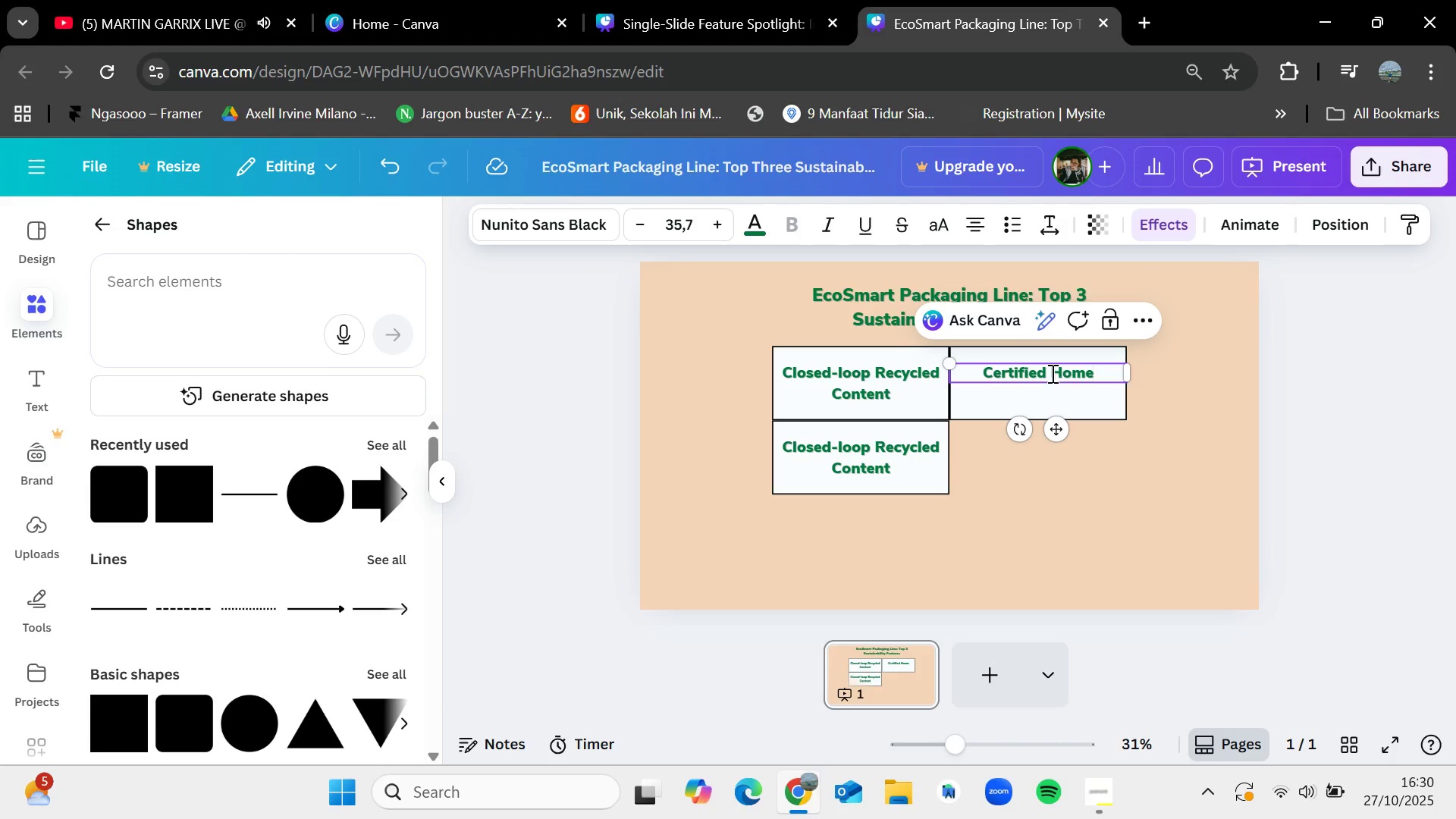 
key(Enter)
 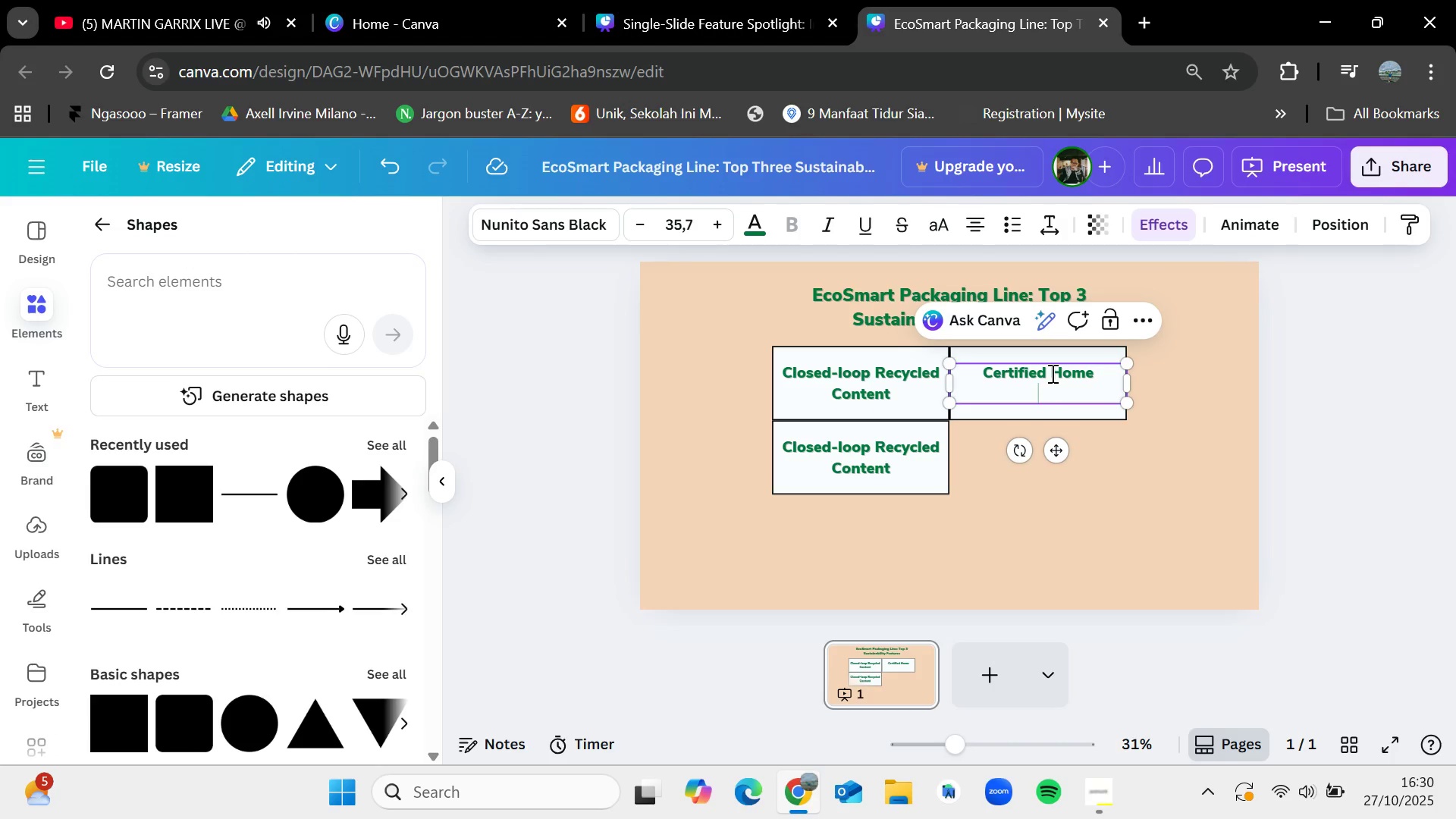 
type(Compostable)
 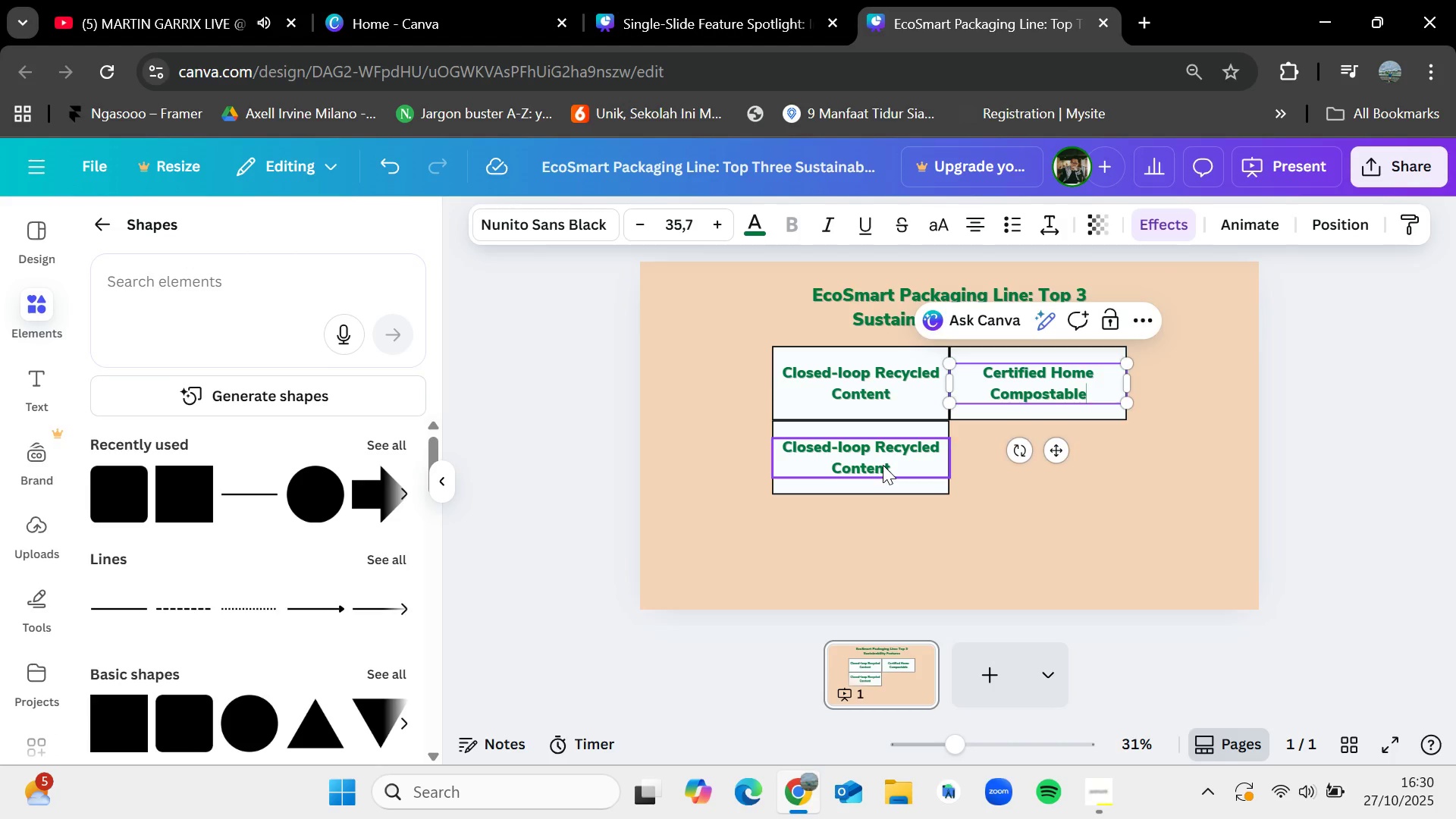 
double_click([883, 465])
 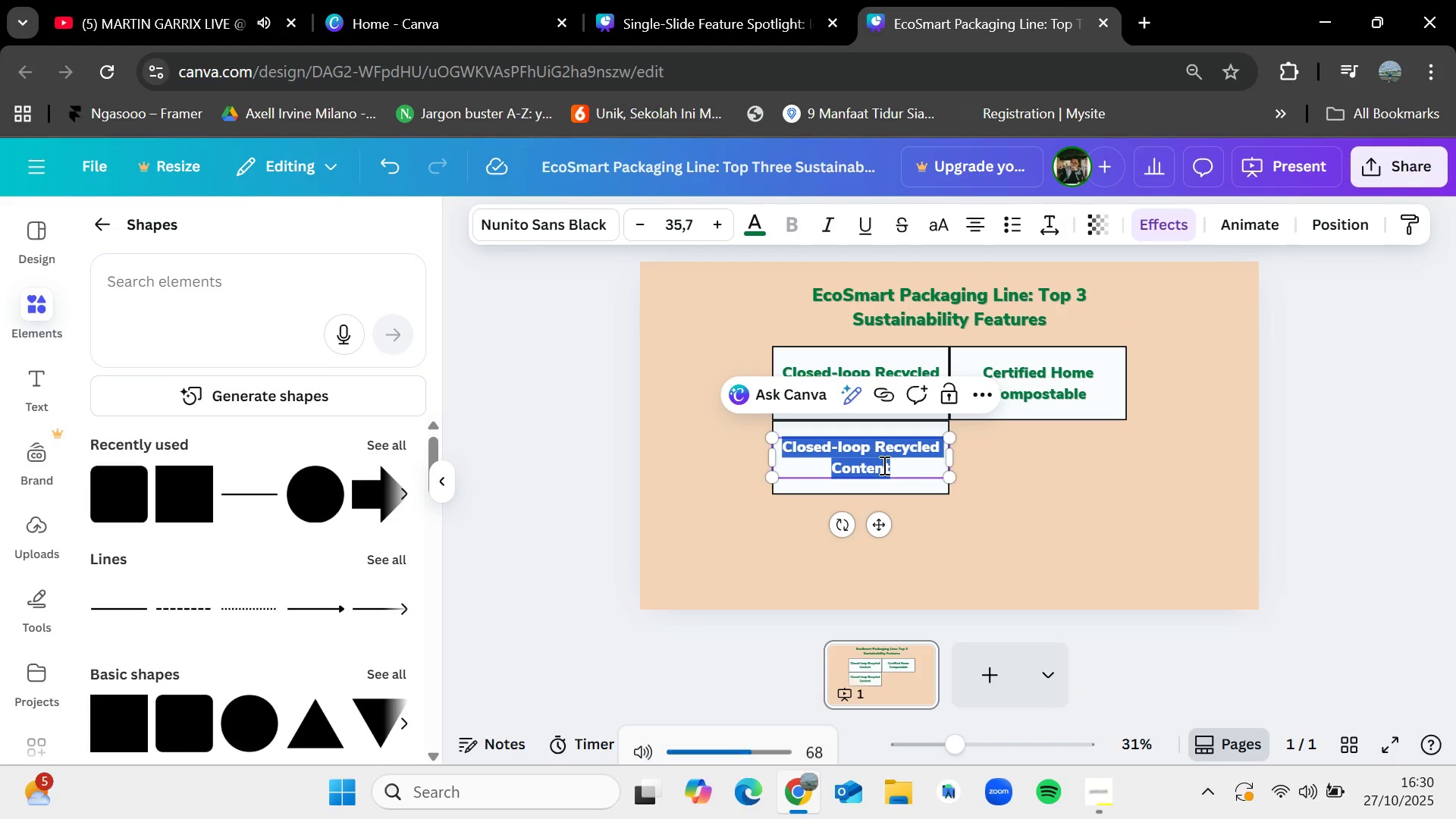 
hold_key(key=VolumeUp, duration=0.49)
 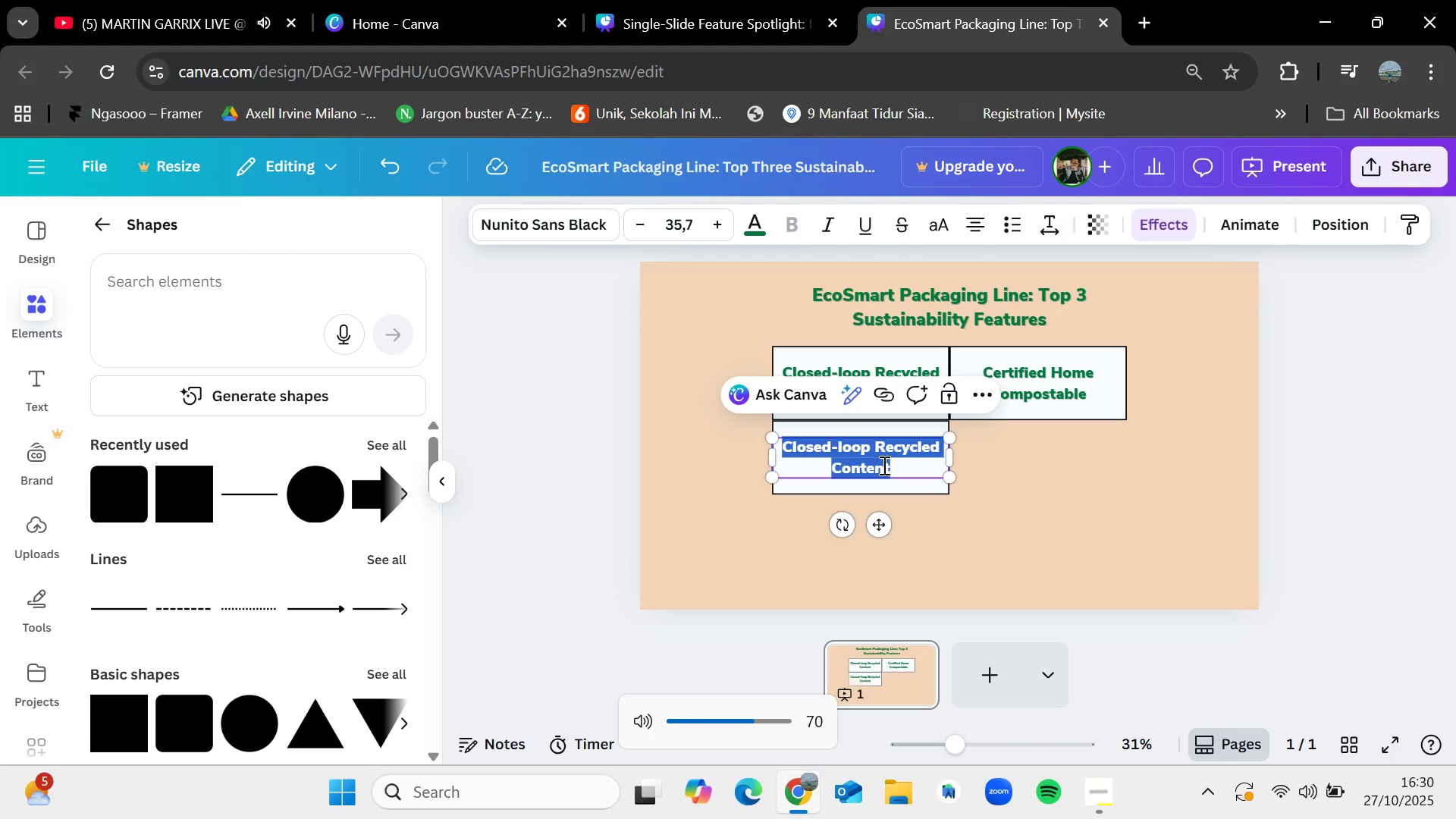 
key(VolumeUp)
 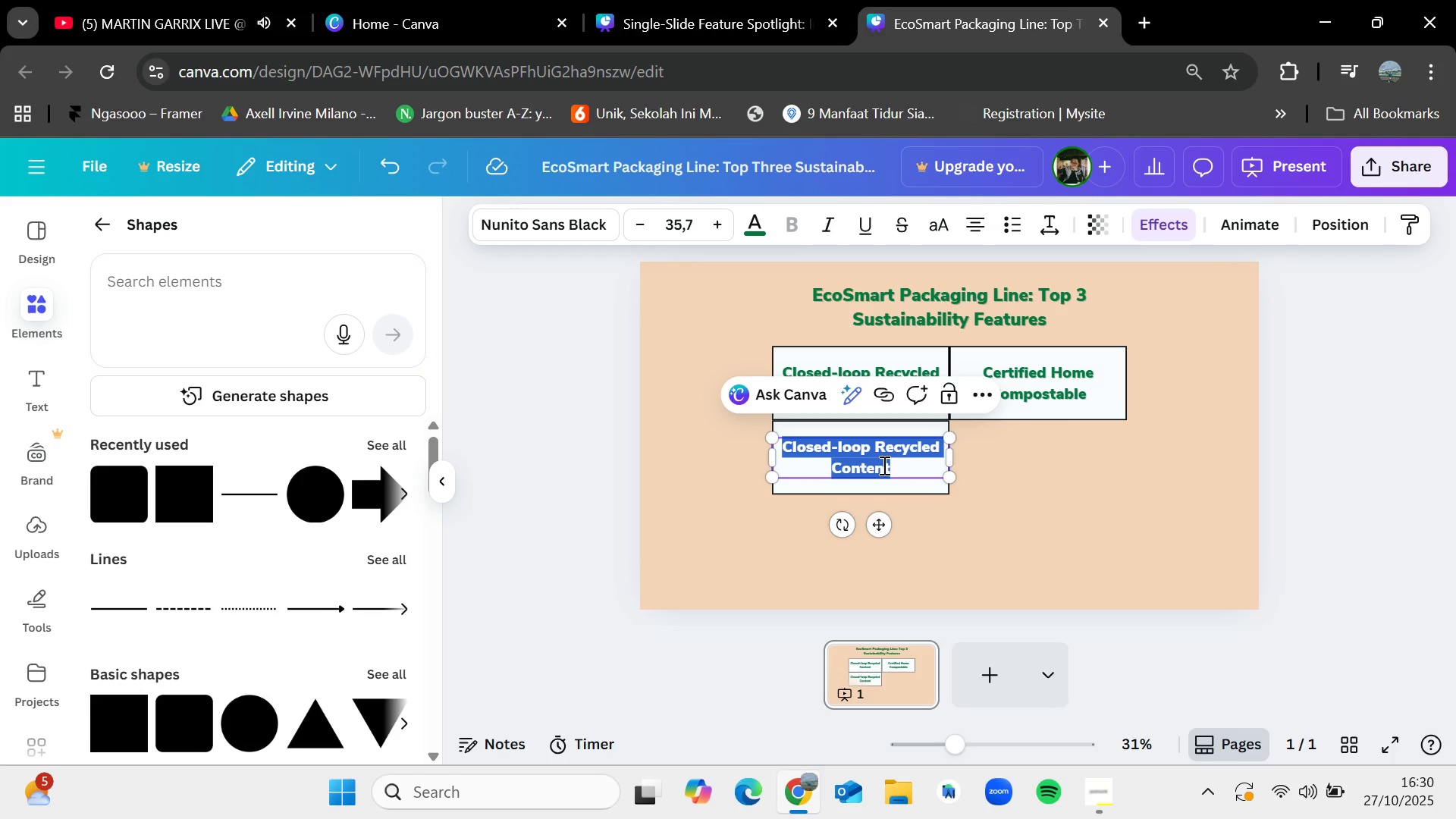 
key(Backspace)
type(Made fro)
 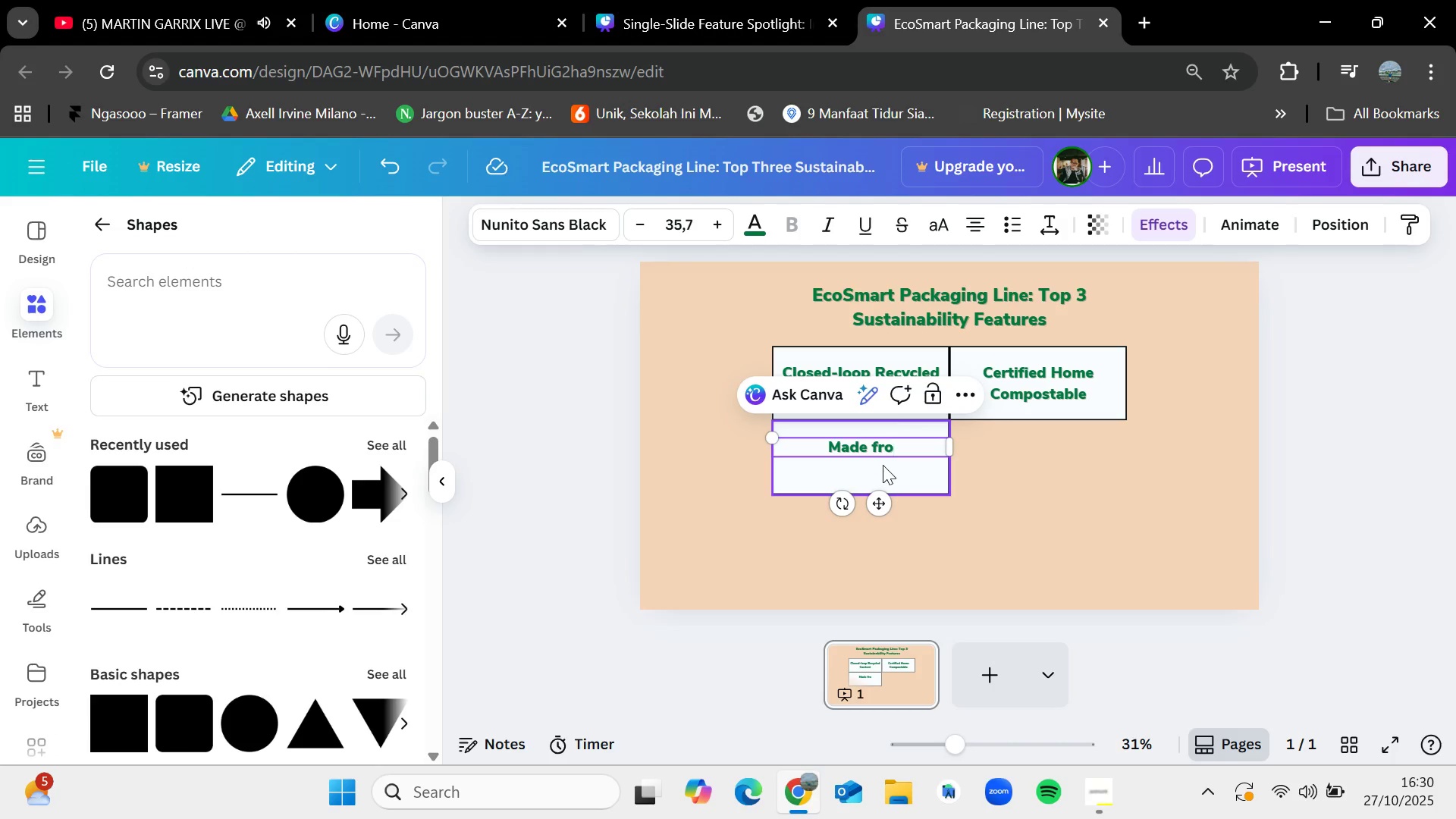 
key(Backspace)
key(Backspace)
key(Backspace)
type(with plant based polymers na)
key(Backspace)
key(Backspace)
type(and fibers that  meet stringent)
 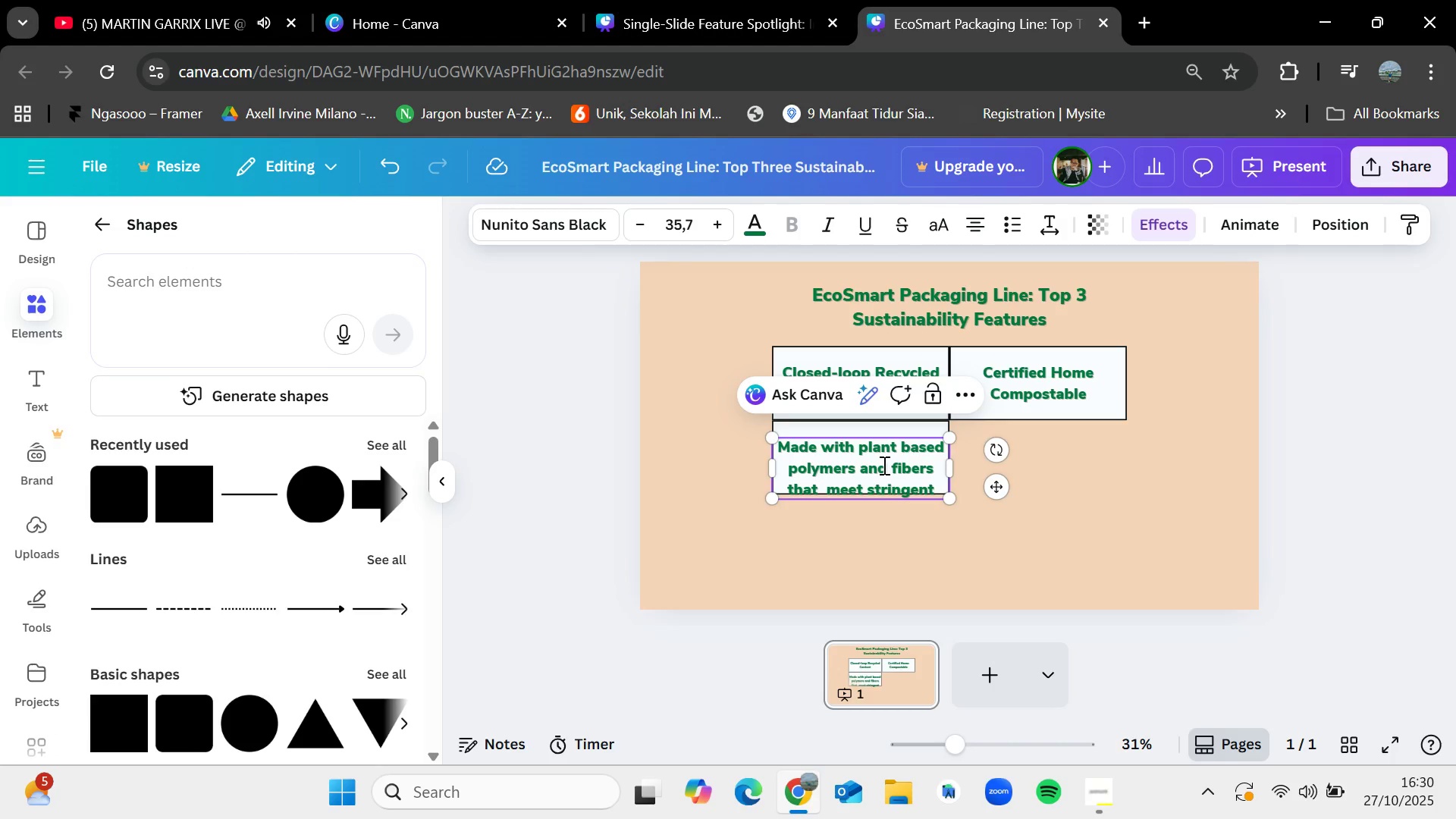 
key(Enter)
 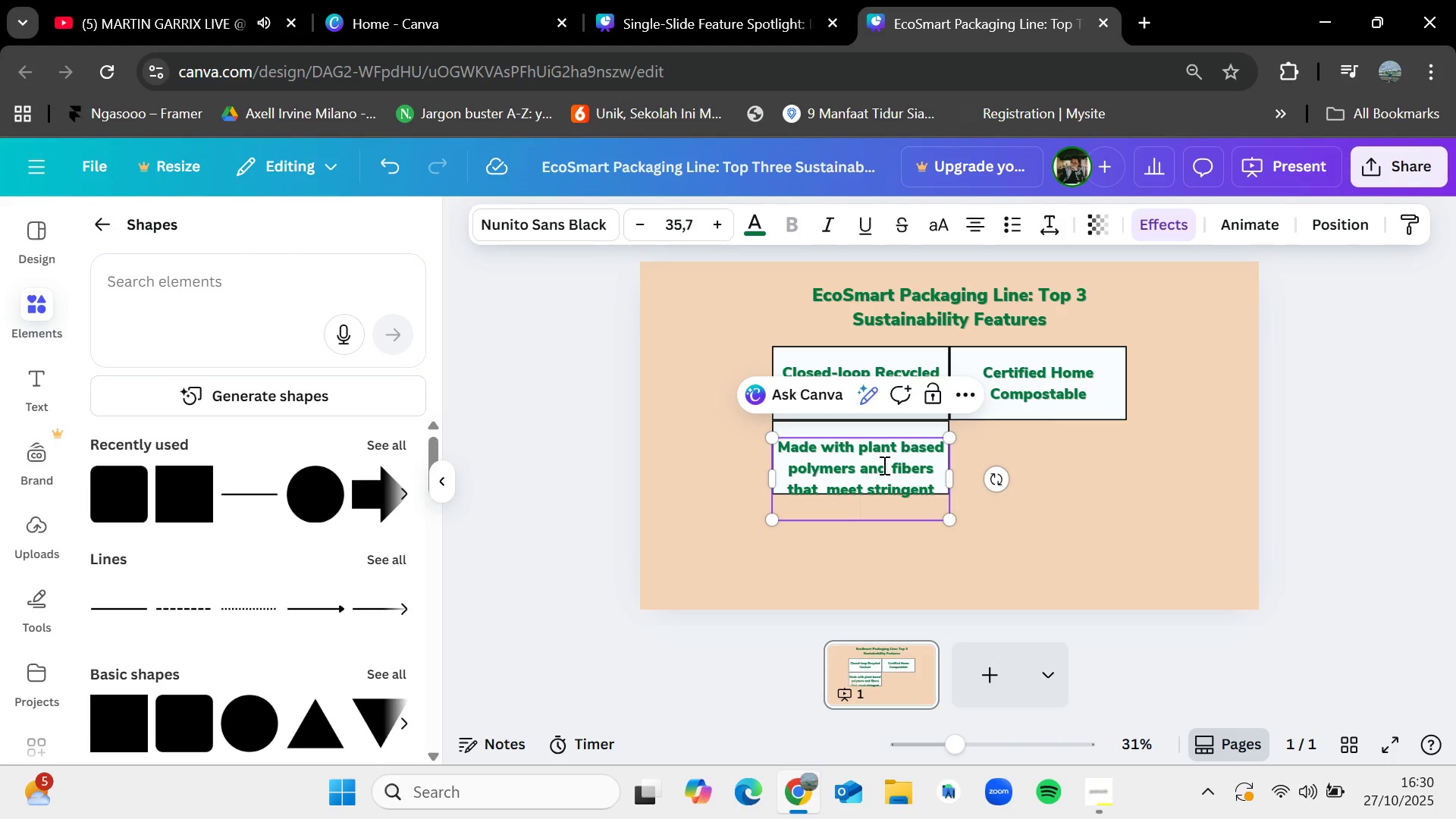 
type(Co)
key(Backspace)
key(Backspace)
type(compostability standards)
 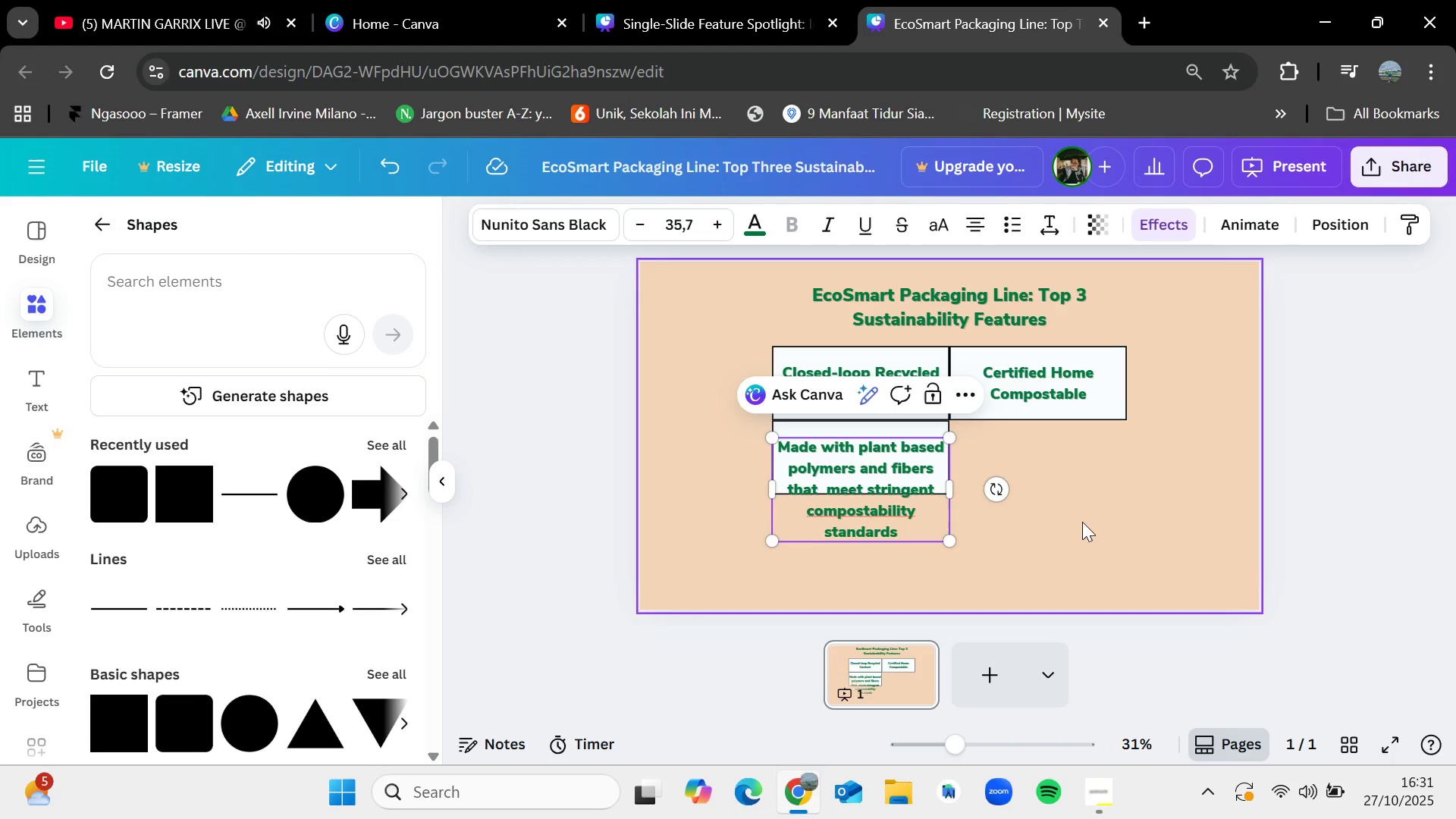 
left_click([1082, 525])
 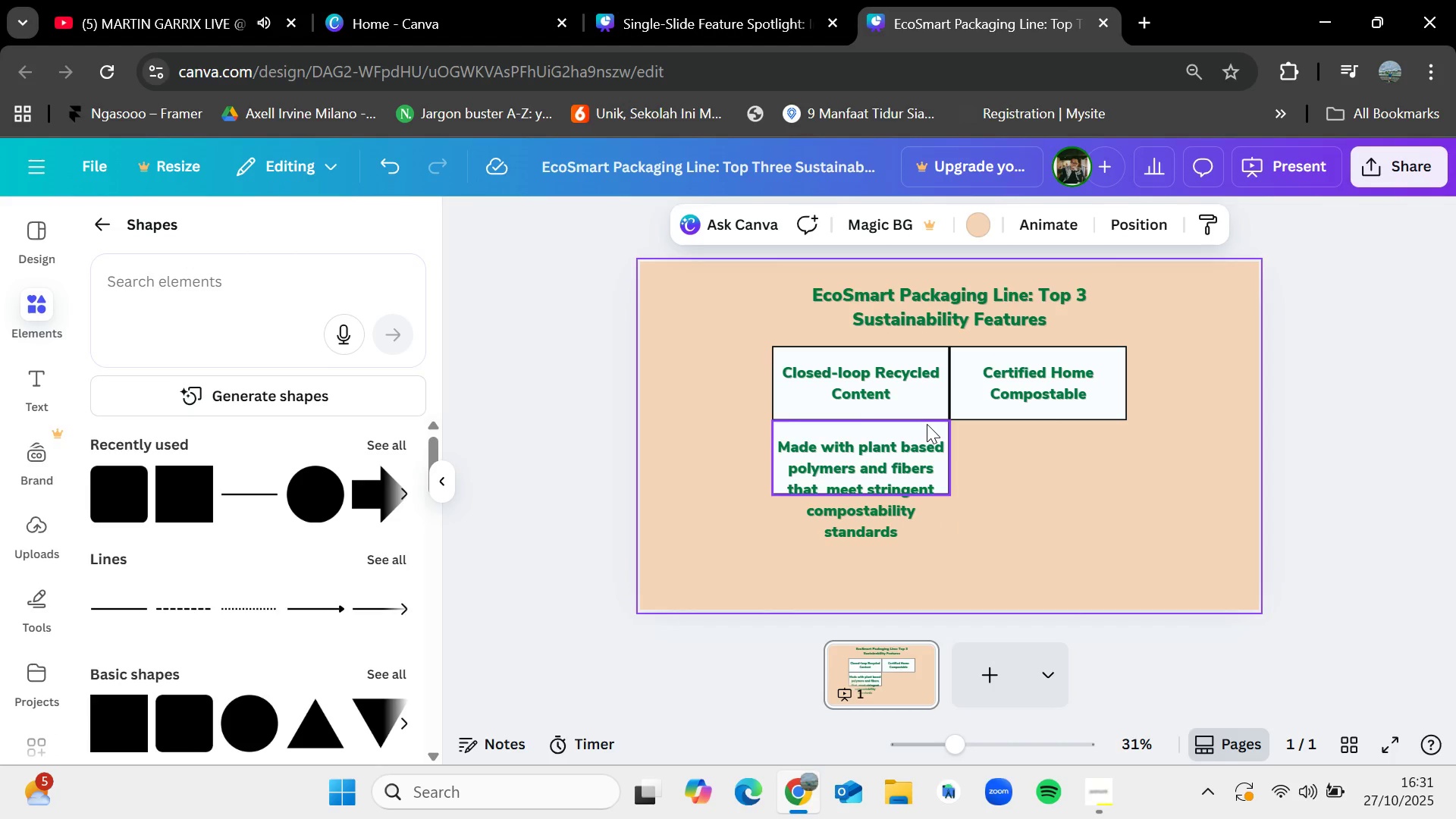 
left_click([927, 424])
 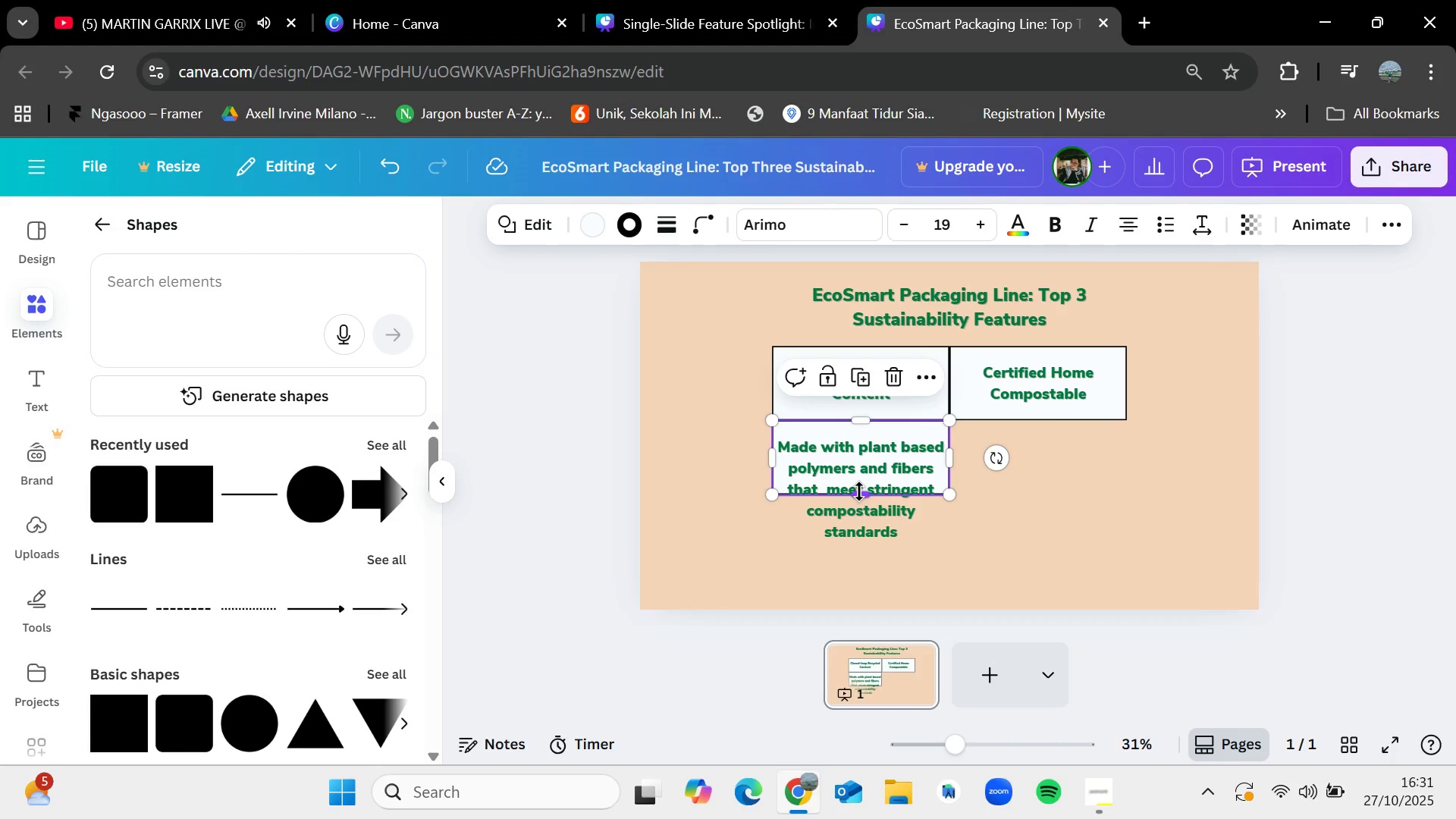 
left_click_drag(start_coordinate=[859, 491], to_coordinate=[868, 549])
 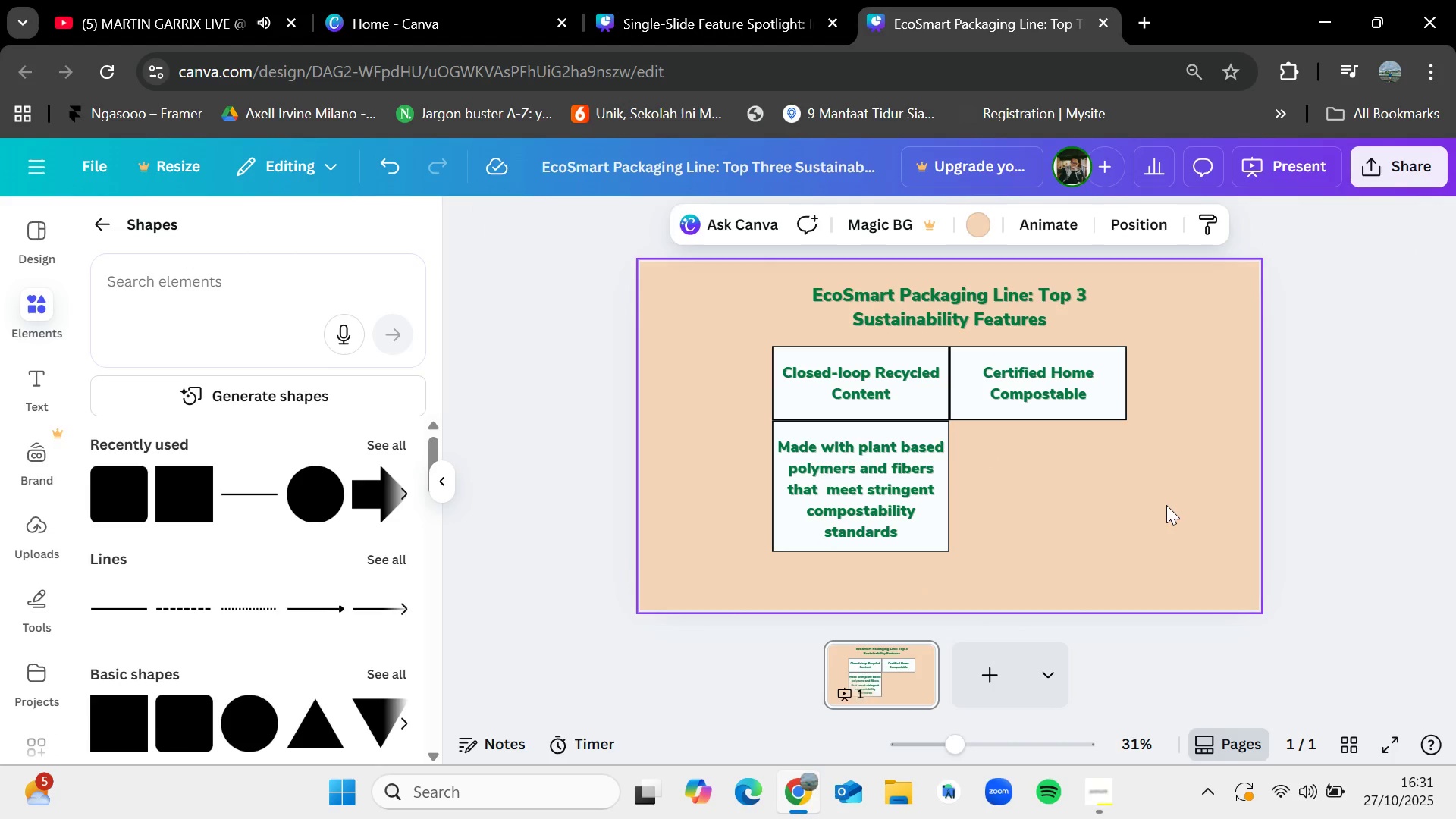 
left_click([1166, 506])
 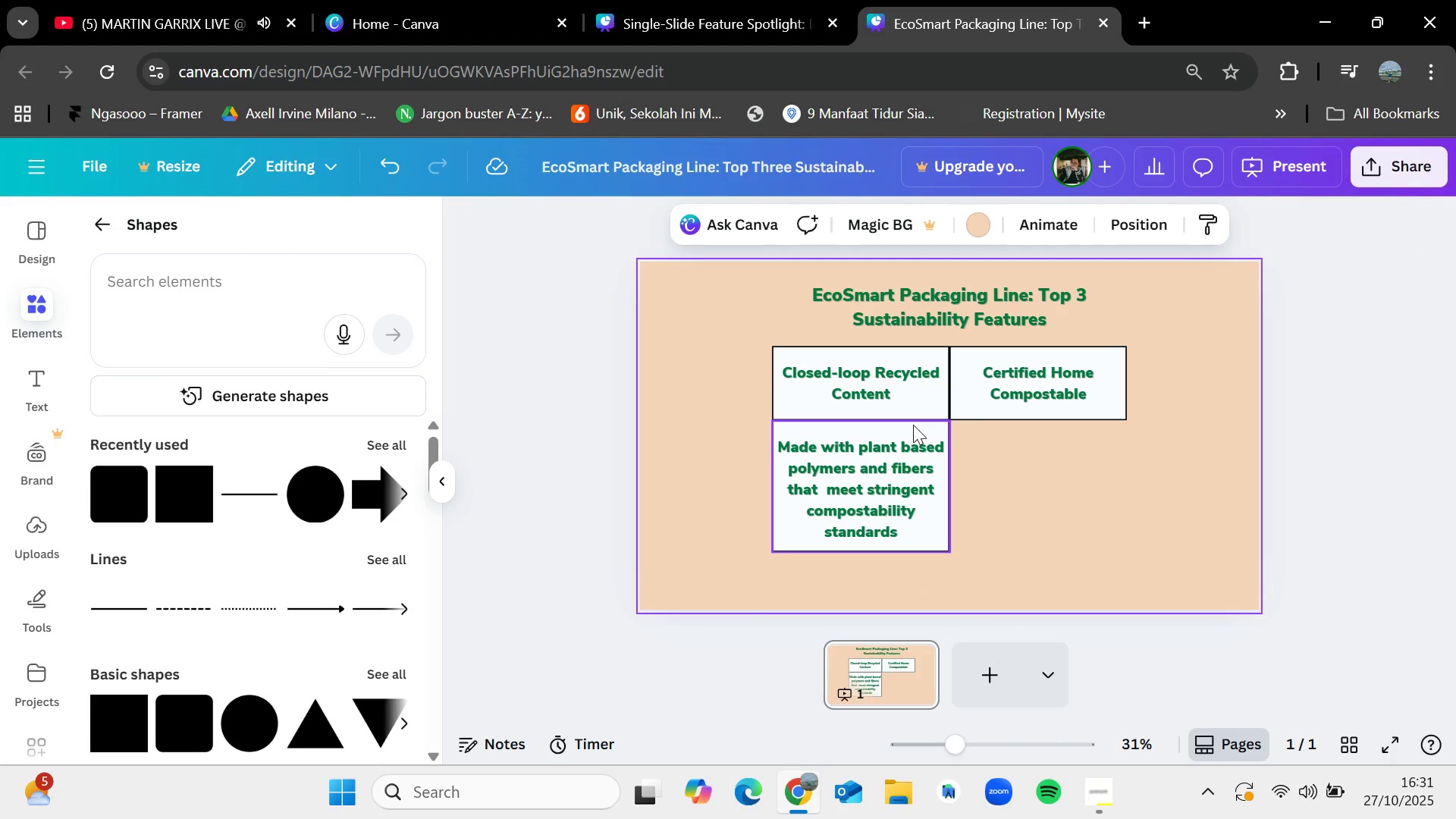 
left_click([913, 425])
 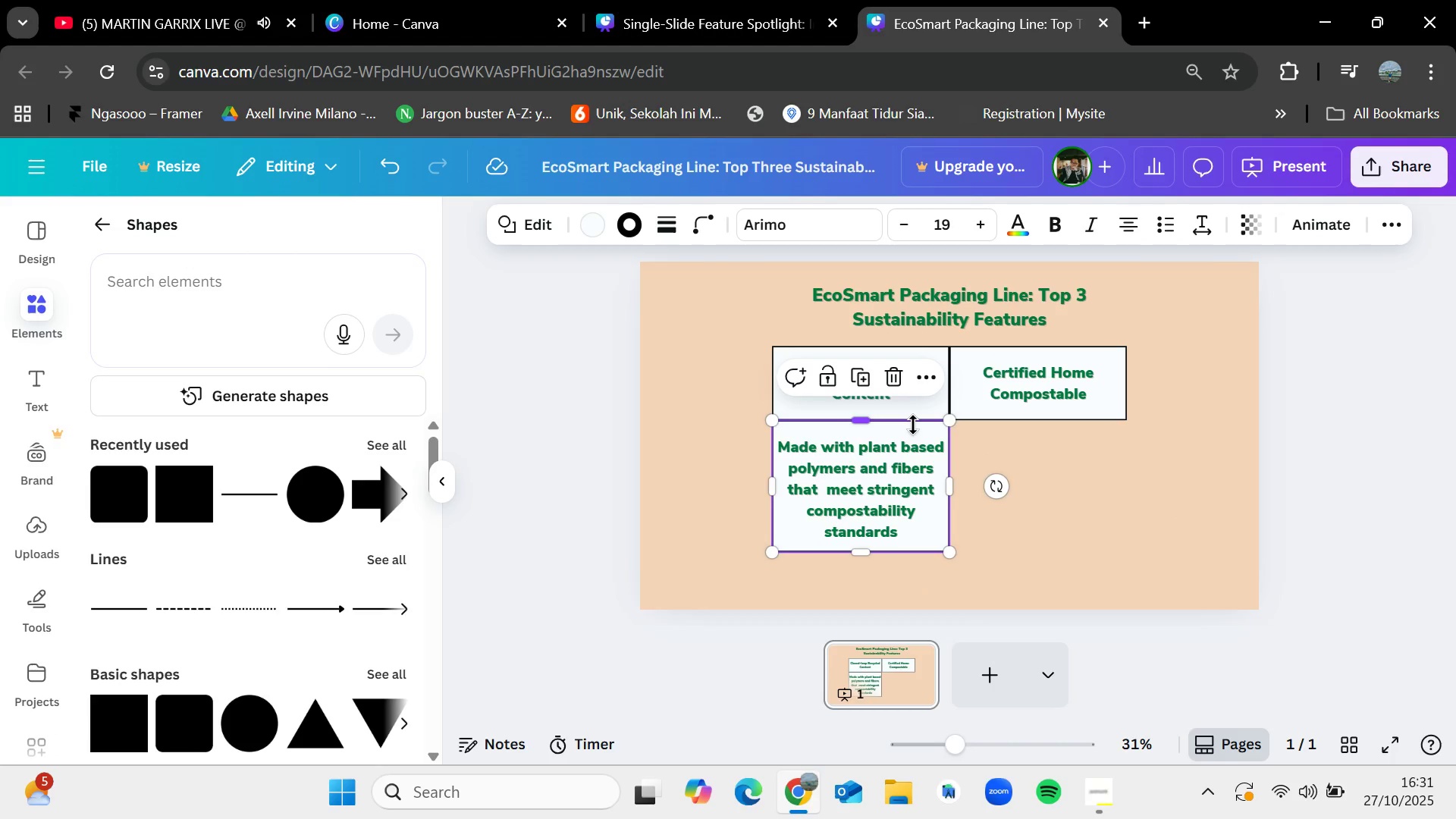 
key(Control+C)
 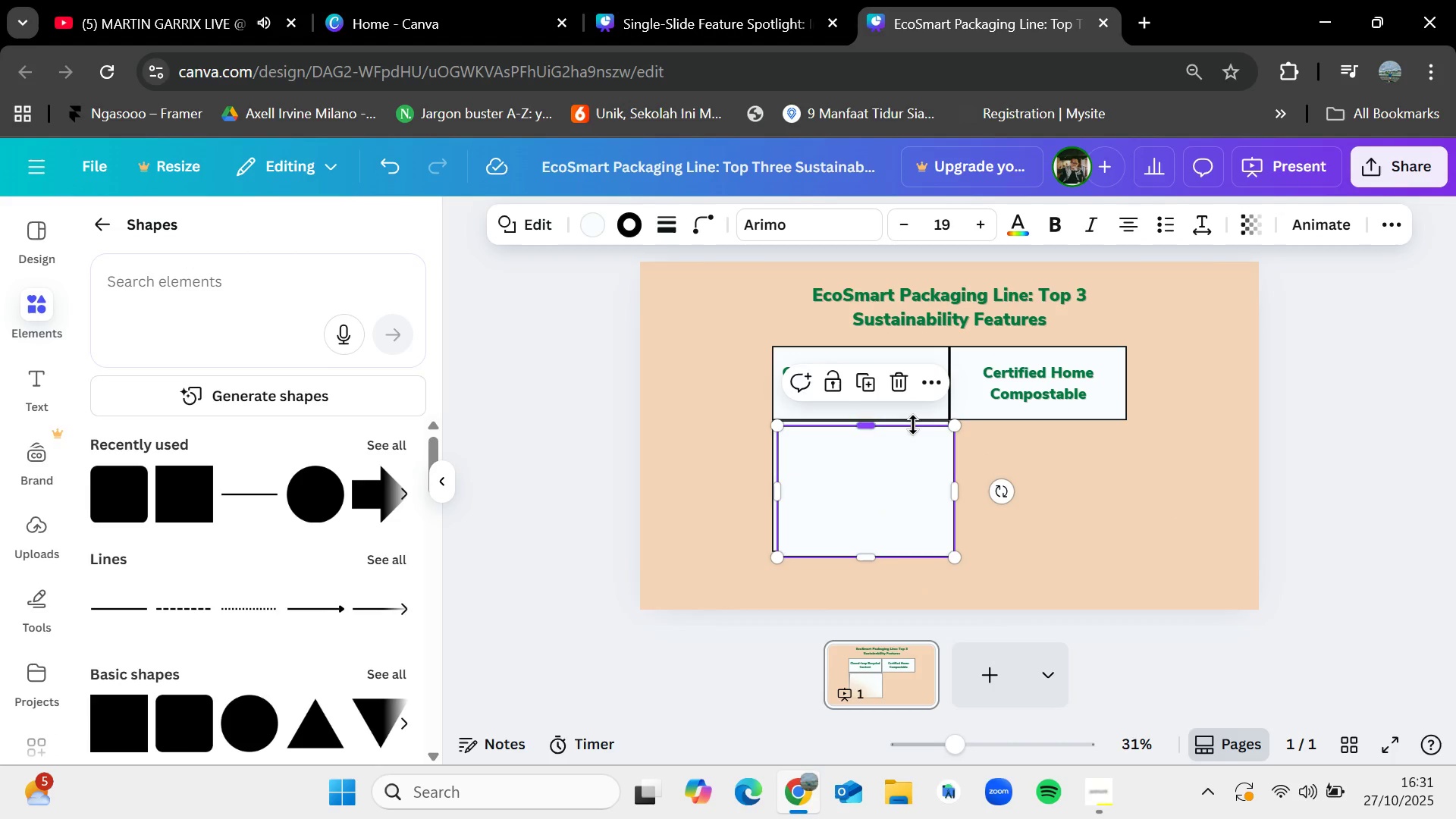 
key(Control+V)
 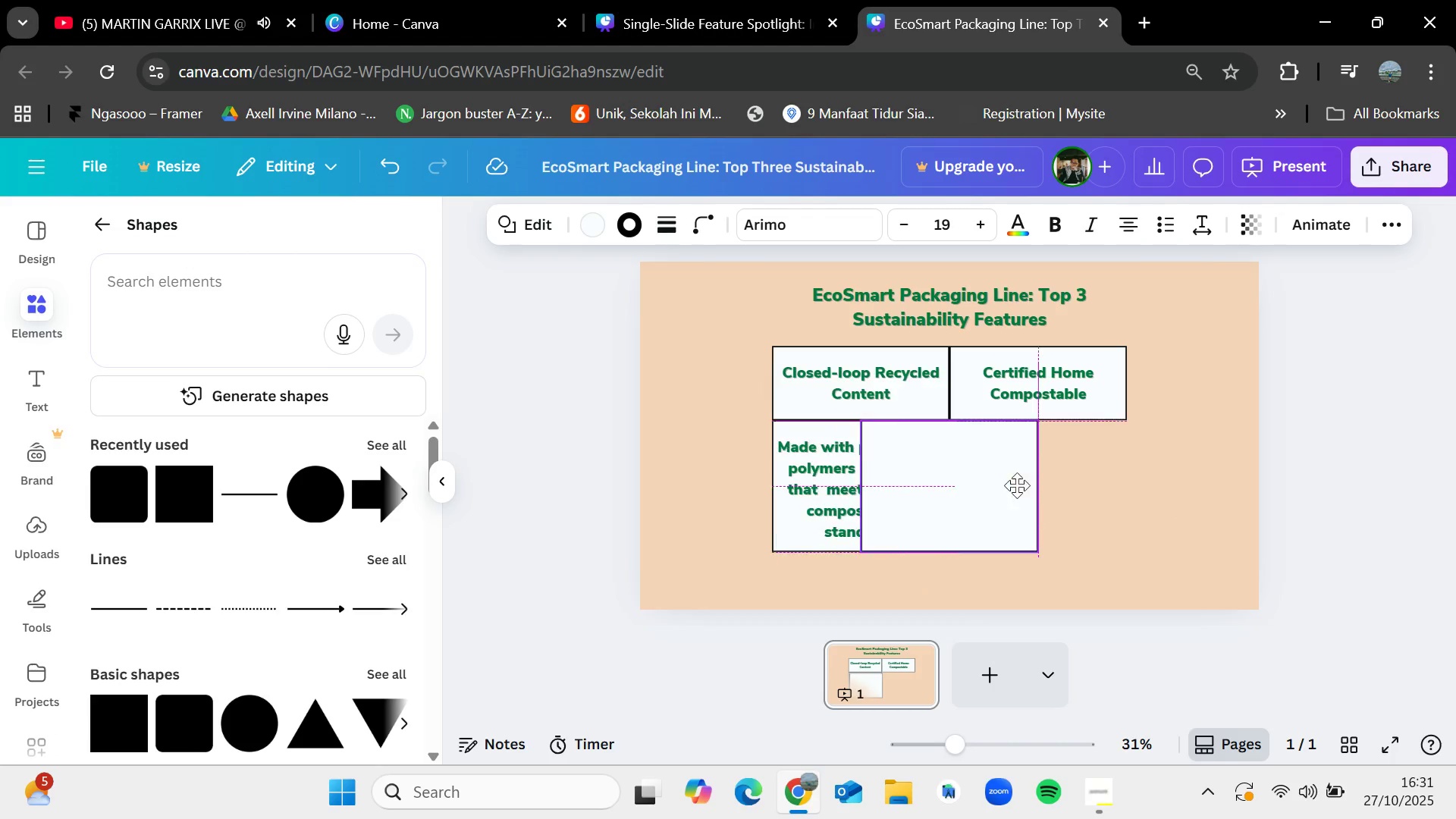 
left_click_drag(start_coordinate=[897, 487], to_coordinate=[1069, 480])
 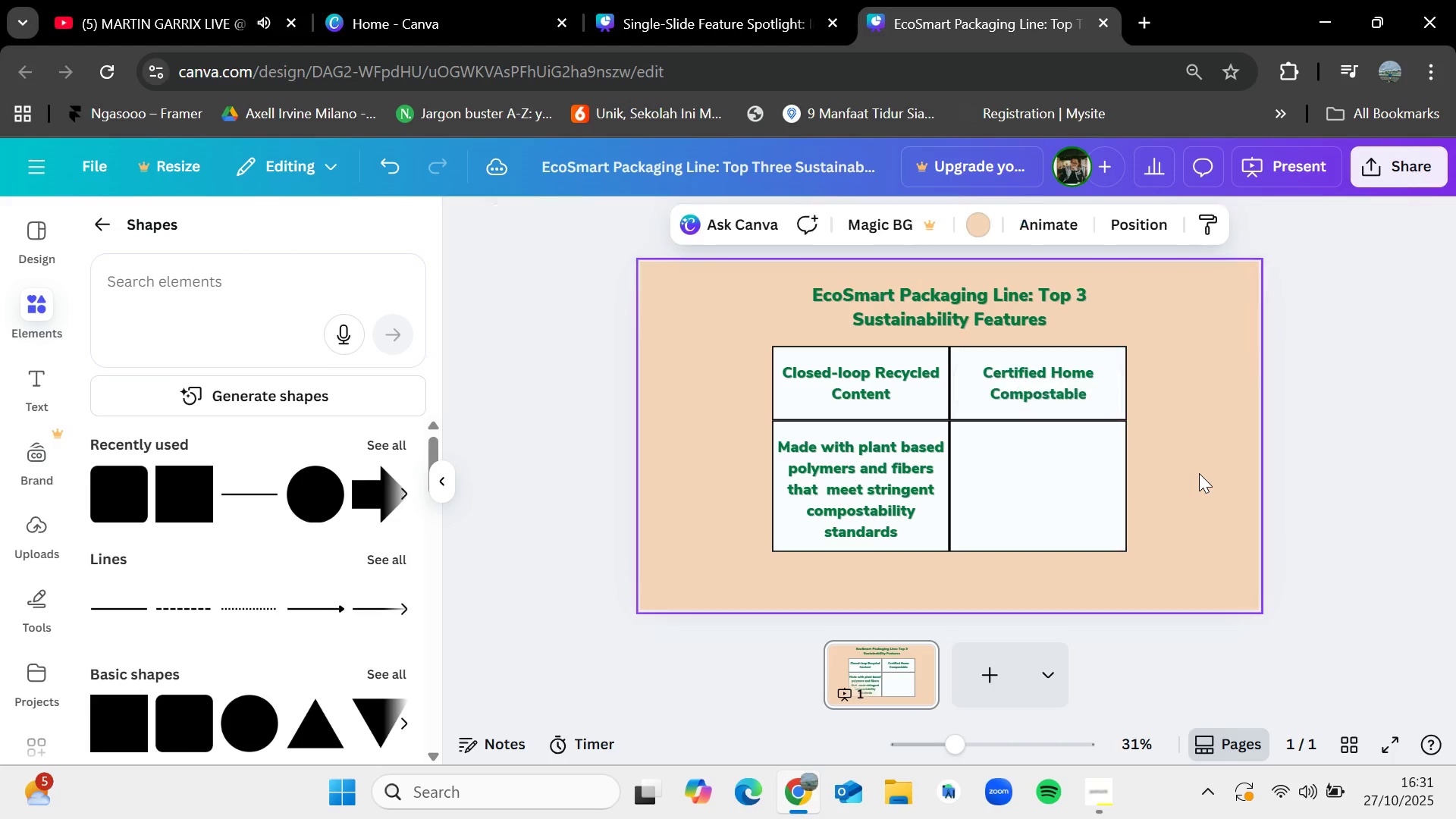 
left_click([1199, 473])
 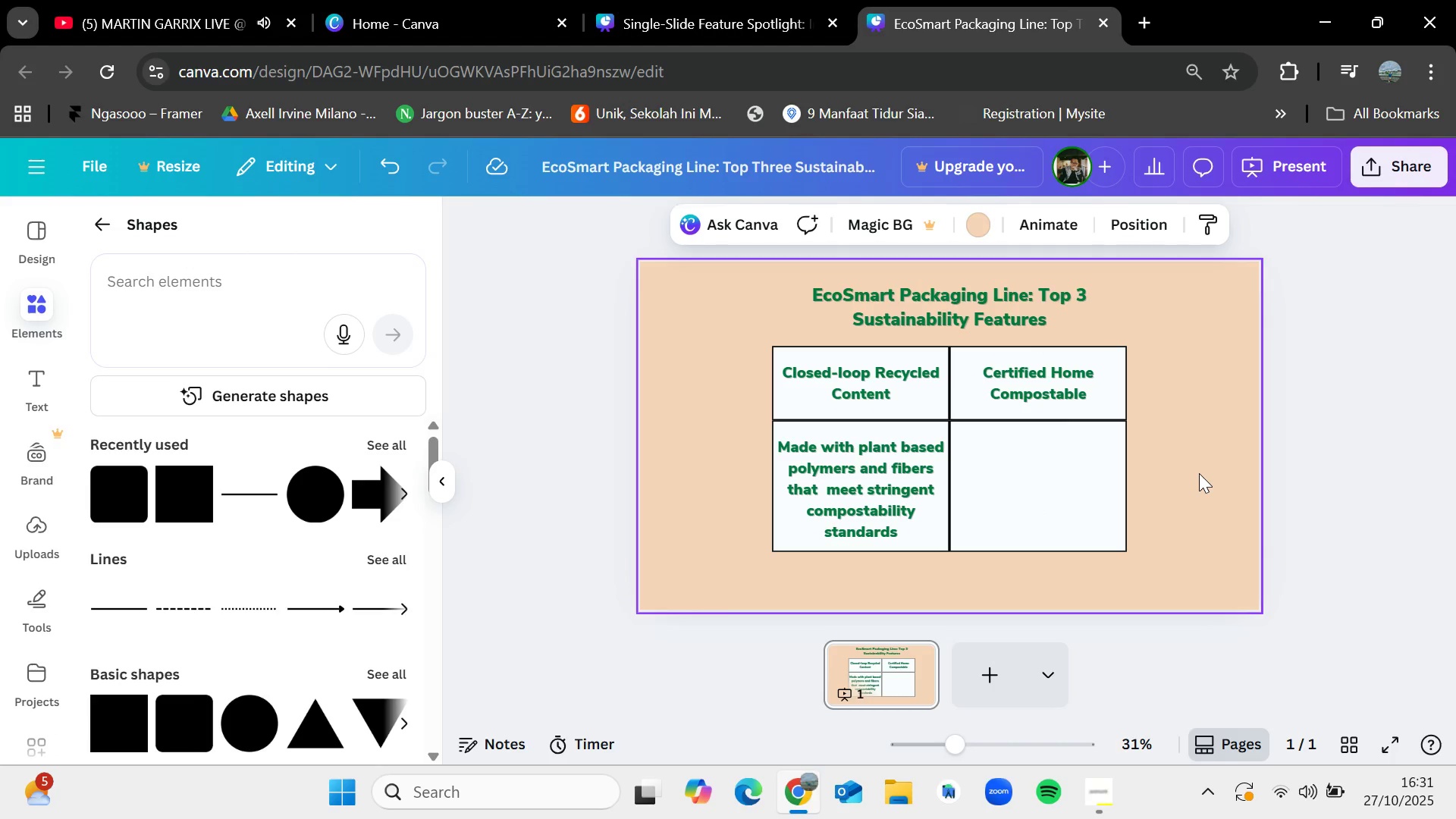 
wait(6.09)
 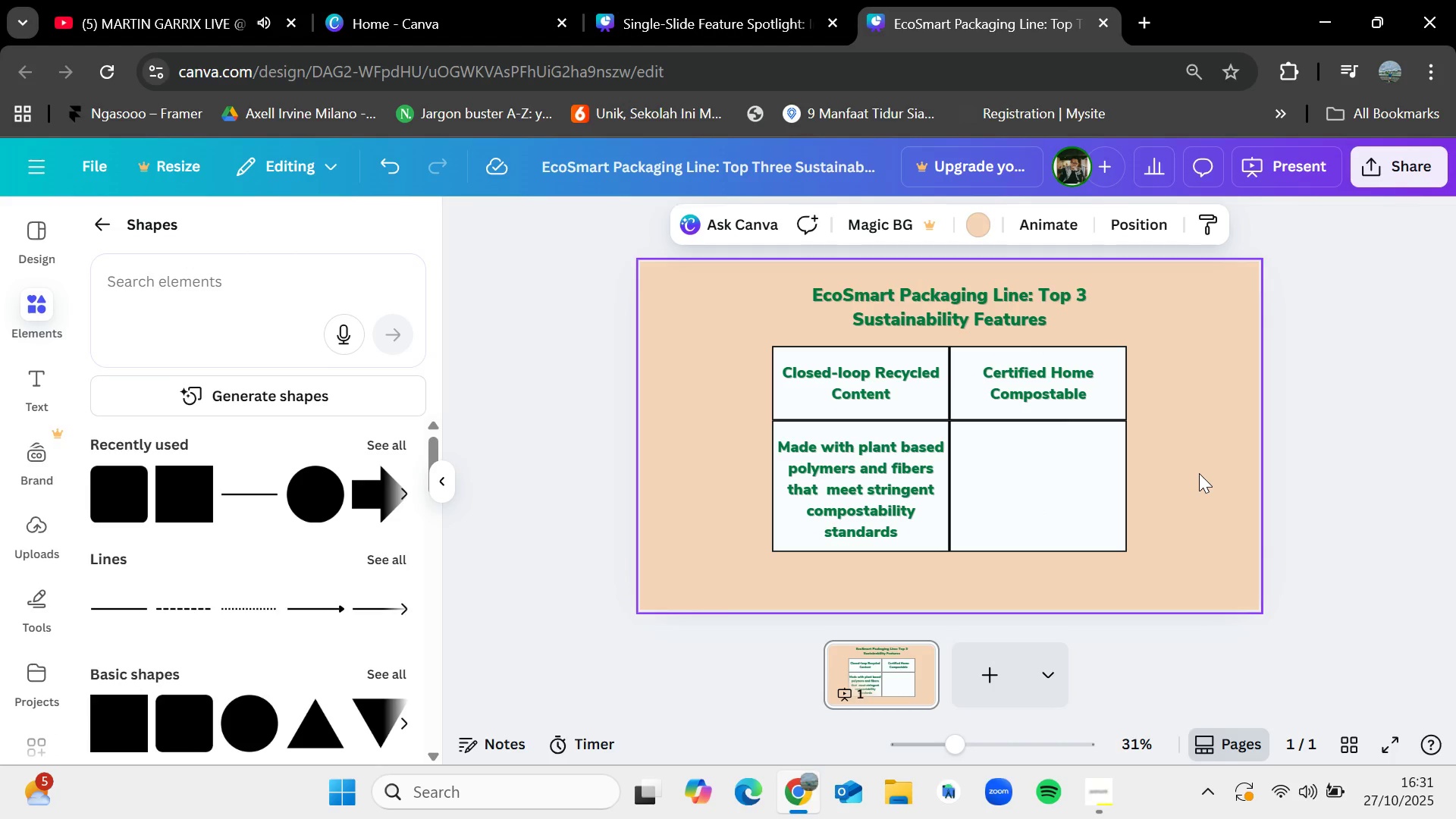 
left_click([890, 478])
 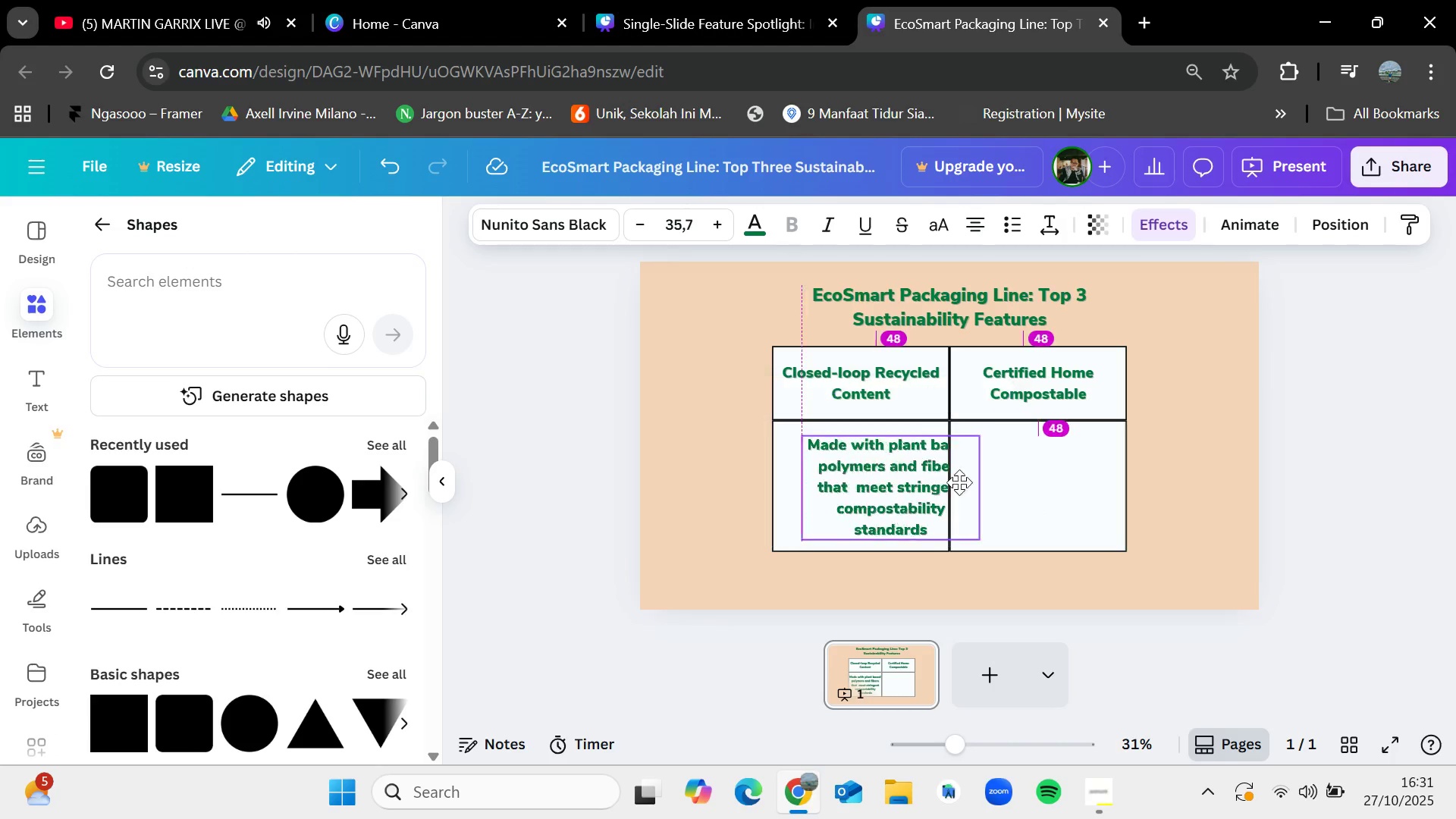 
left_click_drag(start_coordinate=[886, 483], to_coordinate=[1062, 479])
 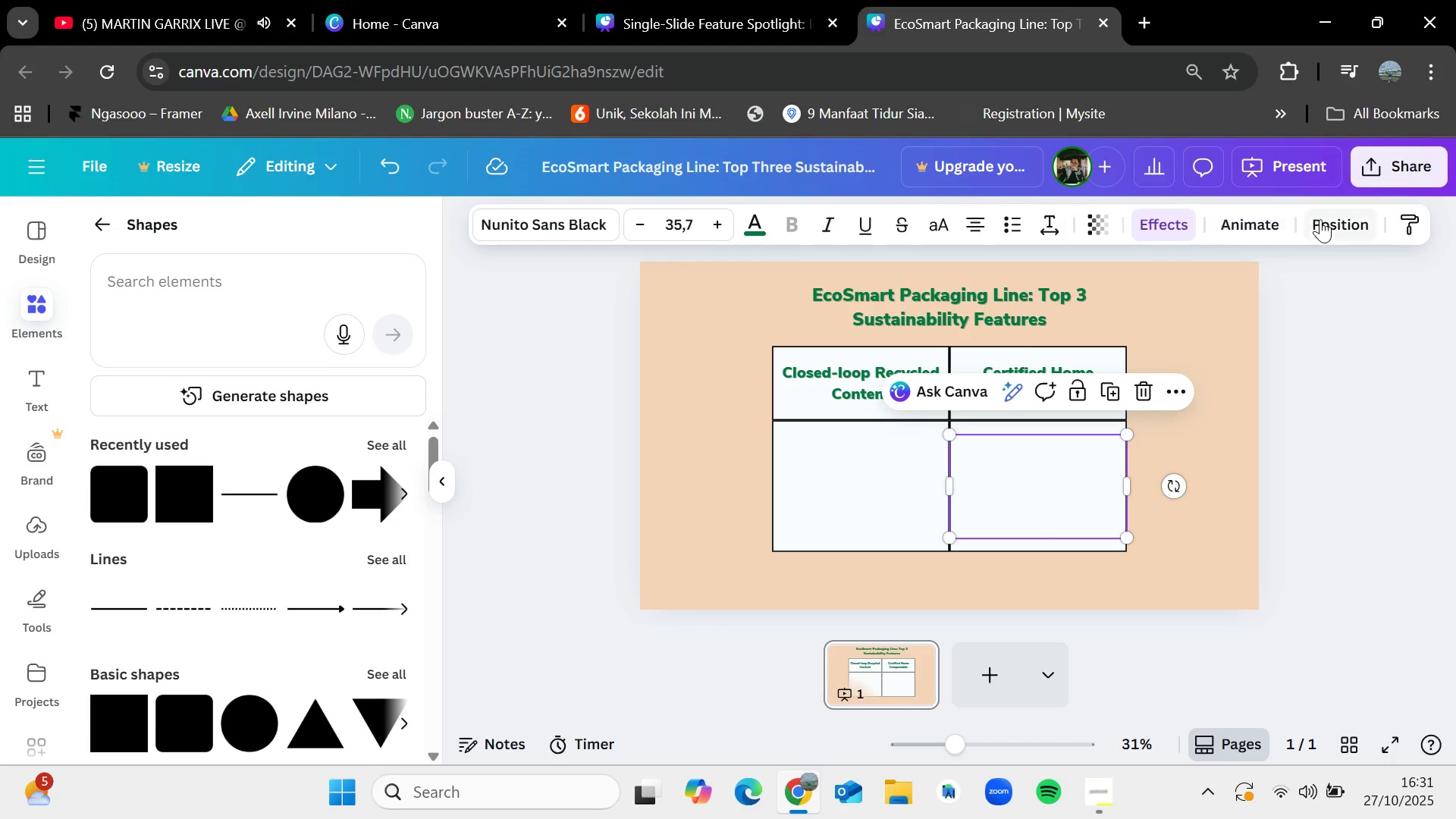 
left_click([1320, 219])
 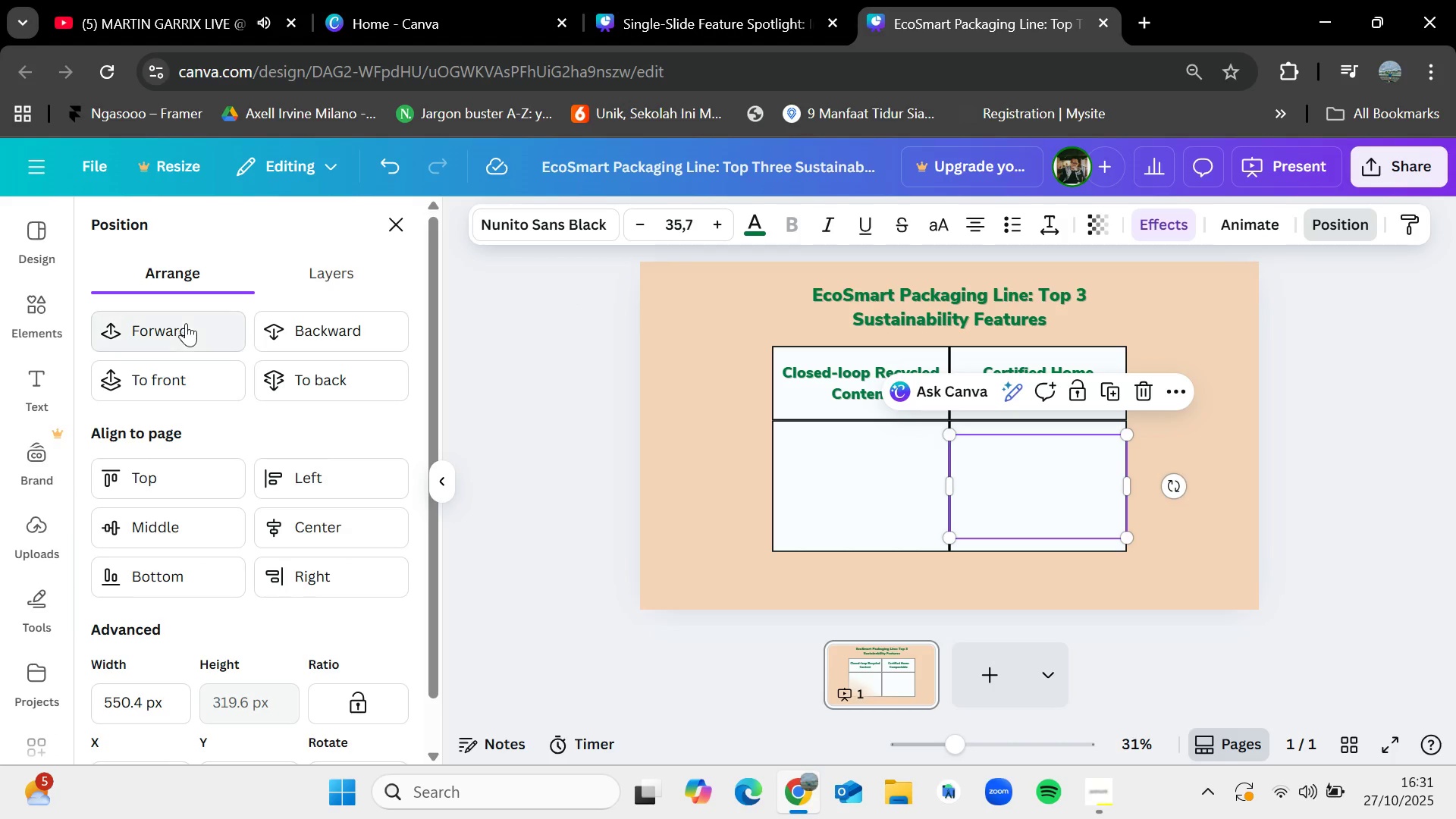 
left_click([186, 323])
 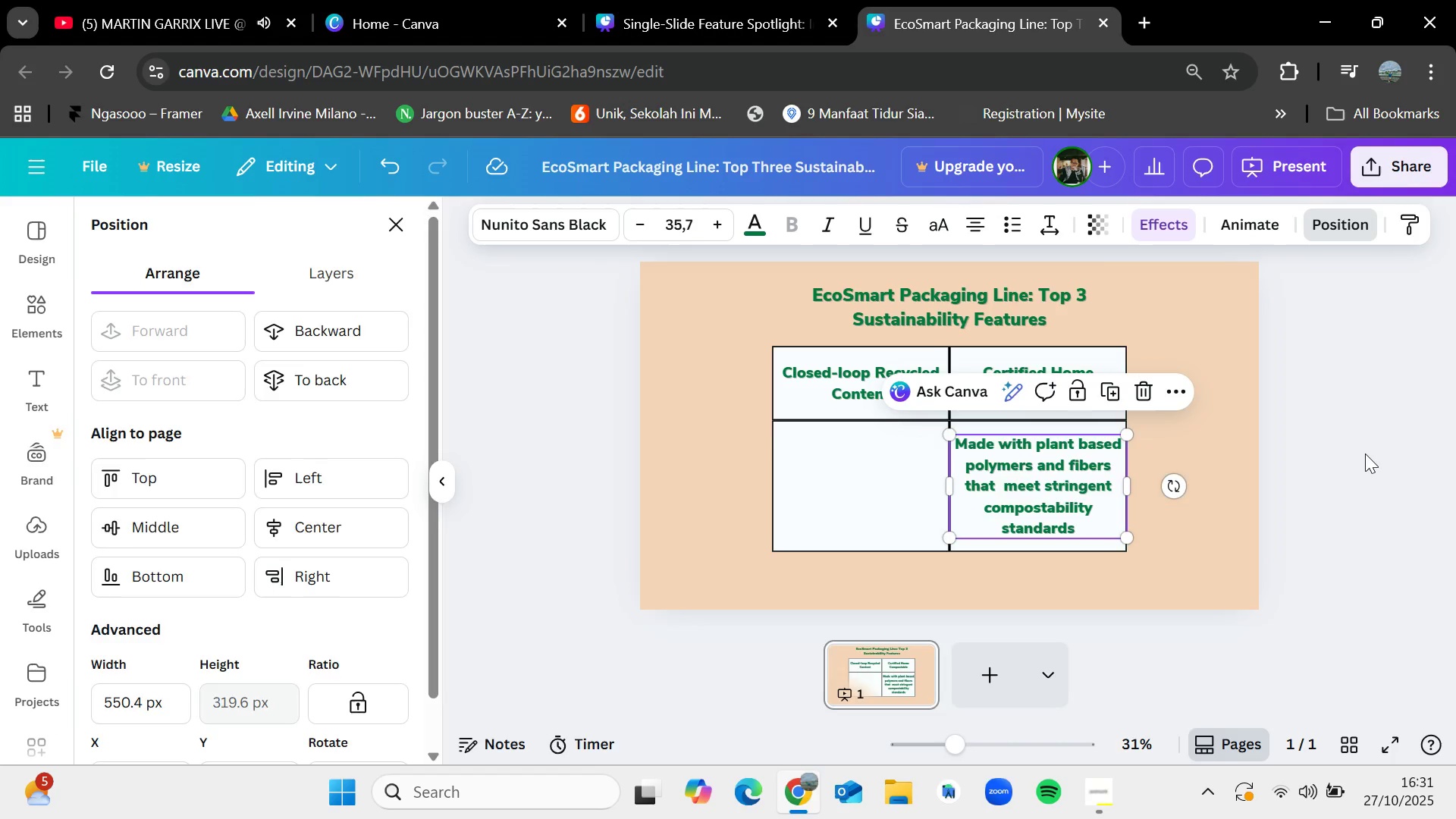 
left_click([1366, 453])
 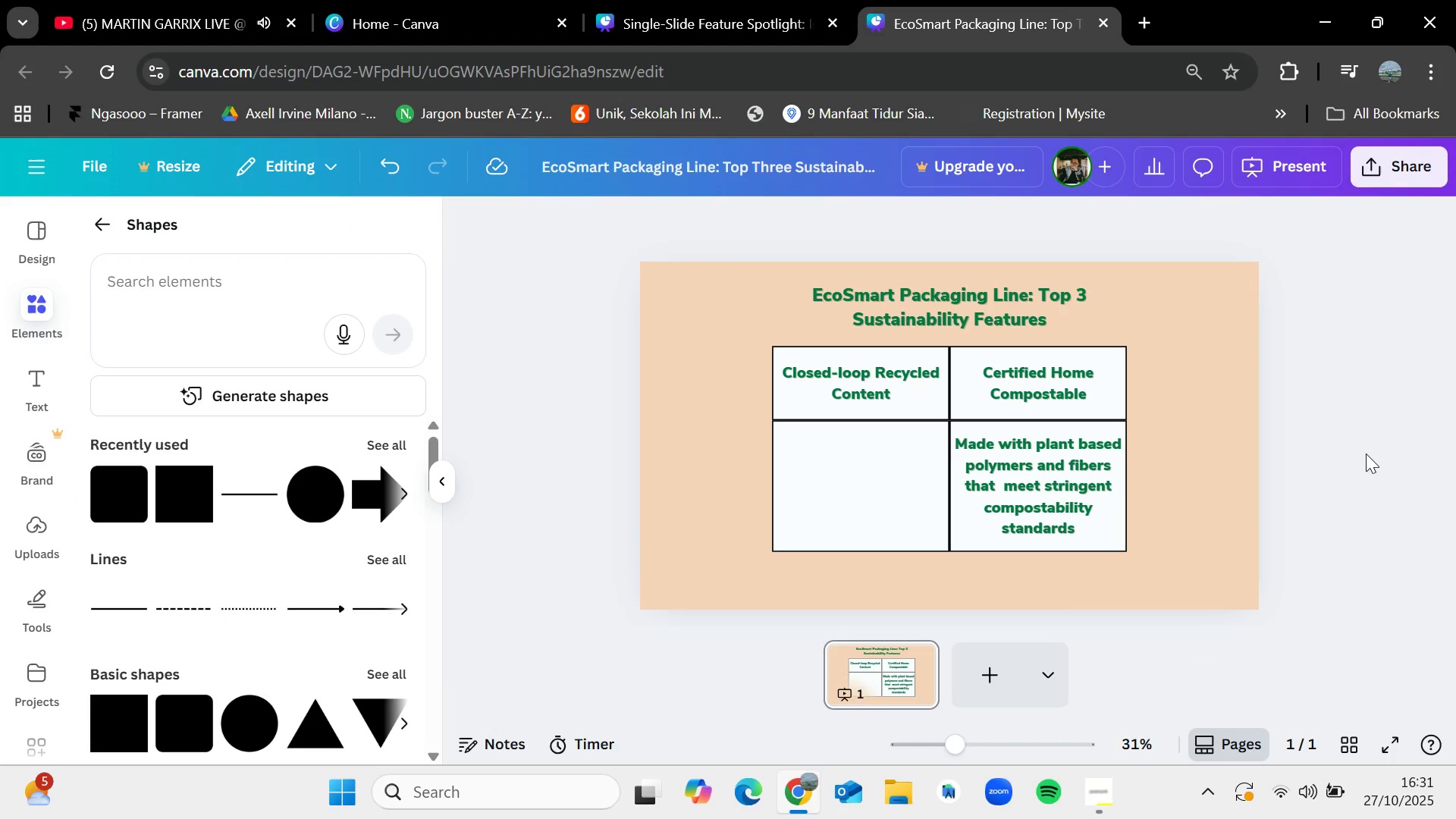 
left_click([1366, 453])
 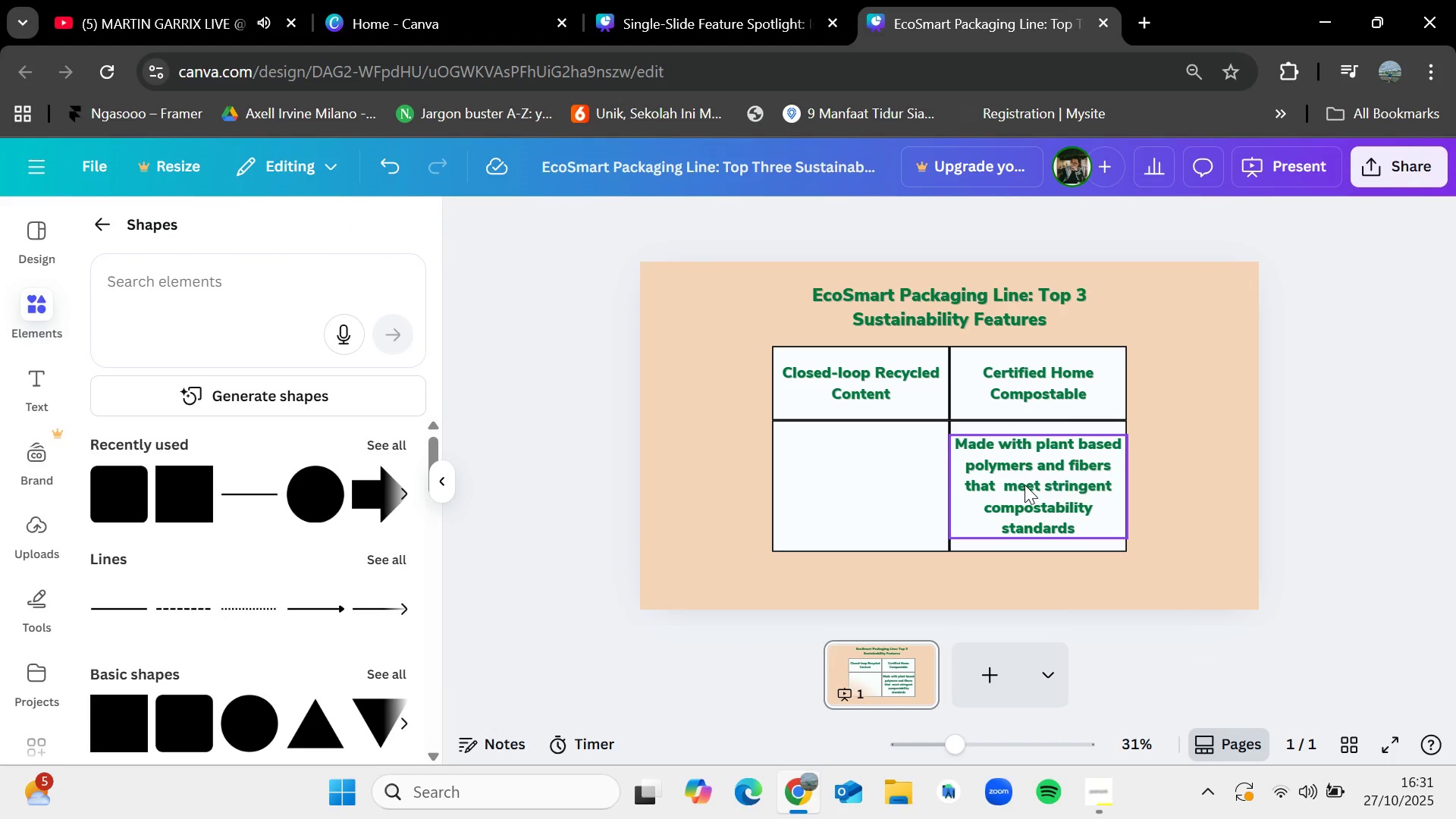 
wait(5.5)
 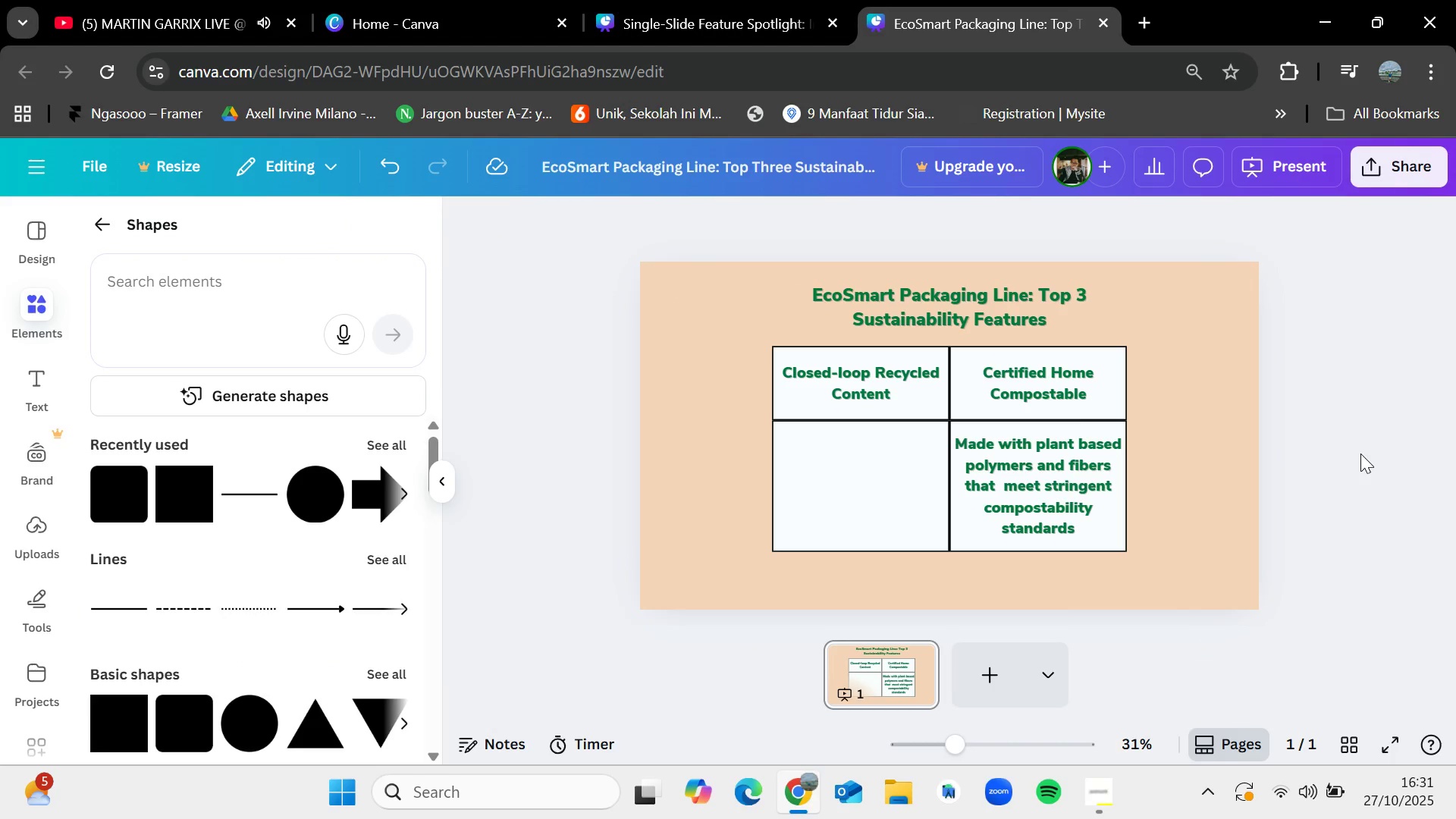 
left_click([1025, 485])
 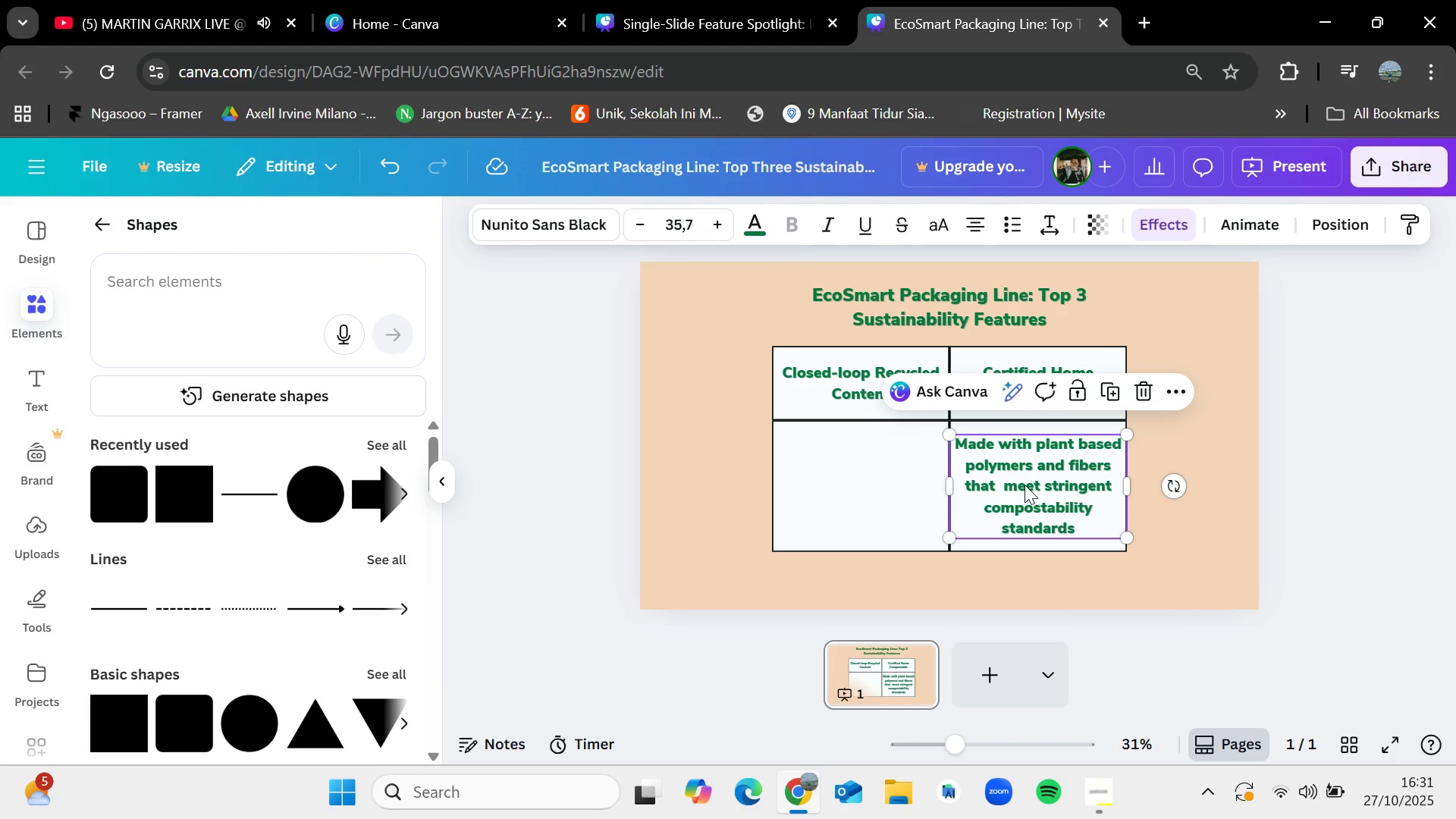 
key(Control+C)
 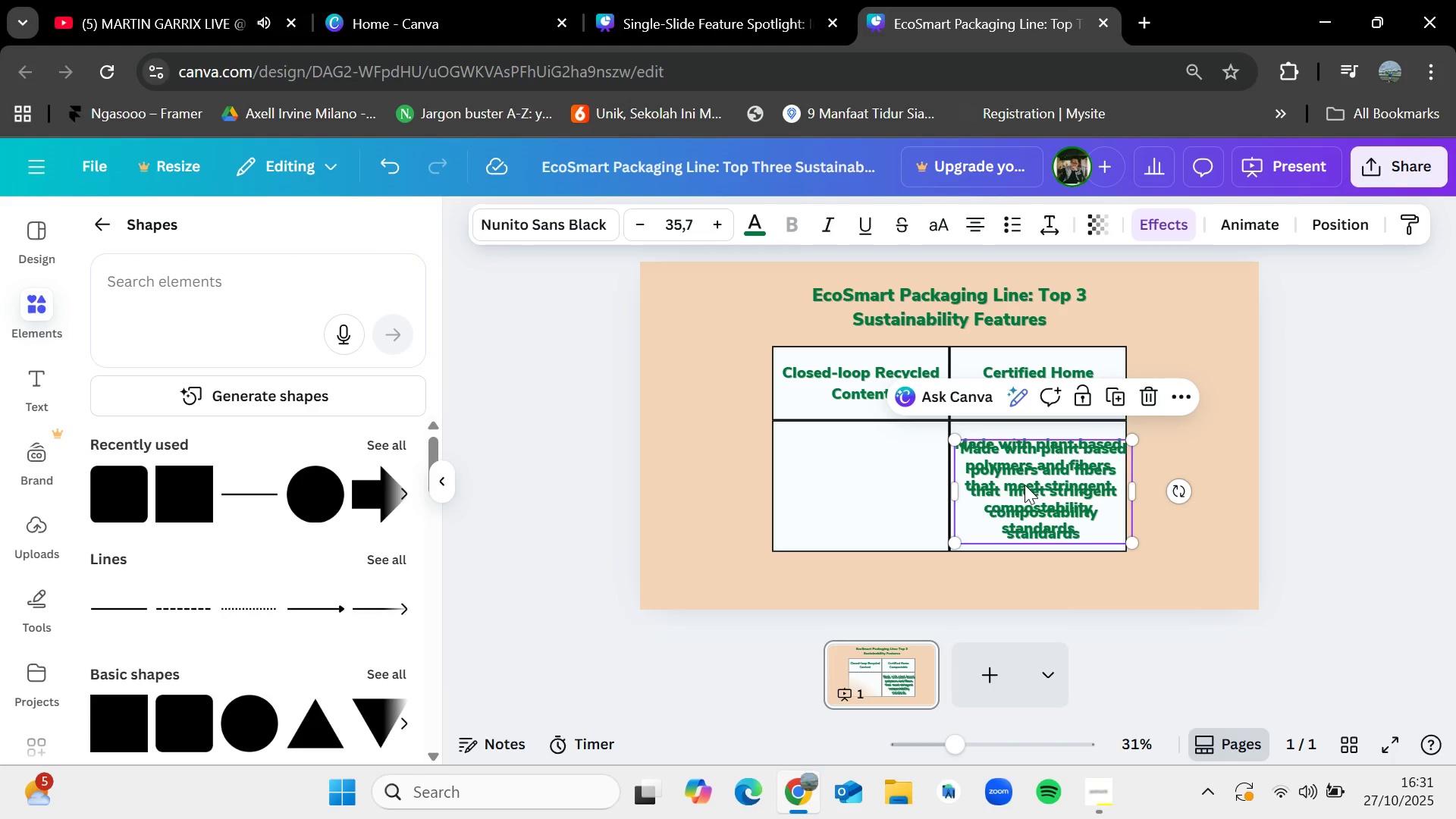 
key(Control+V)
 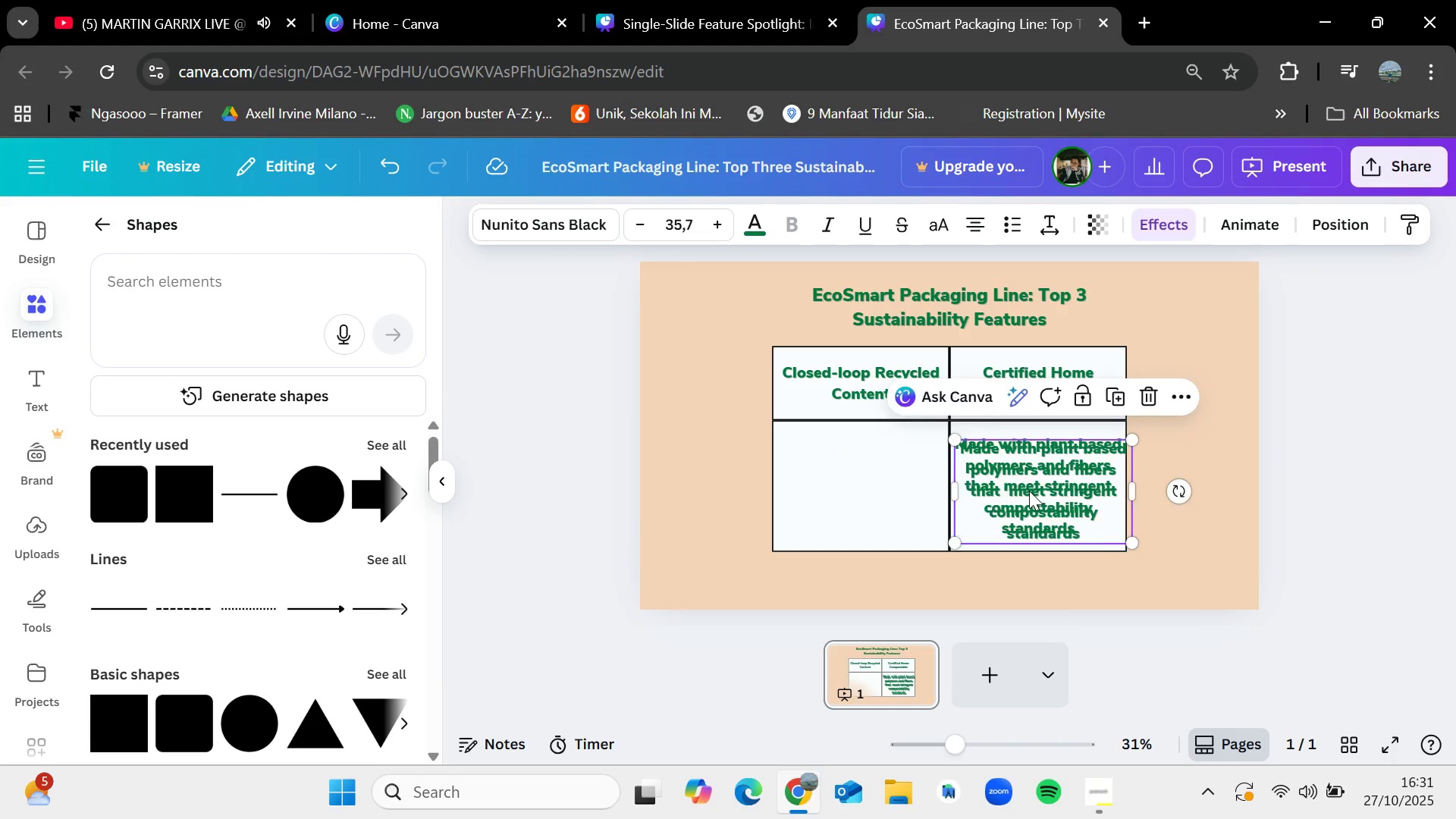 
left_click_drag(start_coordinate=[1036, 491], to_coordinate=[858, 485])
 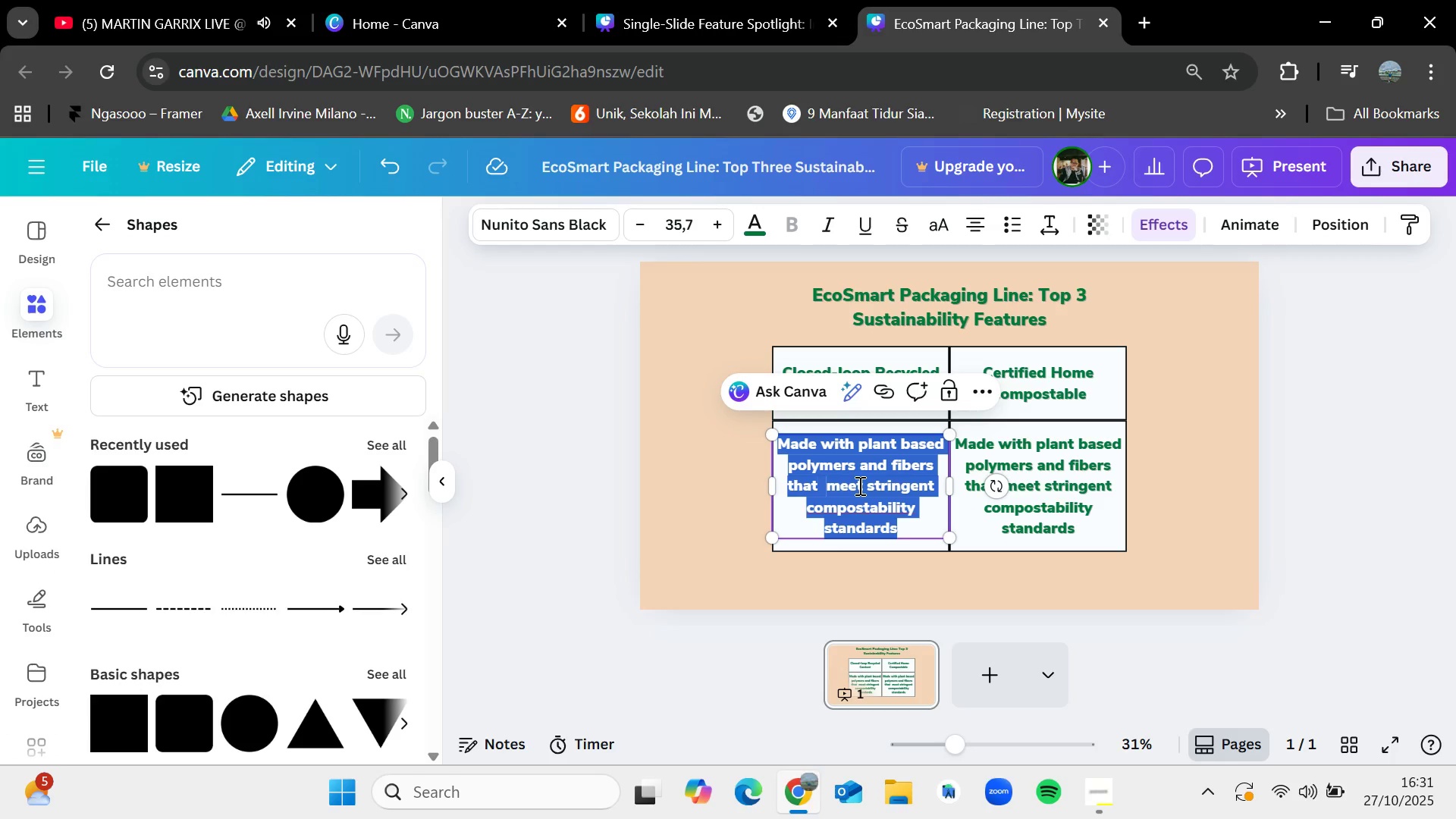 
double_click([858, 485])
 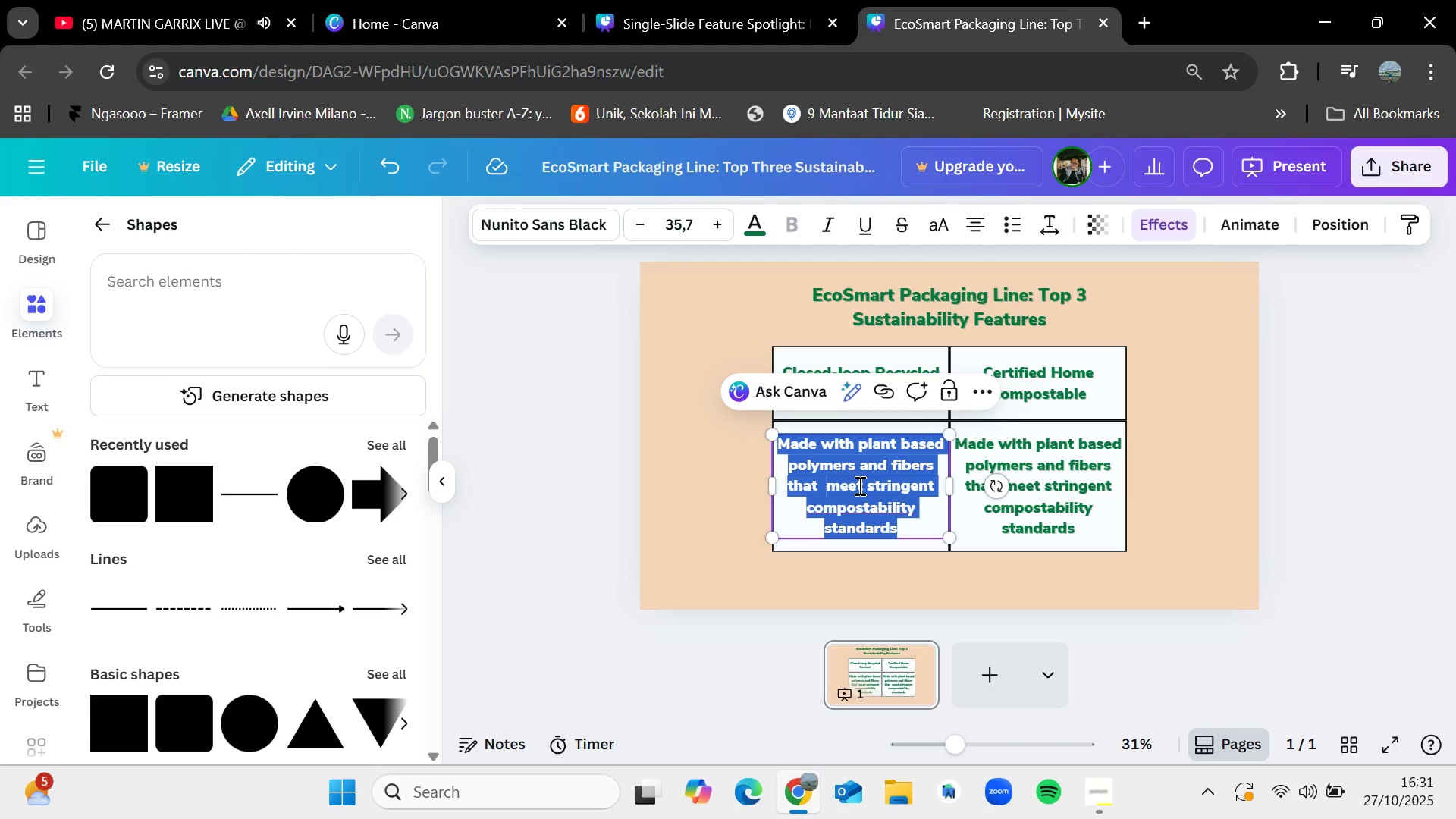 
key(Backspace)
type(mad)
key(Backspace)
key(Backspace)
key(Backspace)
type(Made fo)
key(Backspace)
type(ro)
 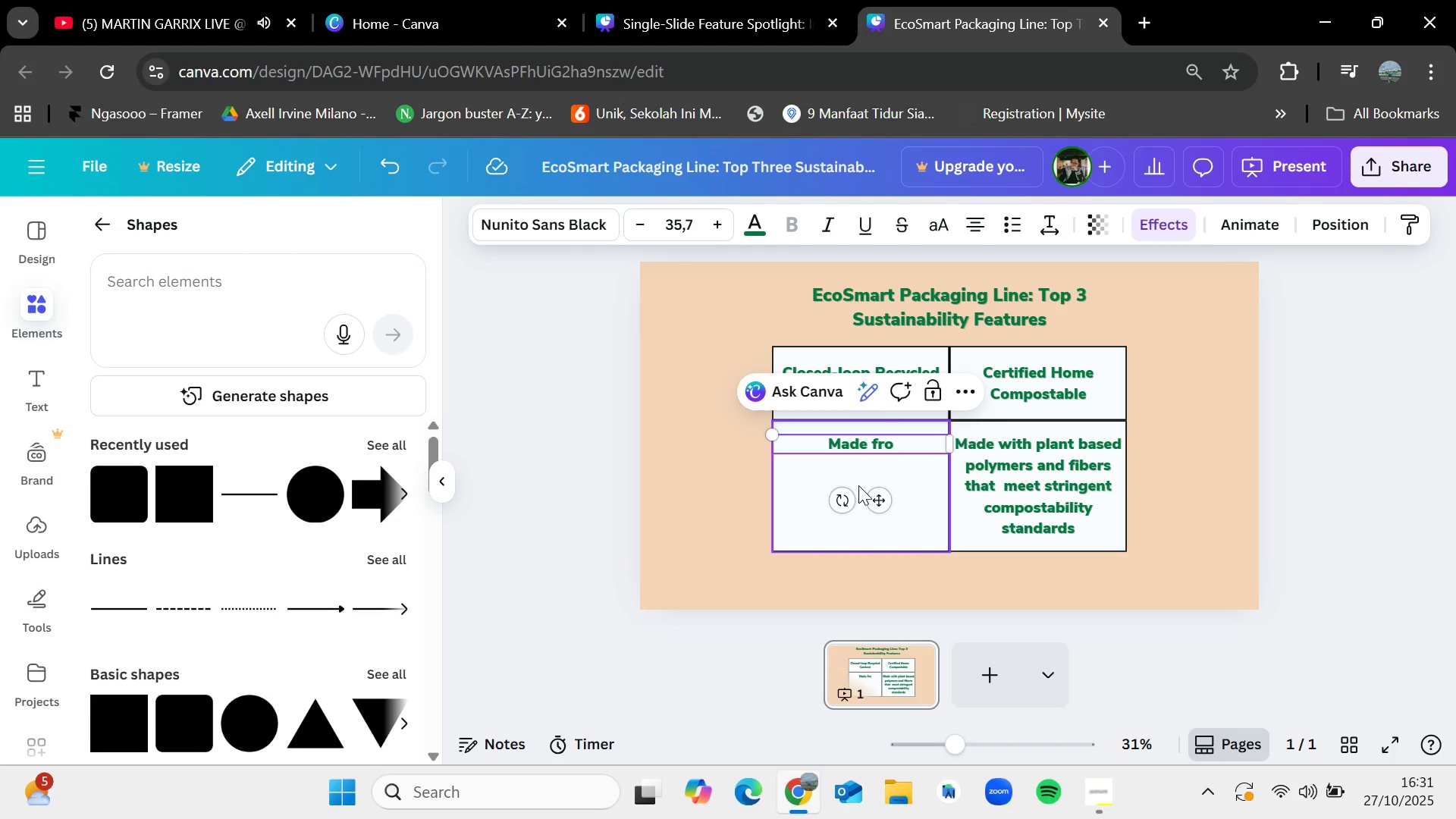 
type(m a minimum og)
key(Backspace)
type(f 85%)
 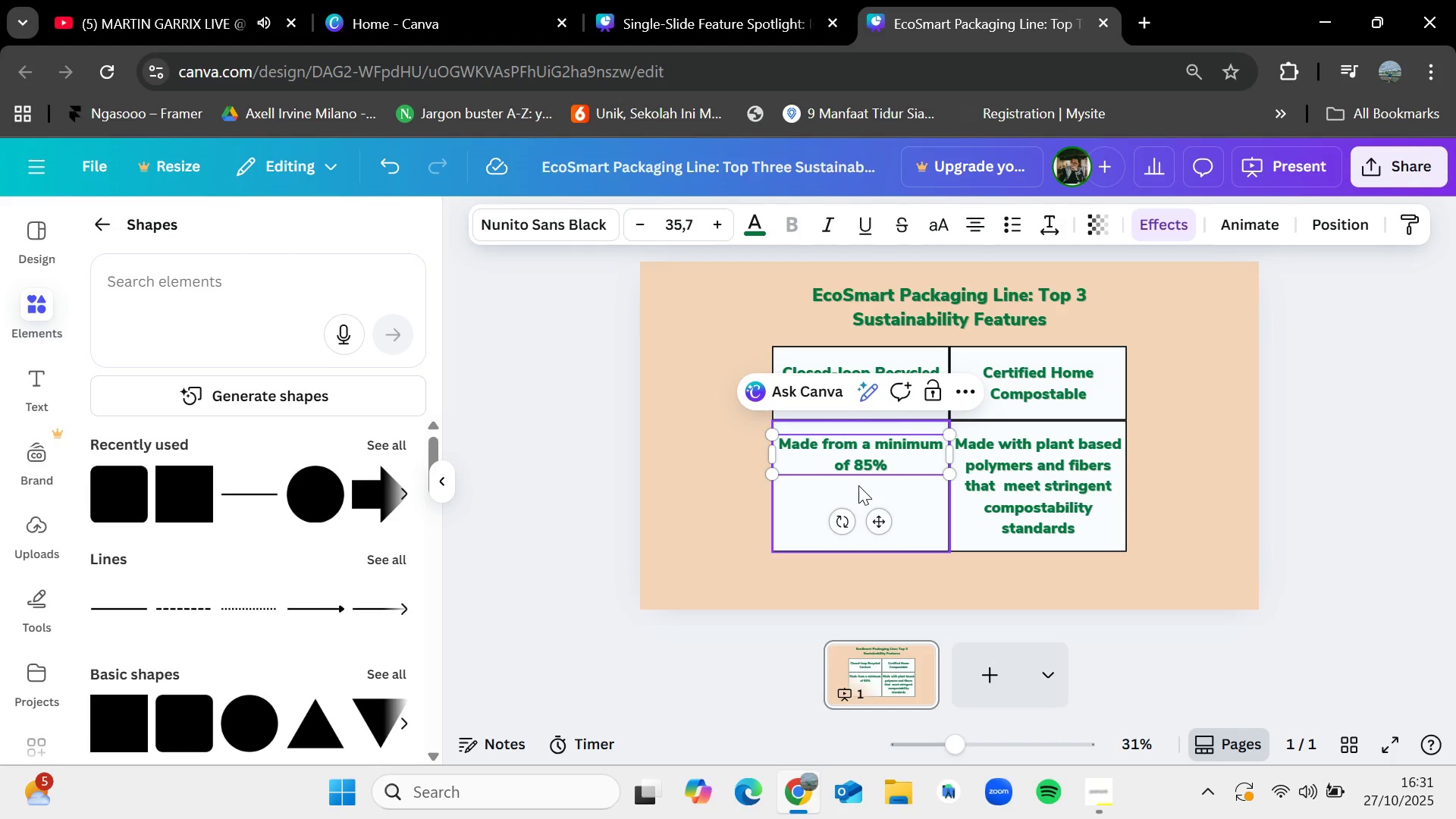 
type( Post-Consumer)
 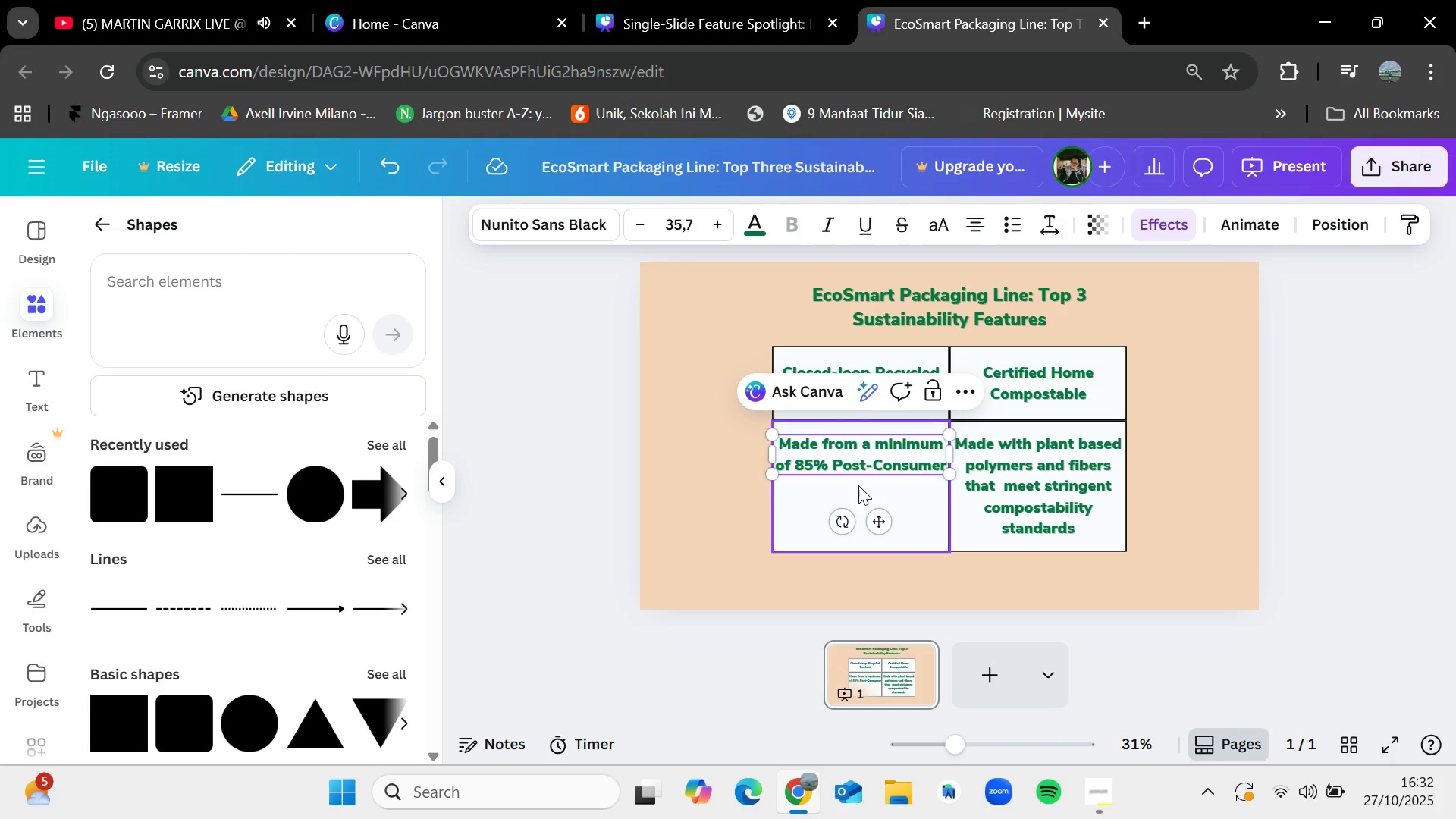 
key(Enter)
 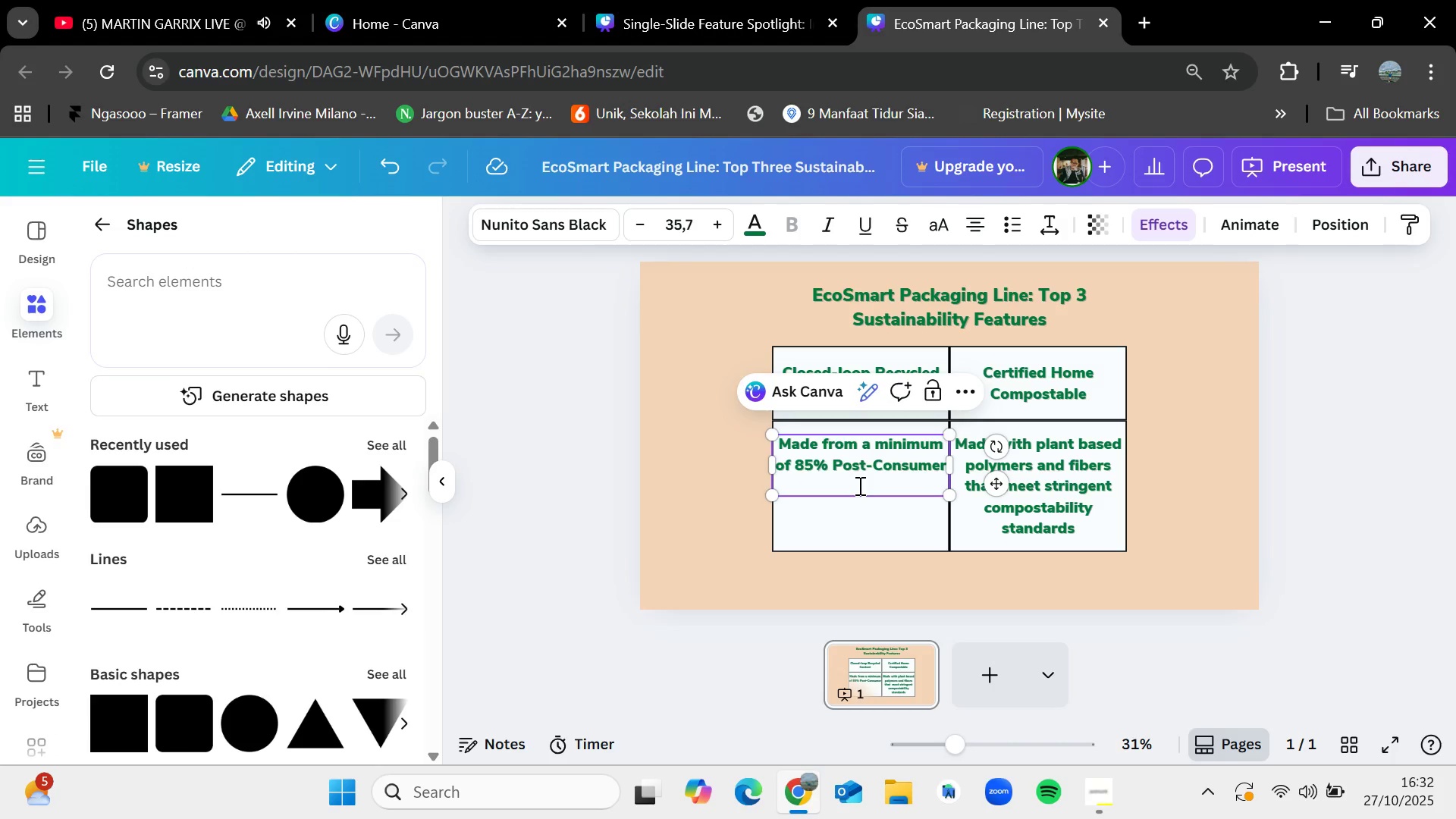 
type(Recycled (PCR) M)
key(Backspace)
type(materials)
 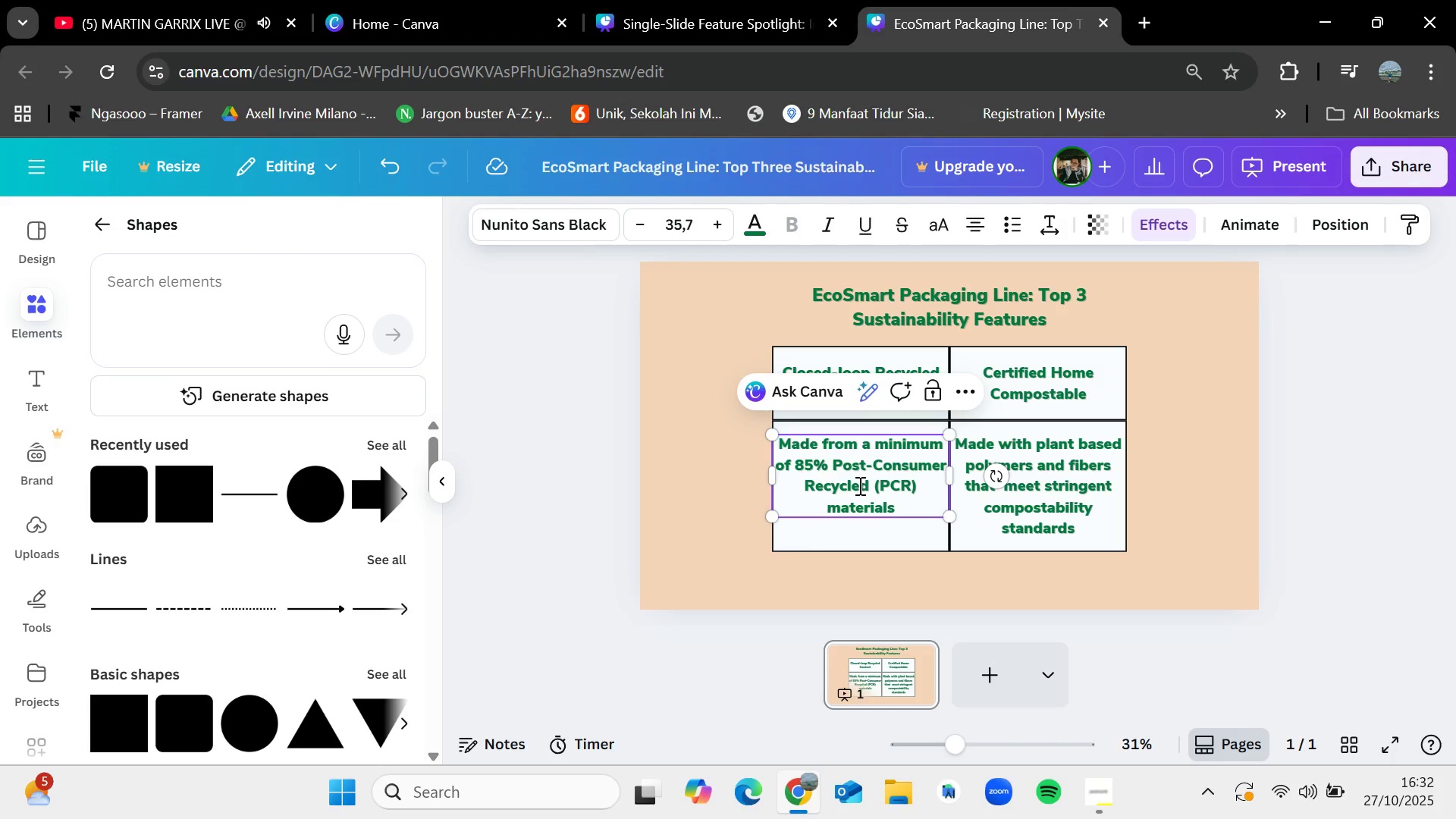 
left_click([1181, 450])
 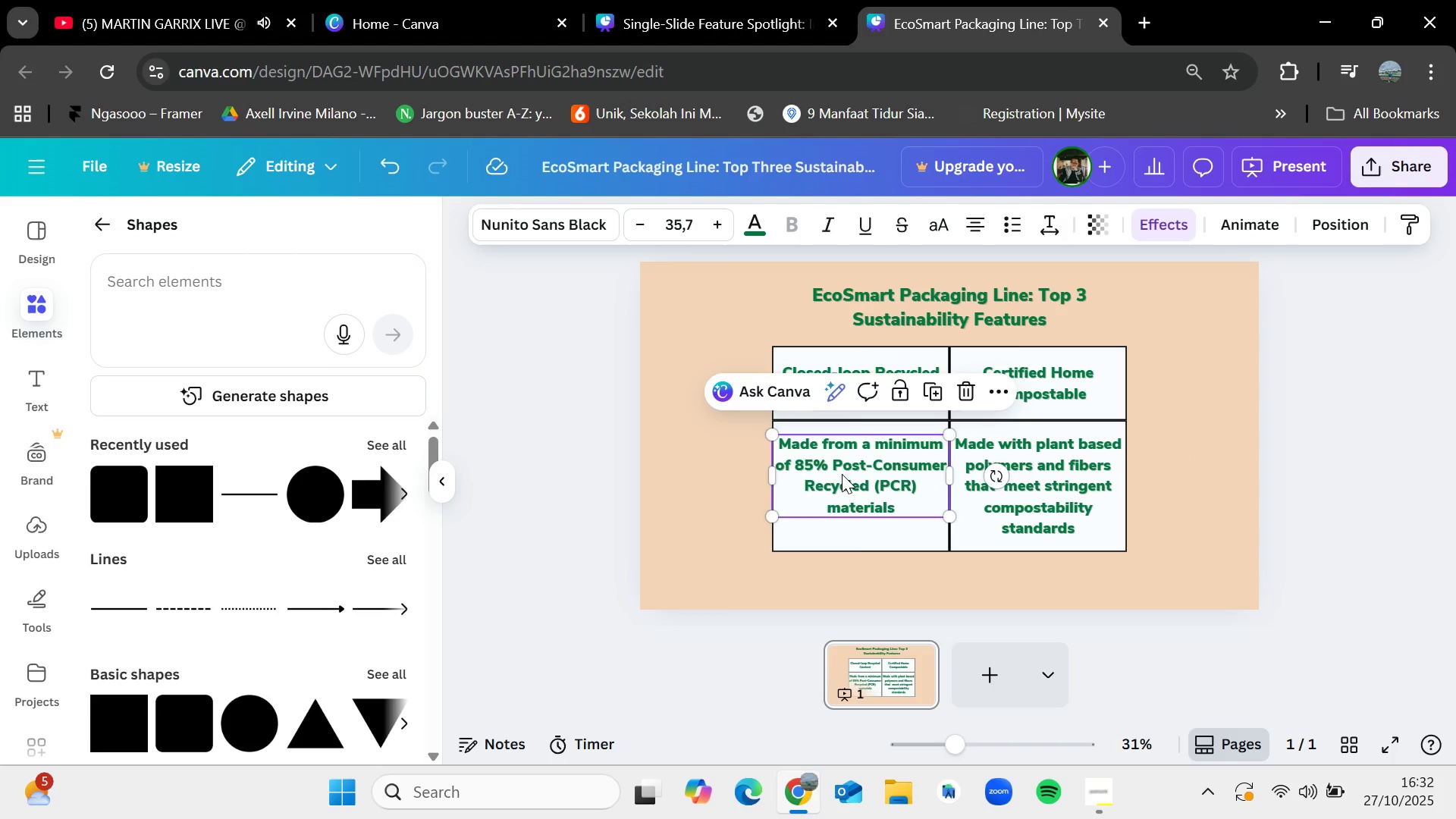 
left_click_drag(start_coordinate=[842, 468], to_coordinate=[843, 482])
 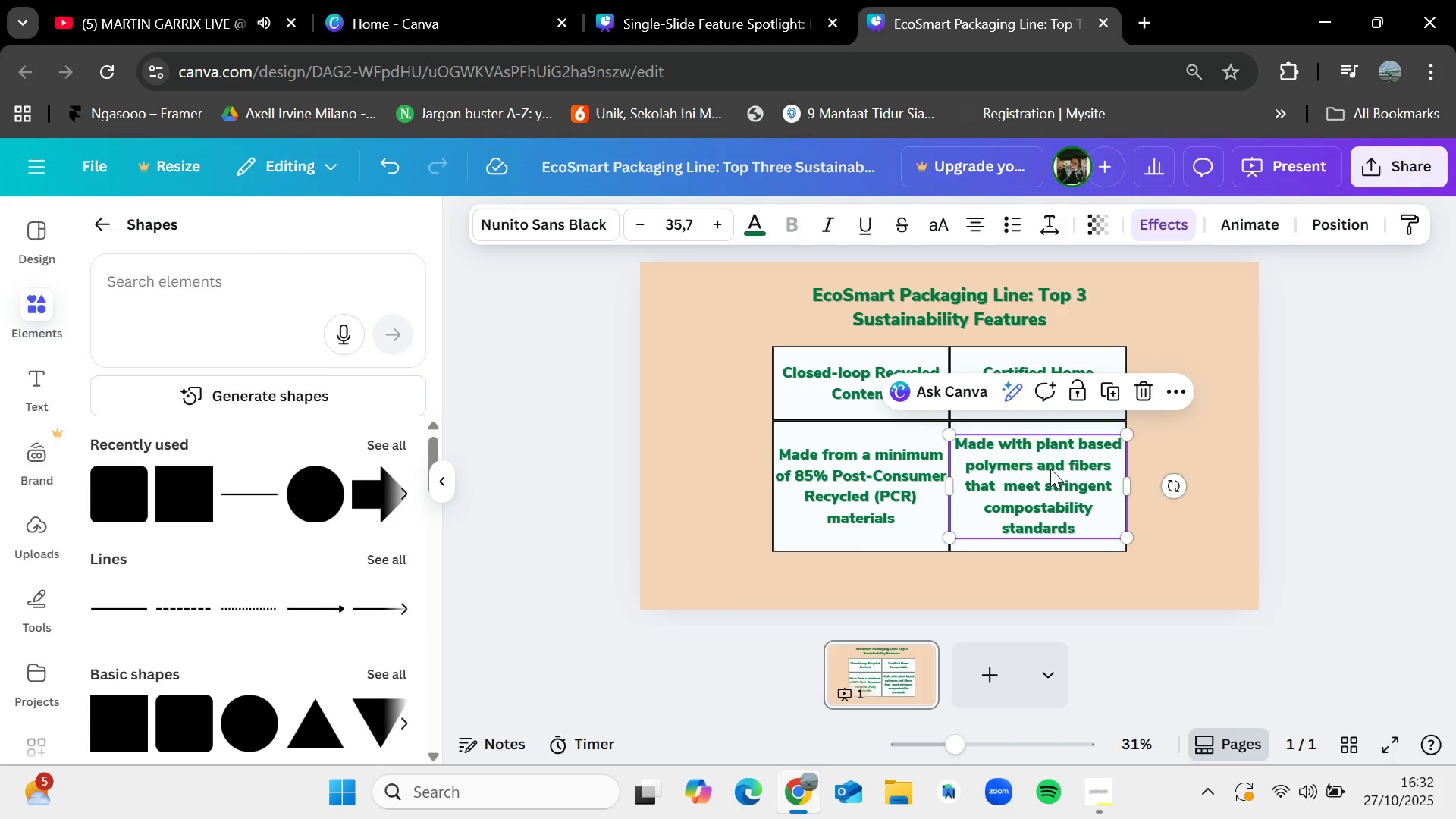 
left_click([1050, 469])
 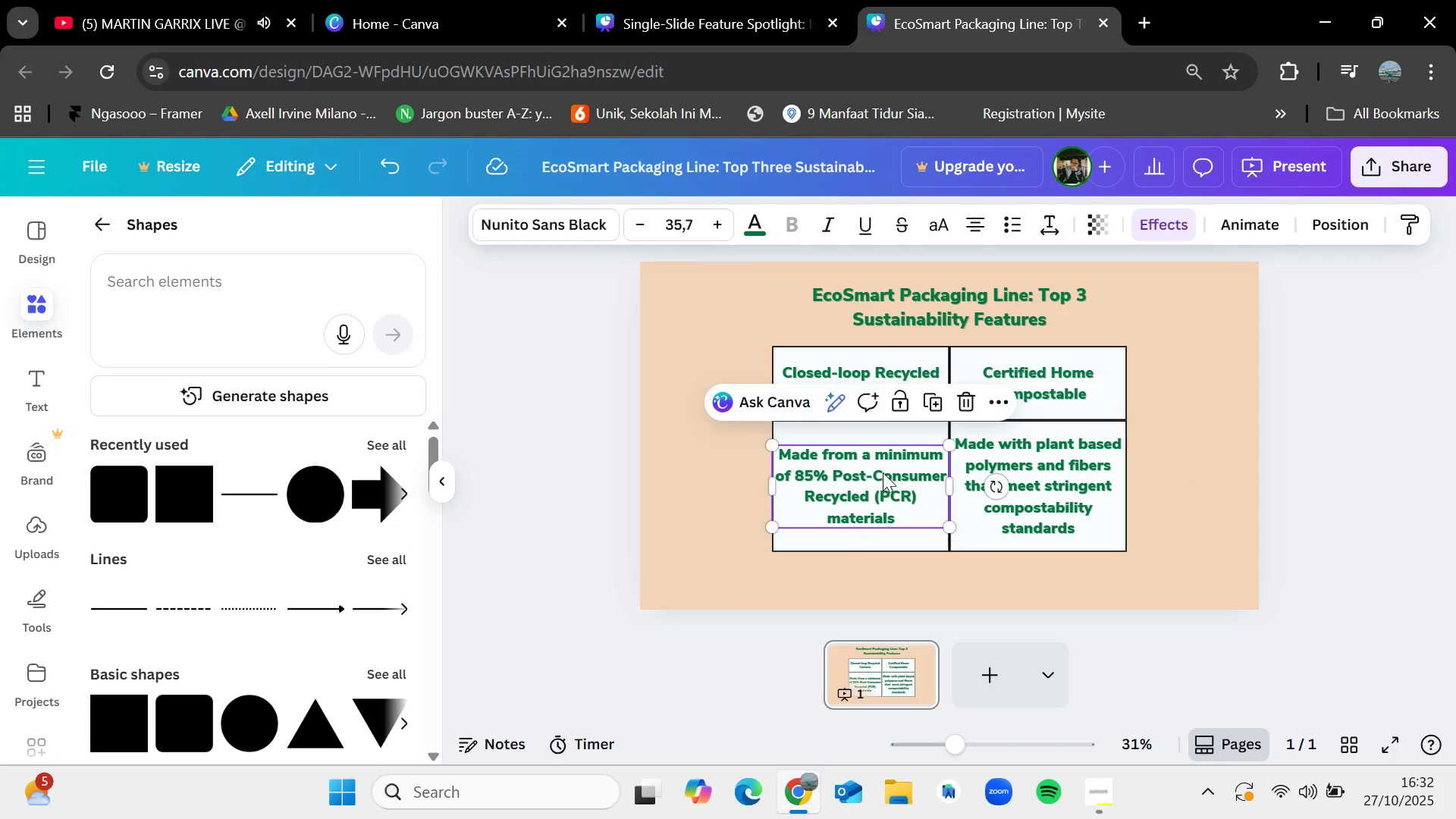 
left_click([883, 472])
 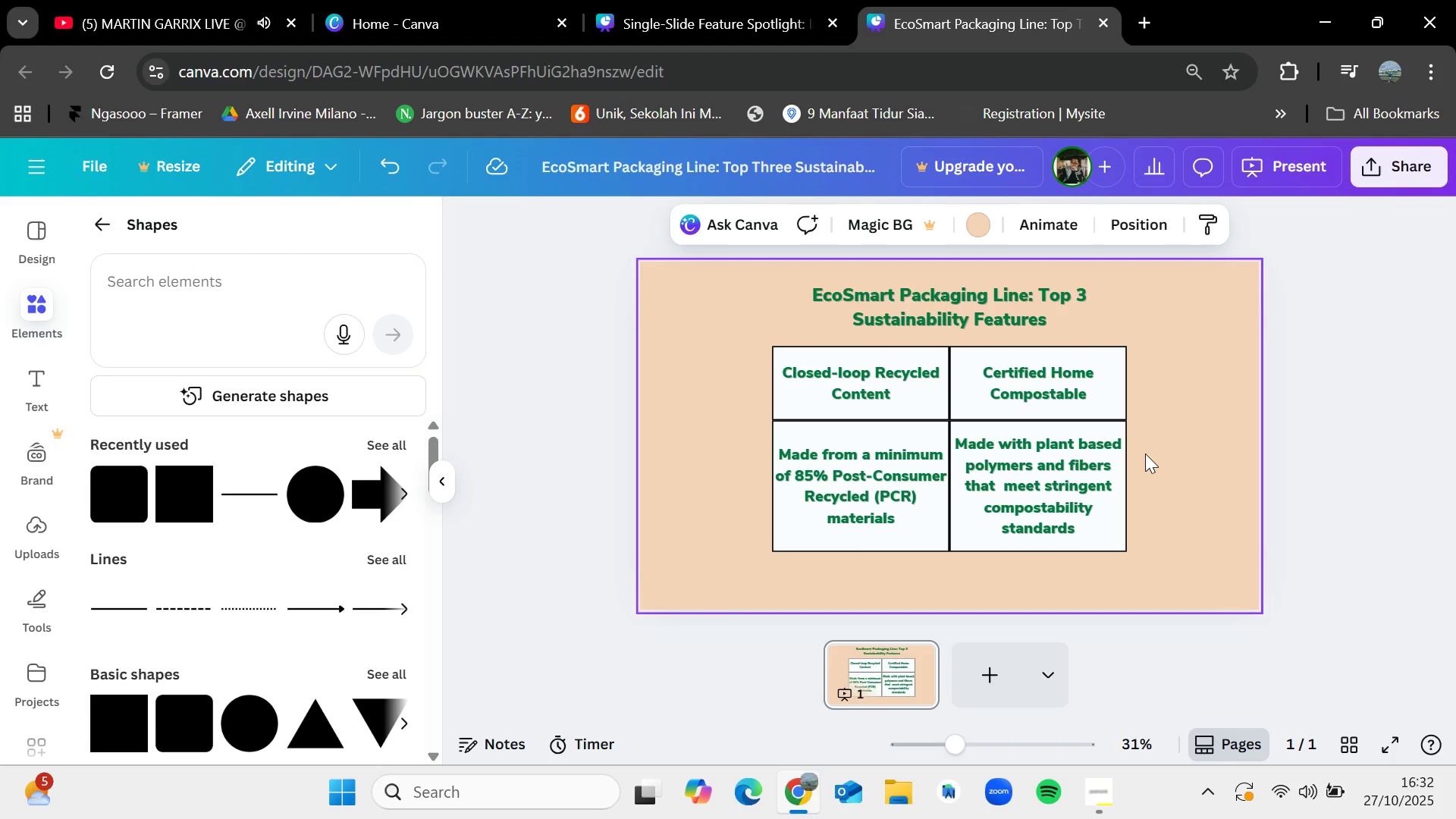 
left_click([1145, 453])
 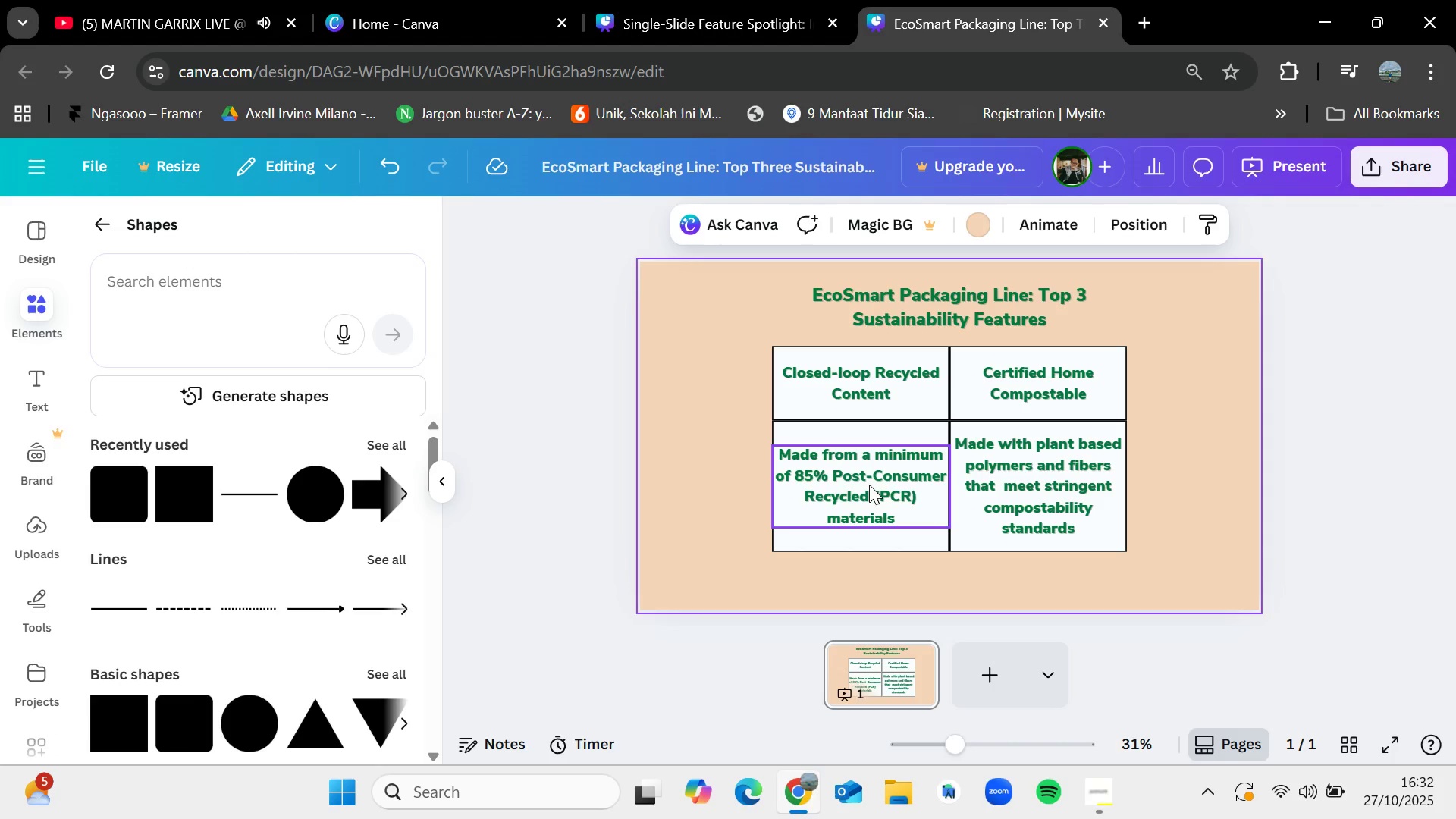 
wait(16.61)
 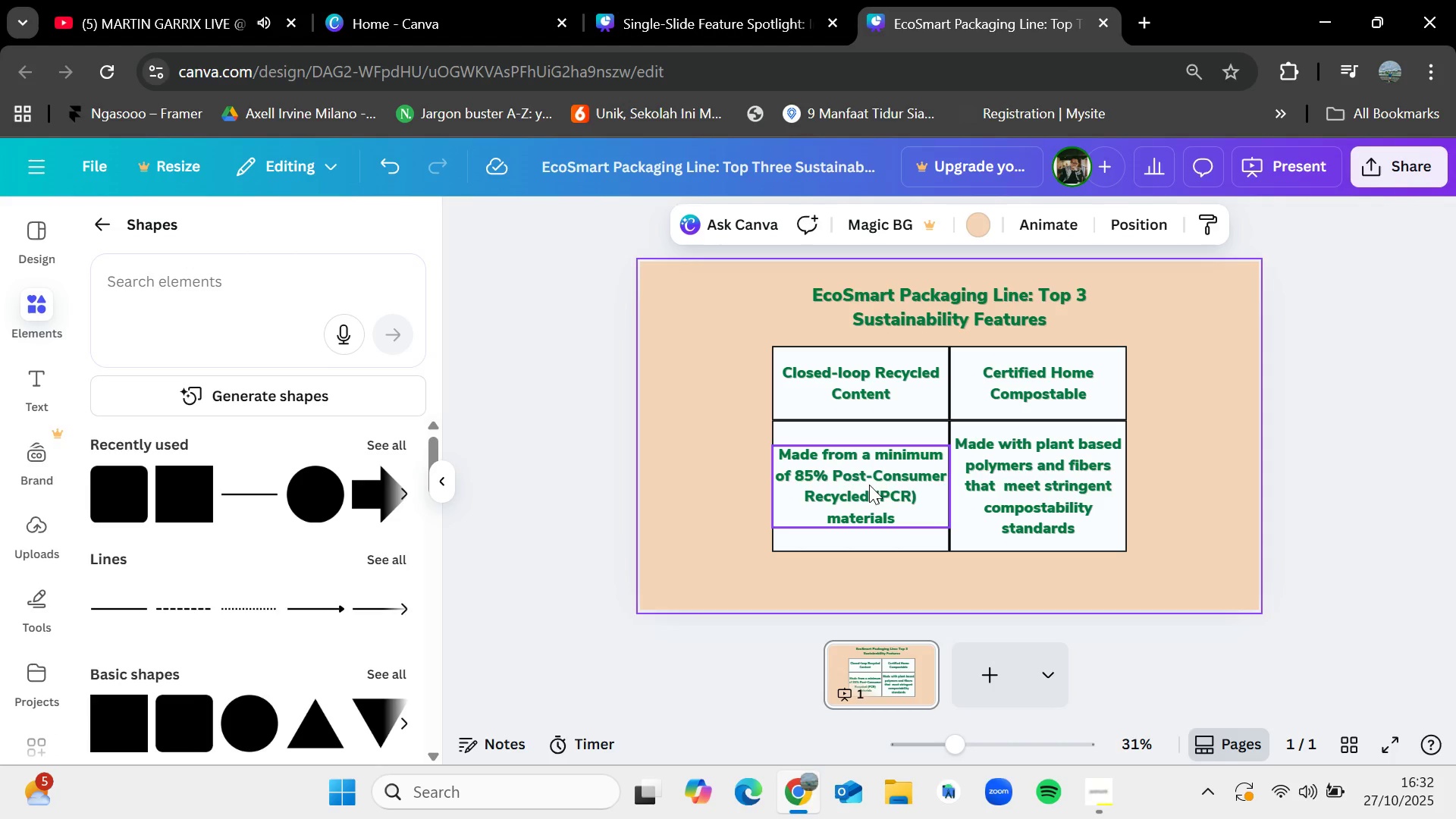 
left_click([111, 219])
 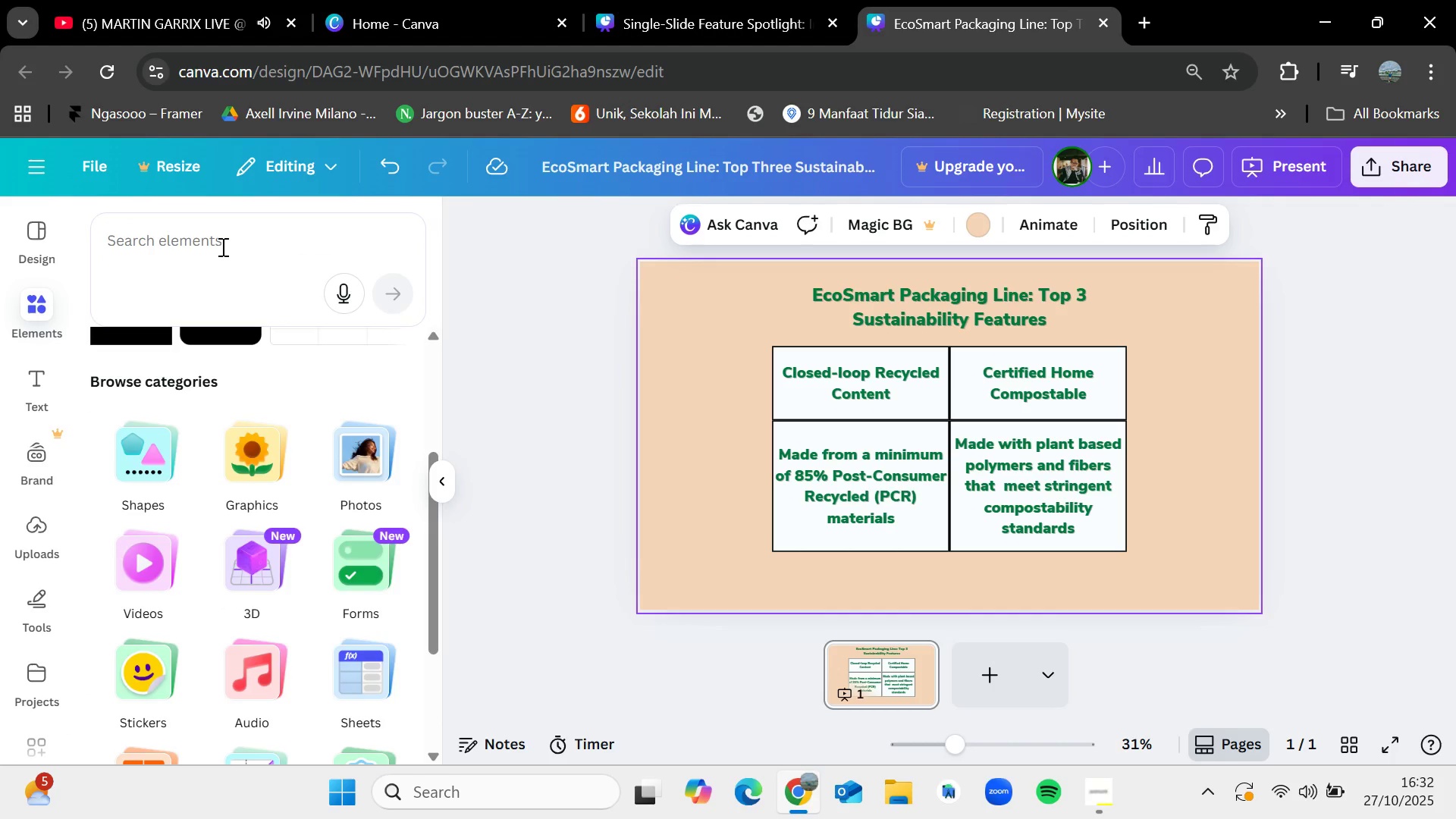 
double_click([221, 246])
 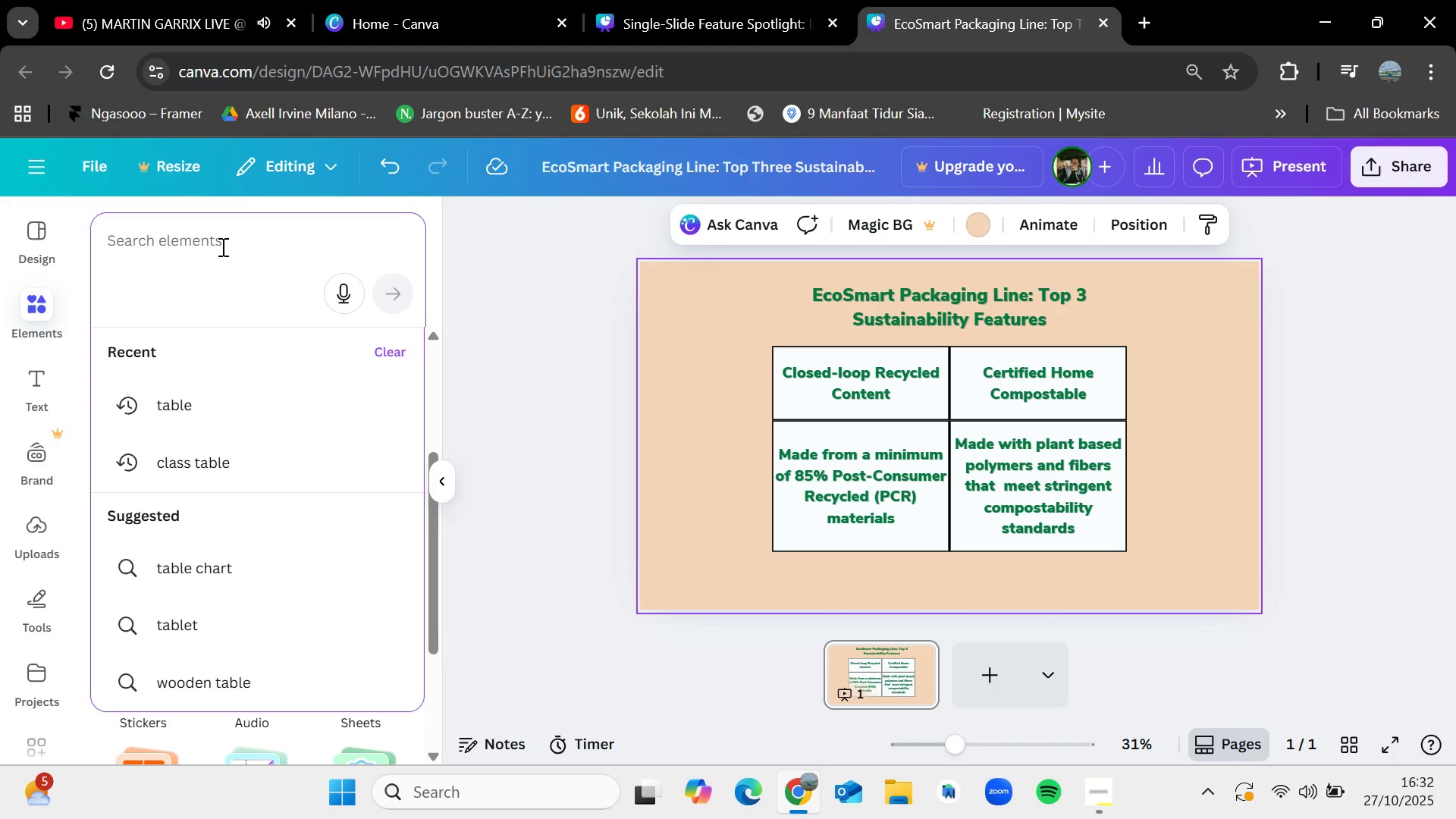 
type(rwe)
key(Backspace)
key(Backspace)
type(ecy)
 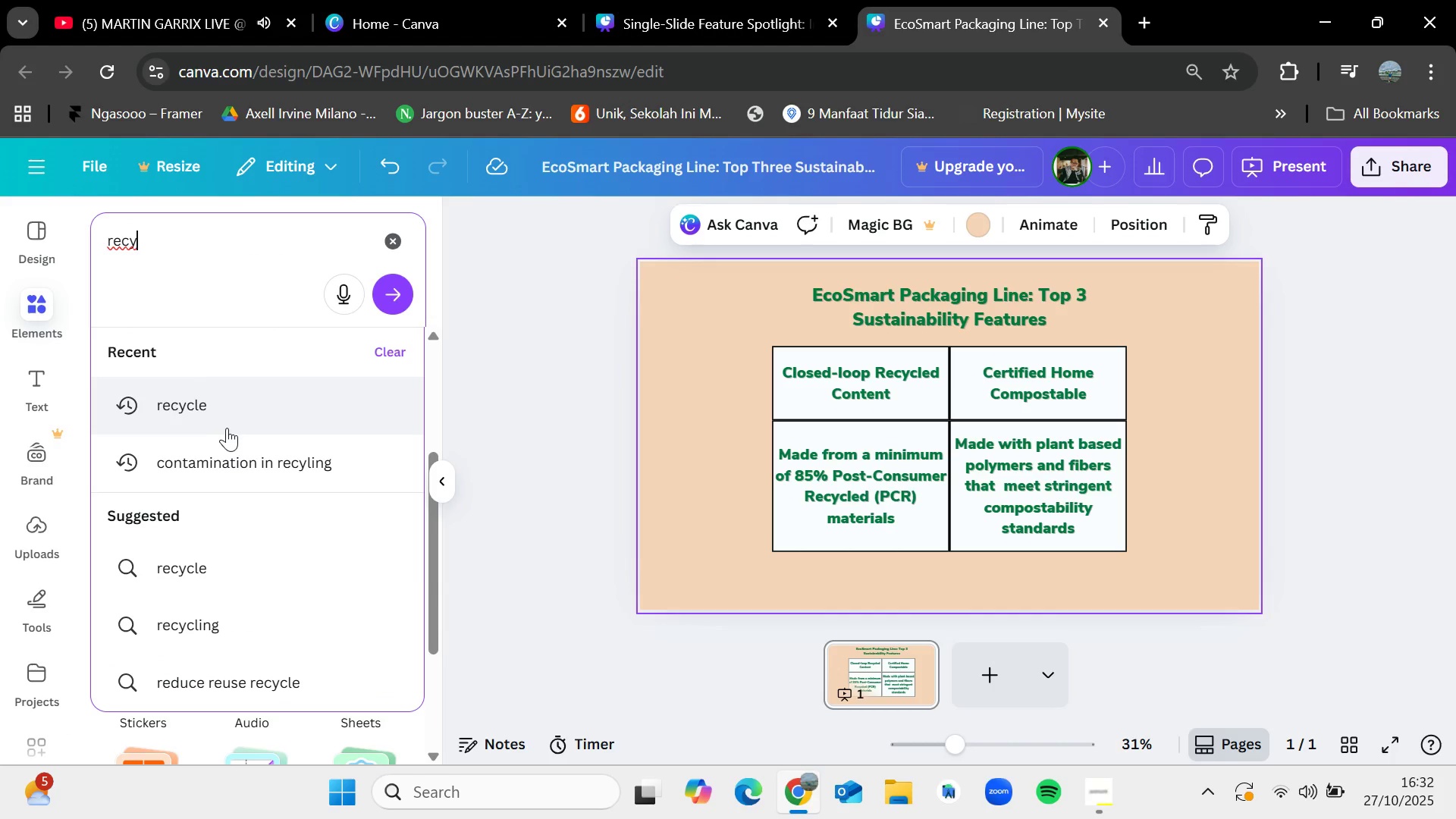 
left_click([230, 425])
 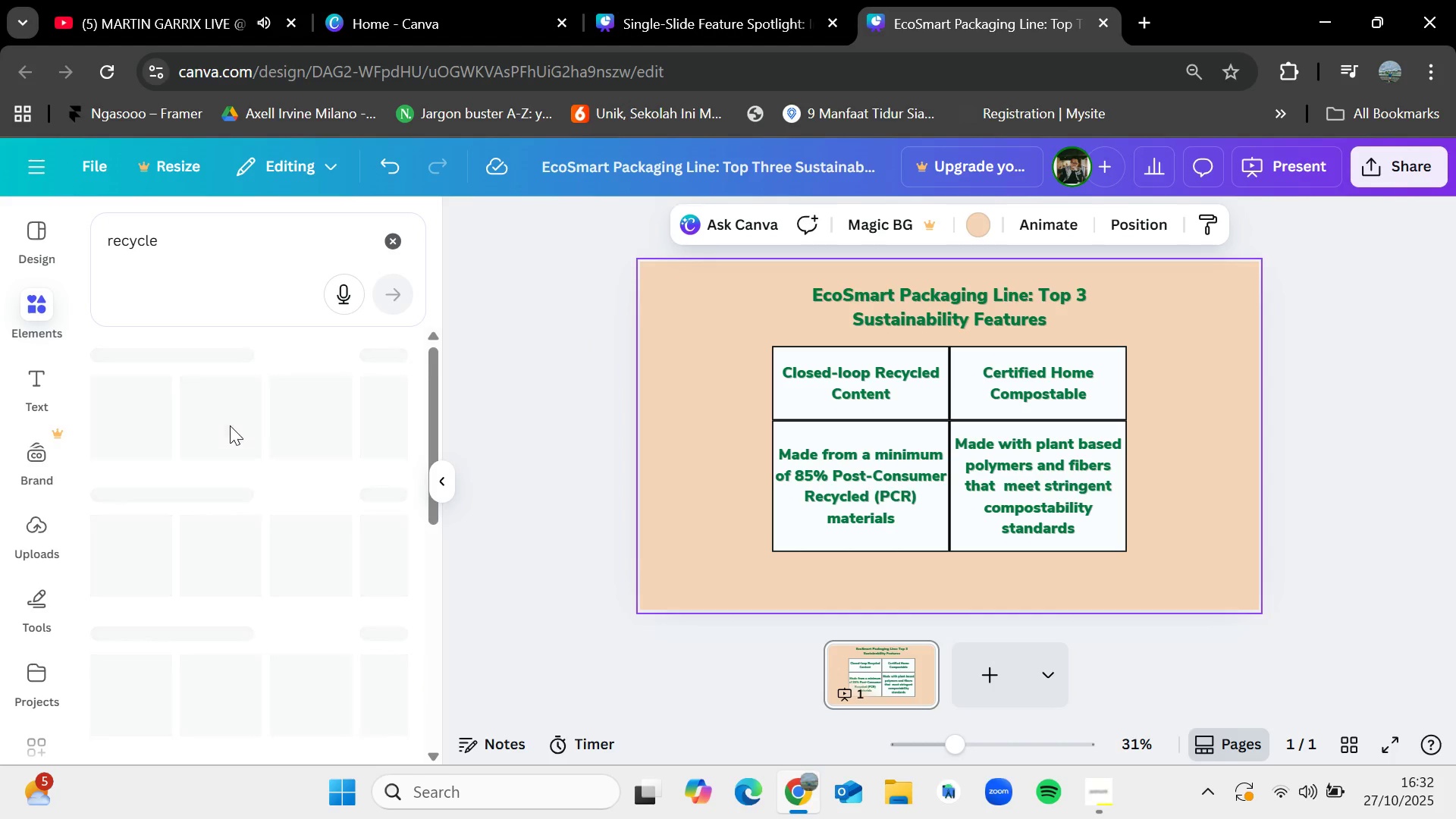 
hold_key(key=VolumeUp, duration=0.52)
 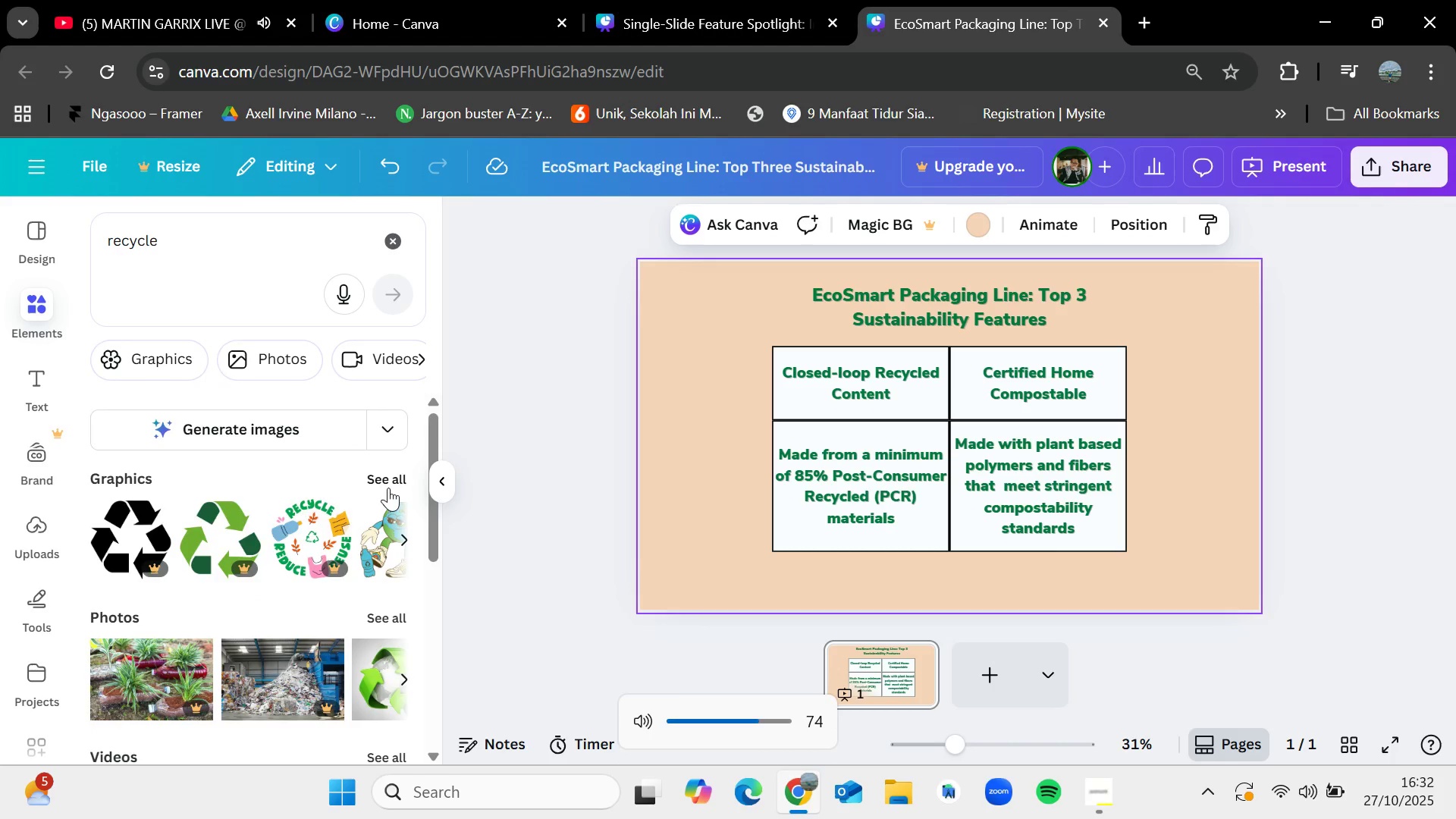 
left_click([388, 488])
 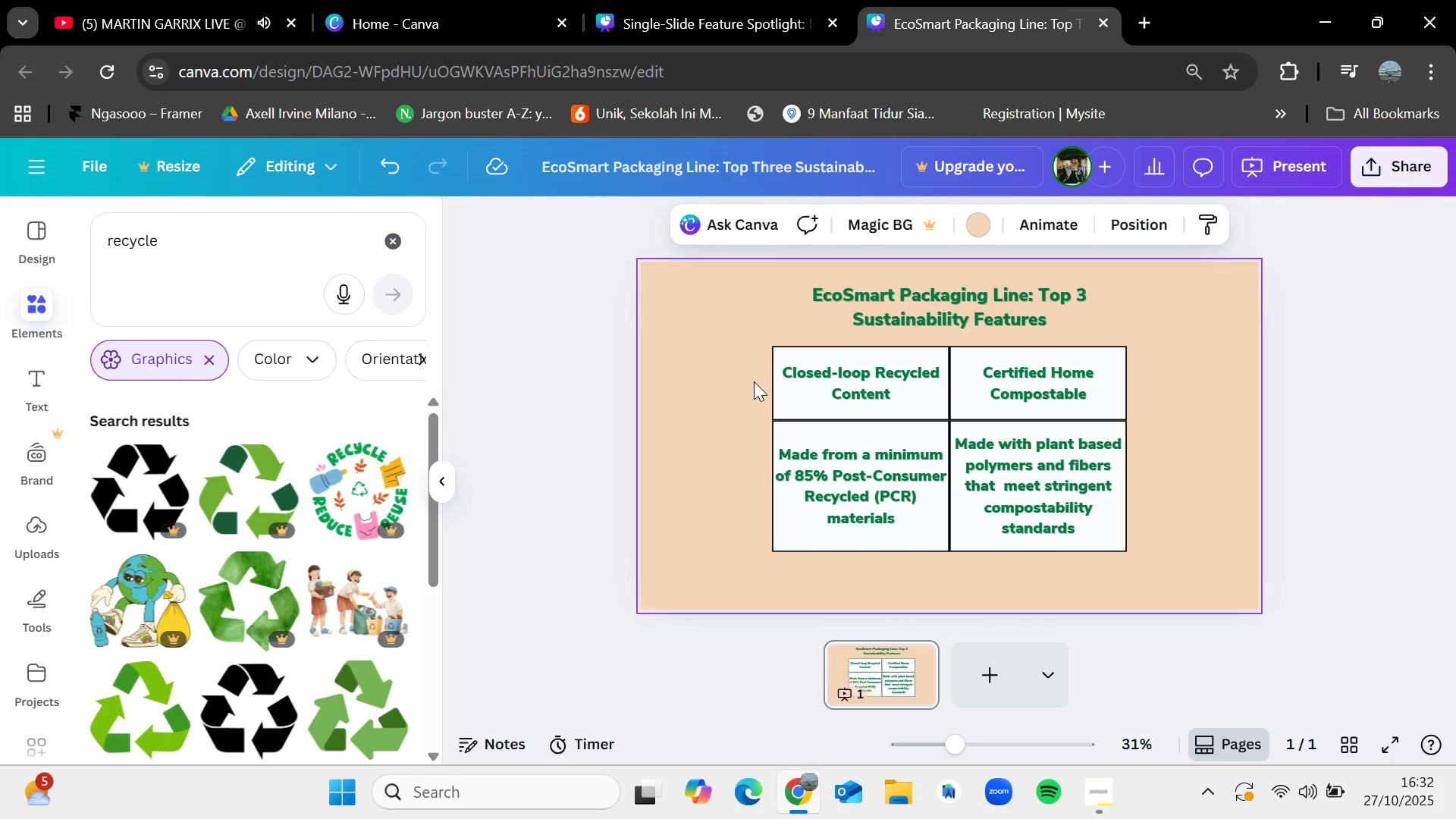 
left_click_drag(start_coordinate=[747, 348], to_coordinate=[1201, 559])
 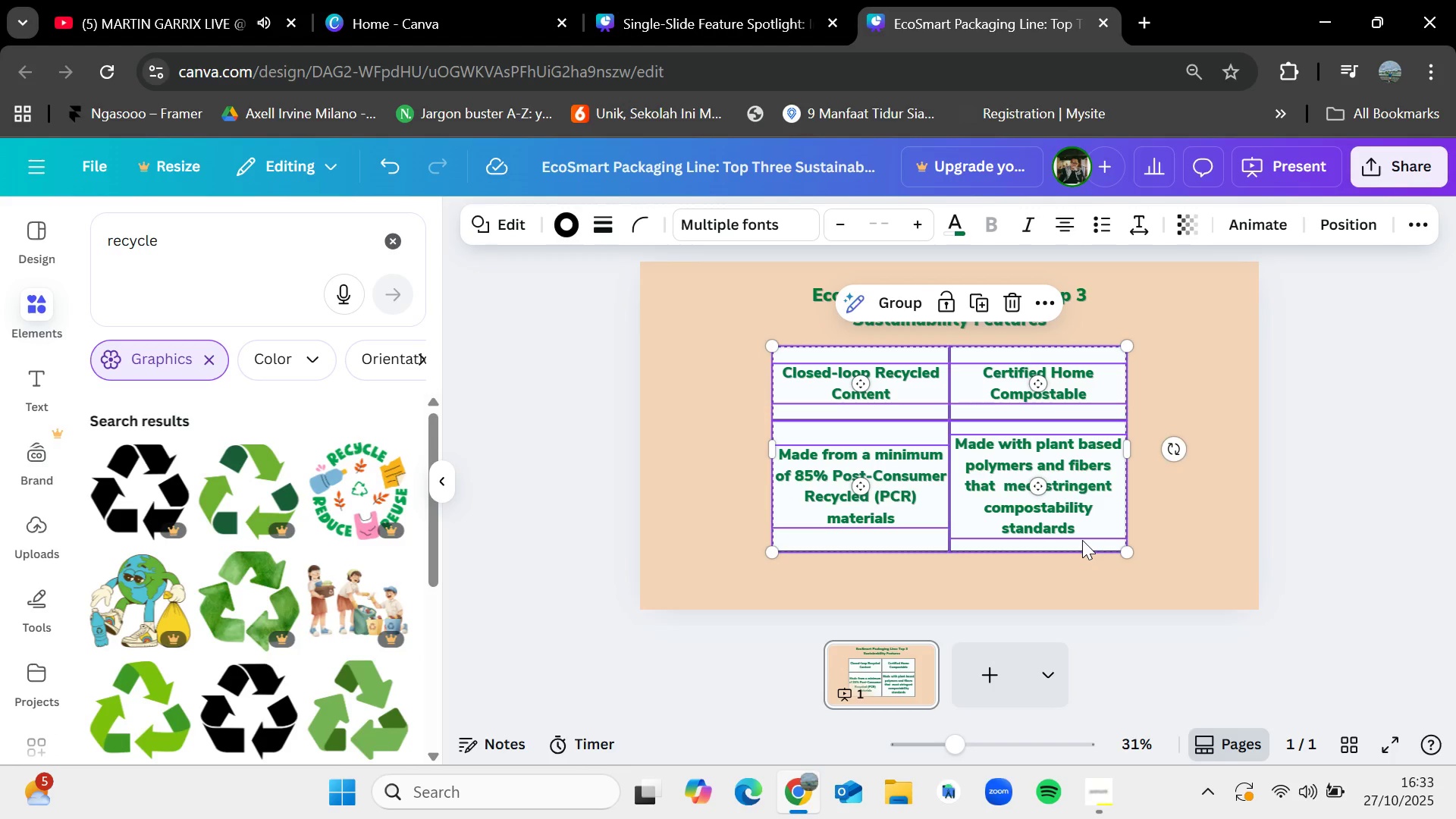 
wait(19.2)
 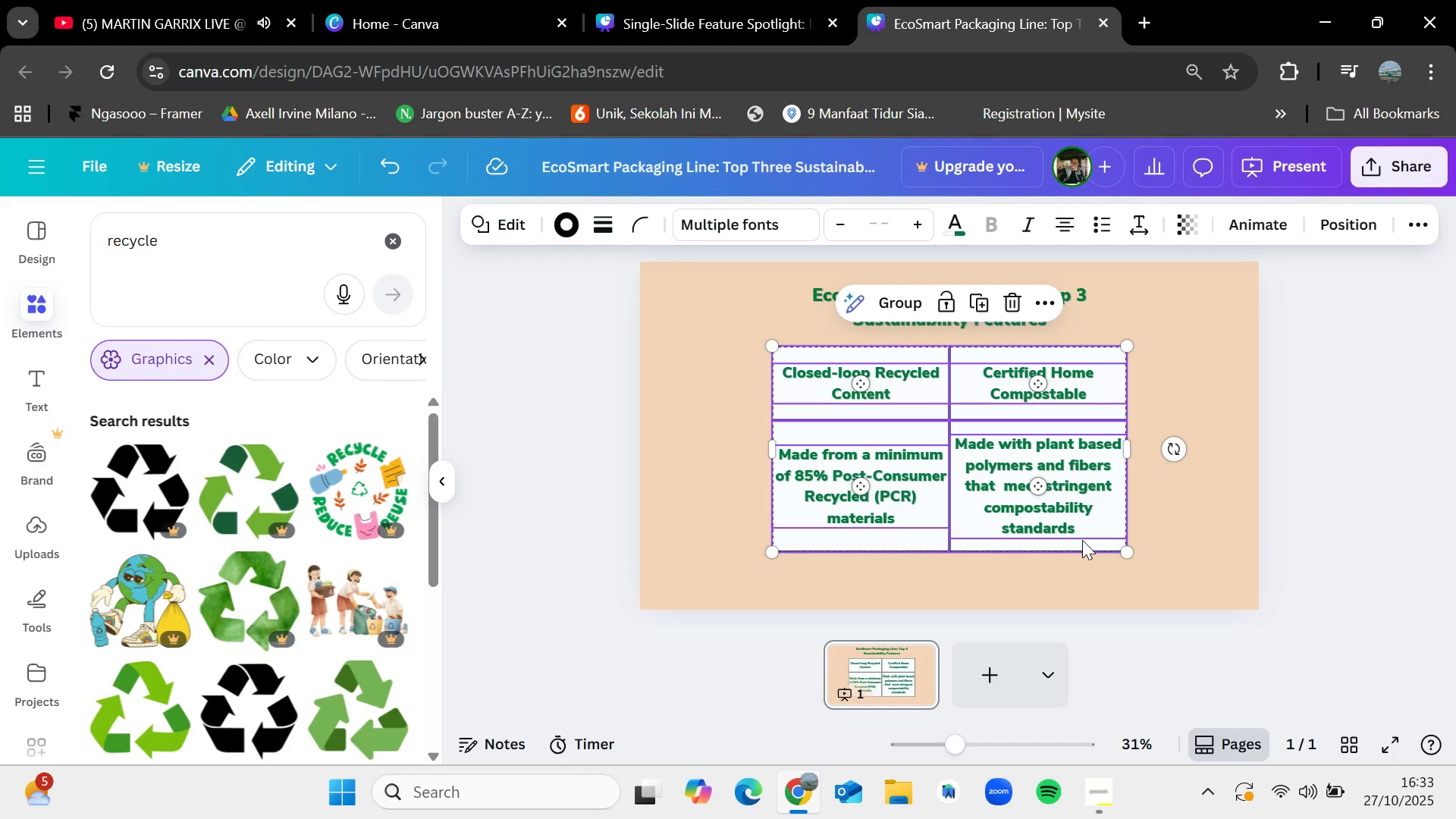 
scroll: coordinate [280, 613], scroll_direction: down, amount: 1.0
 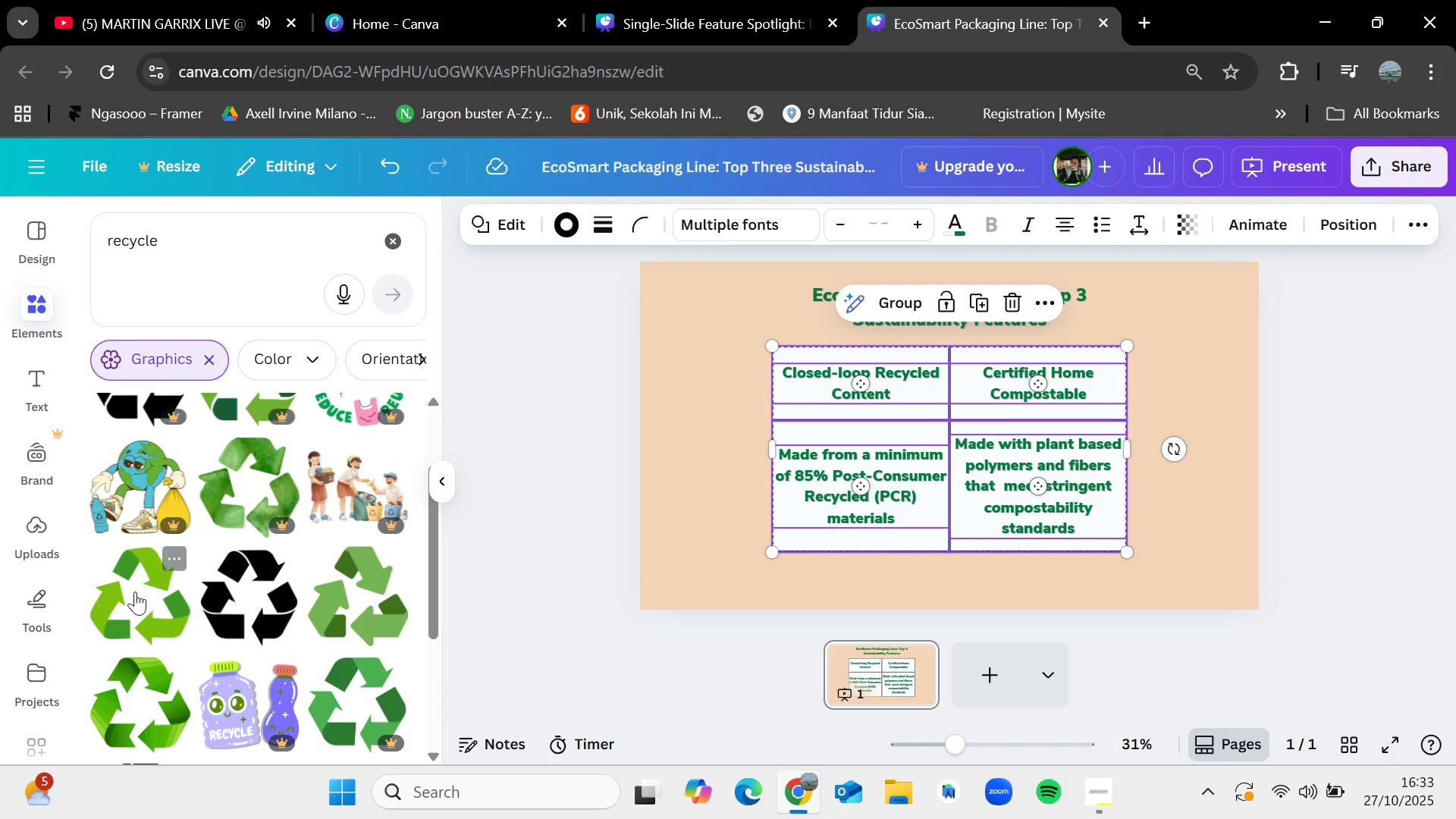 
left_click_drag(start_coordinate=[135, 592], to_coordinate=[772, 397])
 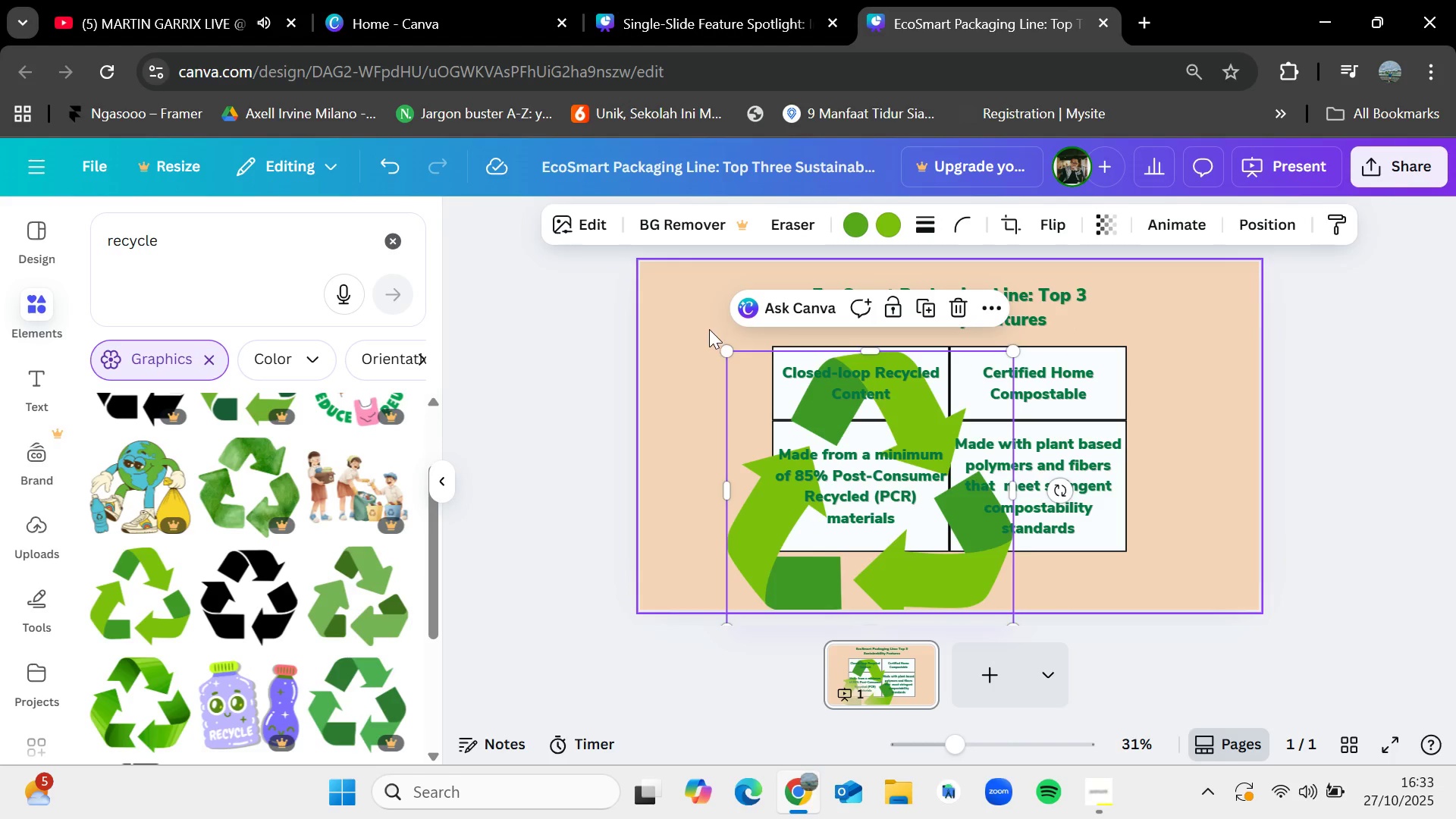 
left_click_drag(start_coordinate=[724, 346], to_coordinate=[1019, 436])
 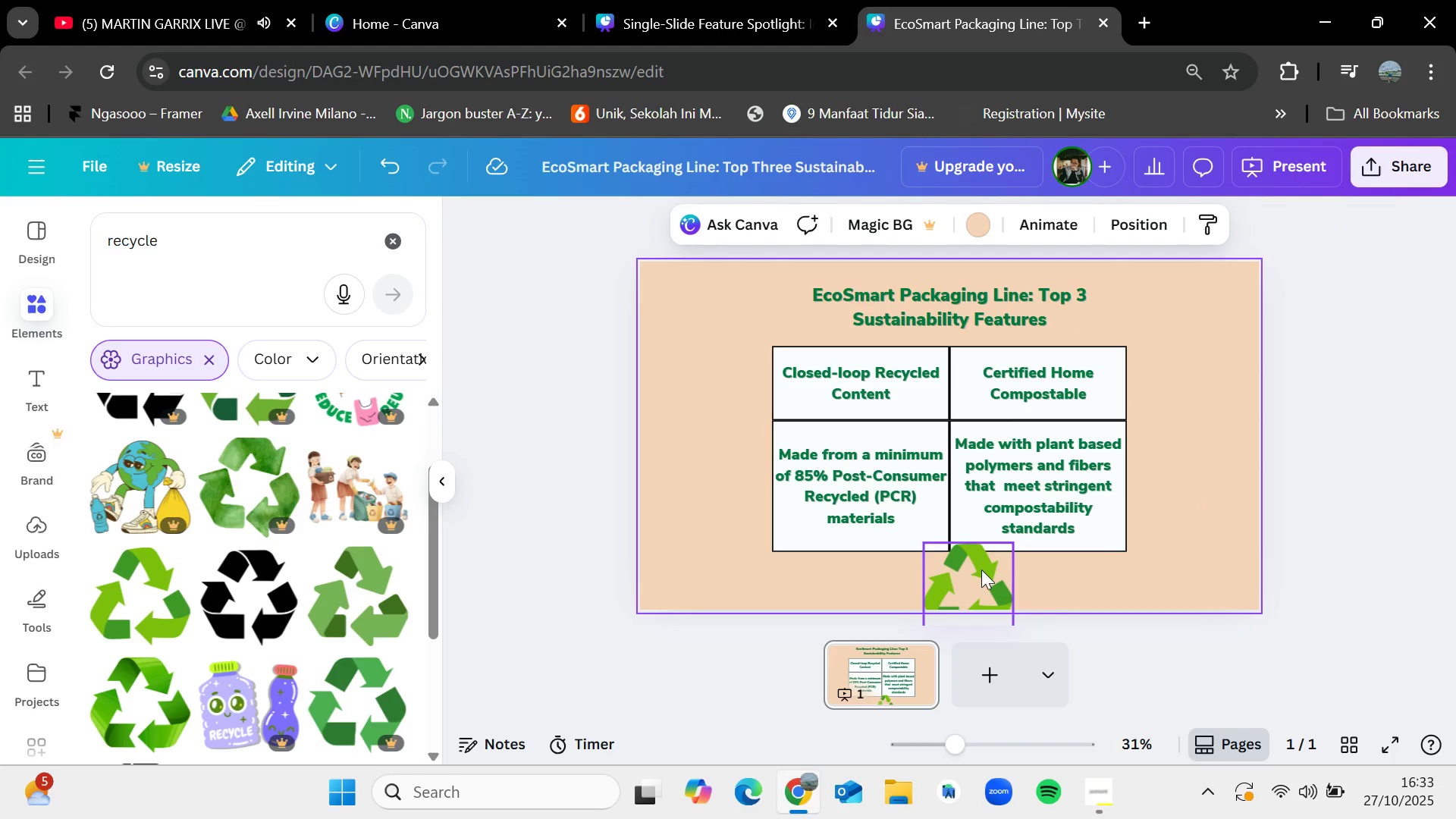 
left_click_drag(start_coordinate=[978, 572], to_coordinate=[880, 548])
 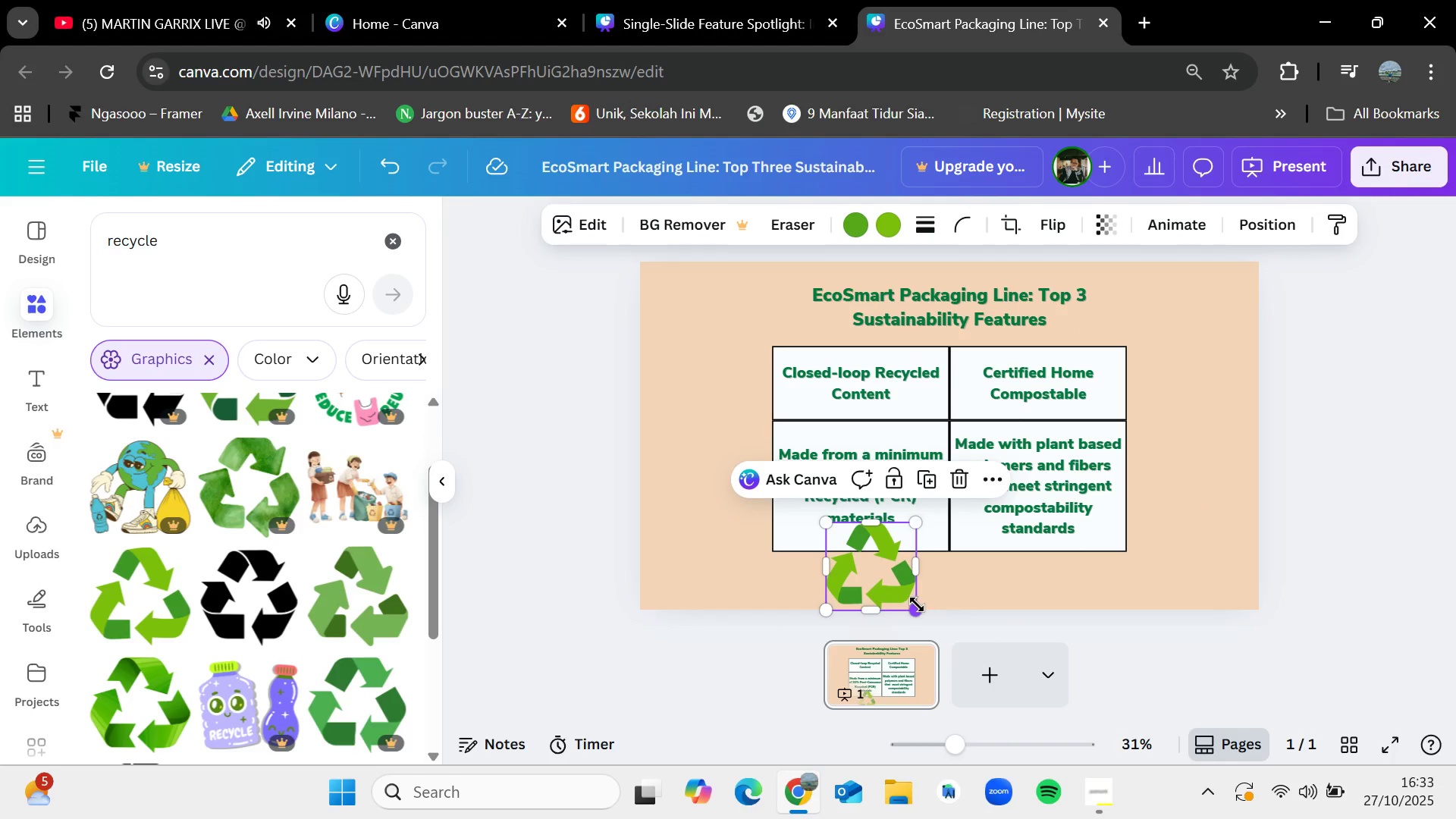 
left_click_drag(start_coordinate=[917, 604], to_coordinate=[884, 581])
 